 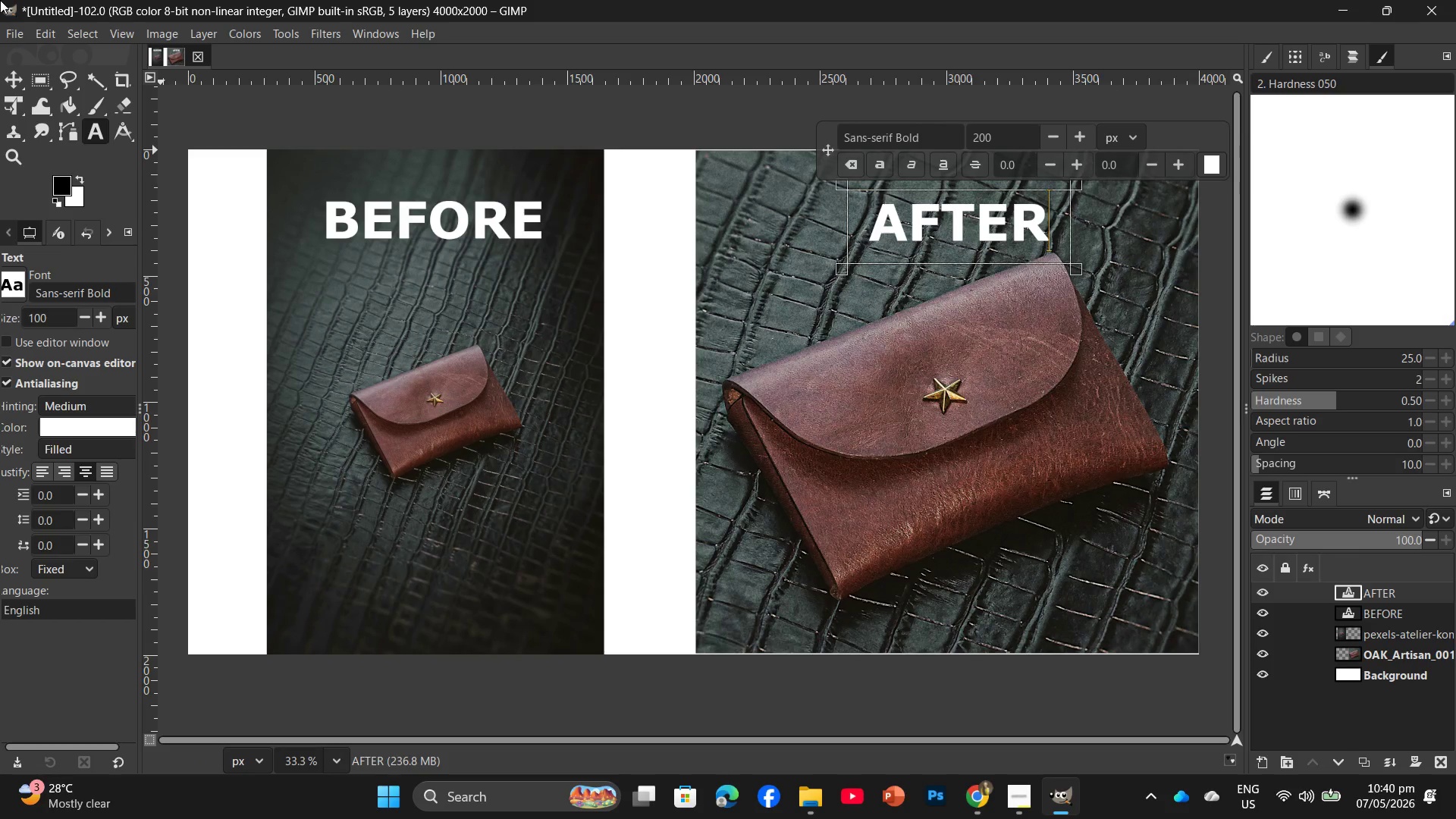 
left_click_drag(start_coordinate=[0, 0], to_coordinate=[1455, 760])
 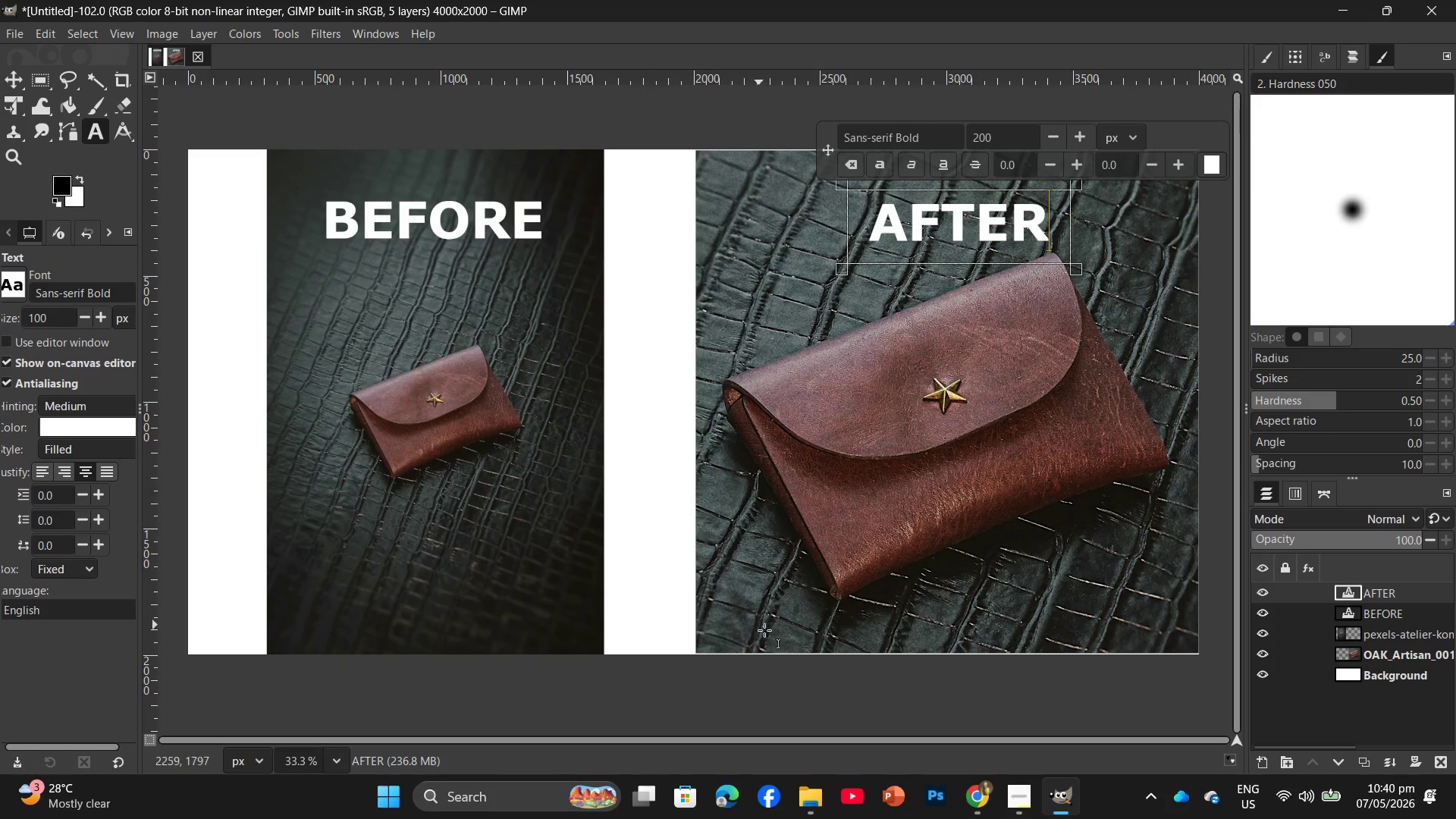 
left_click([768, 681])
 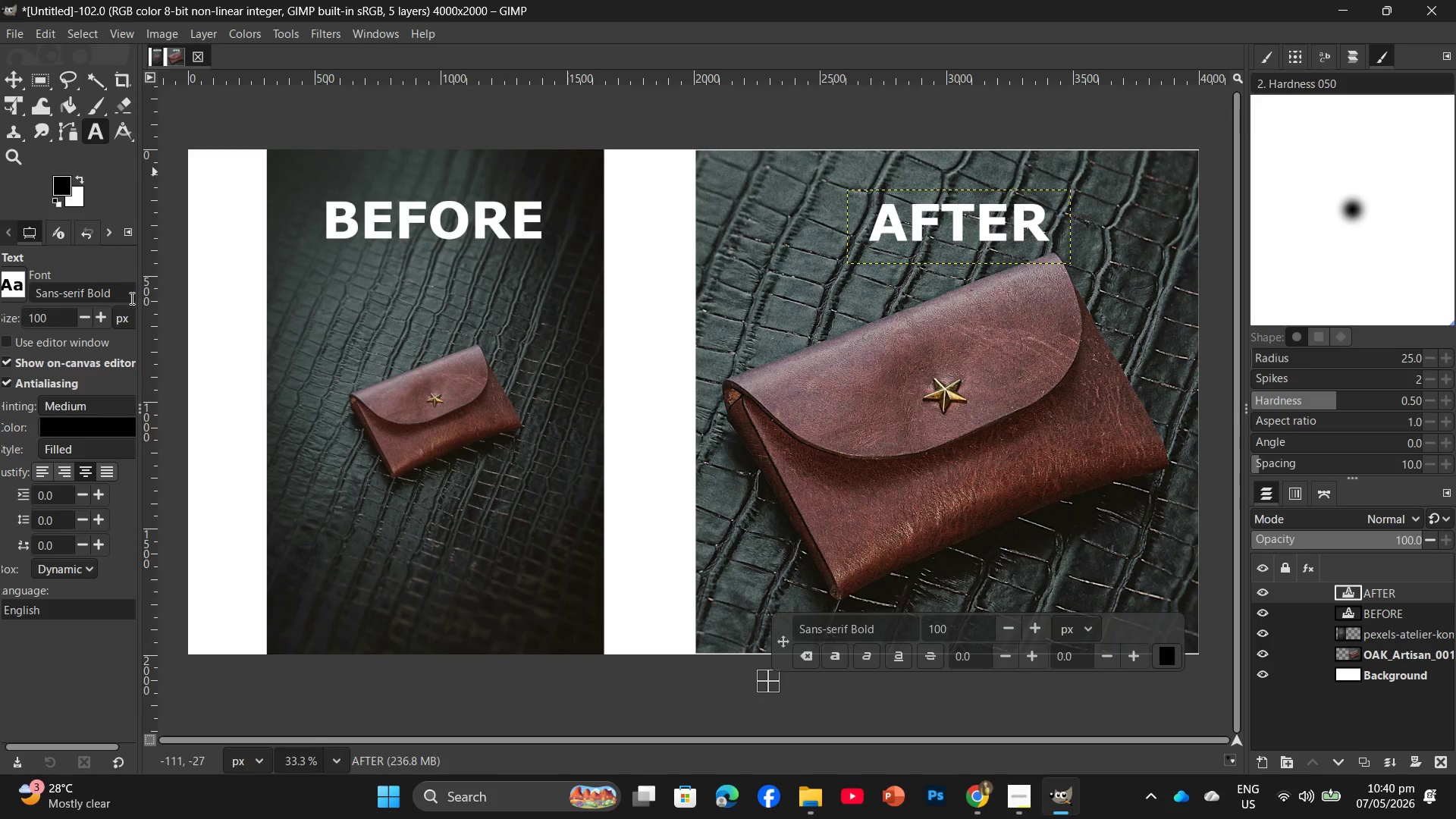 
key(Control+Shift+E)
 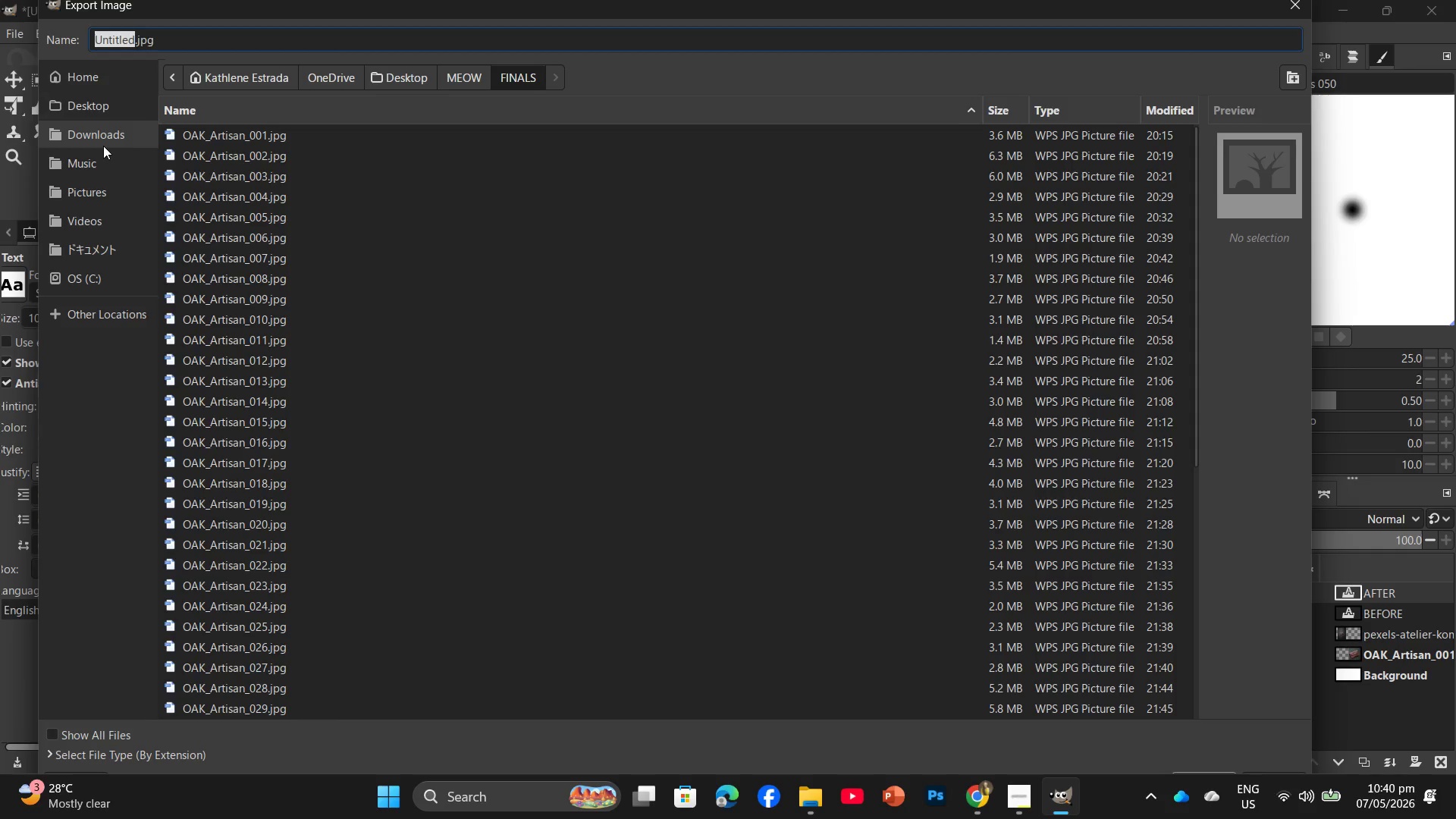 
left_click([90, 105])
 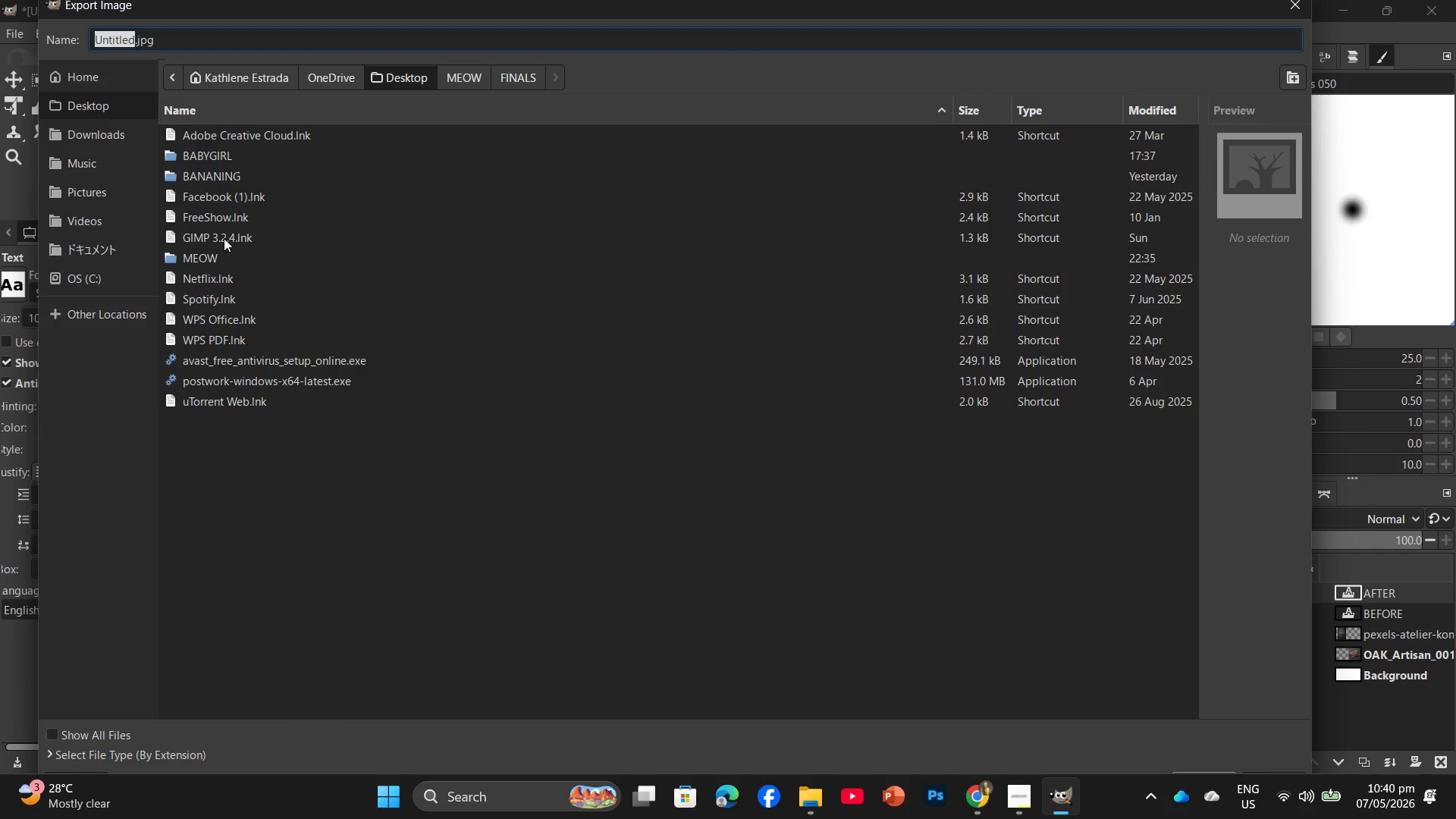 
double_click([224, 253])
 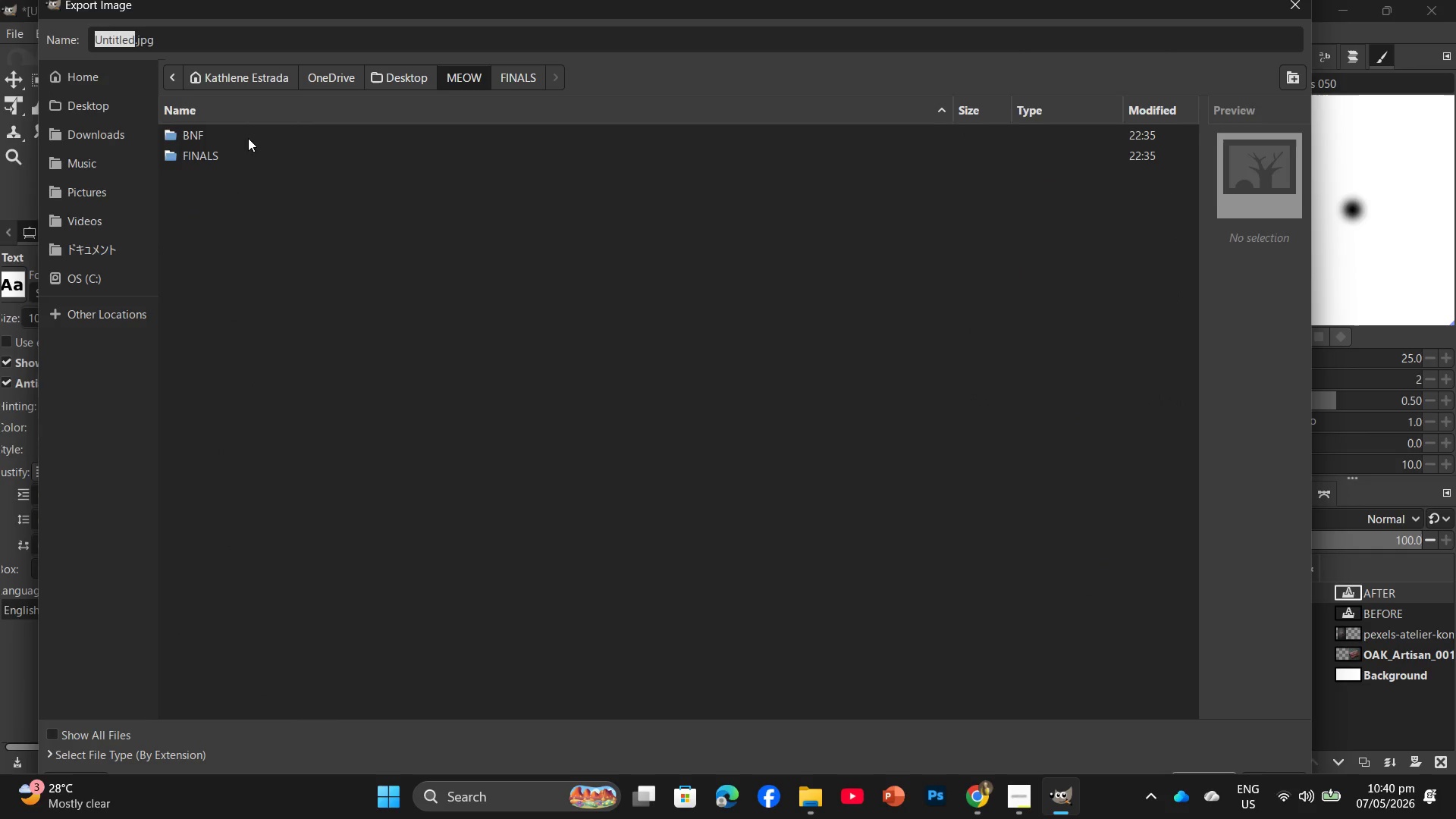 
double_click([248, 138])
 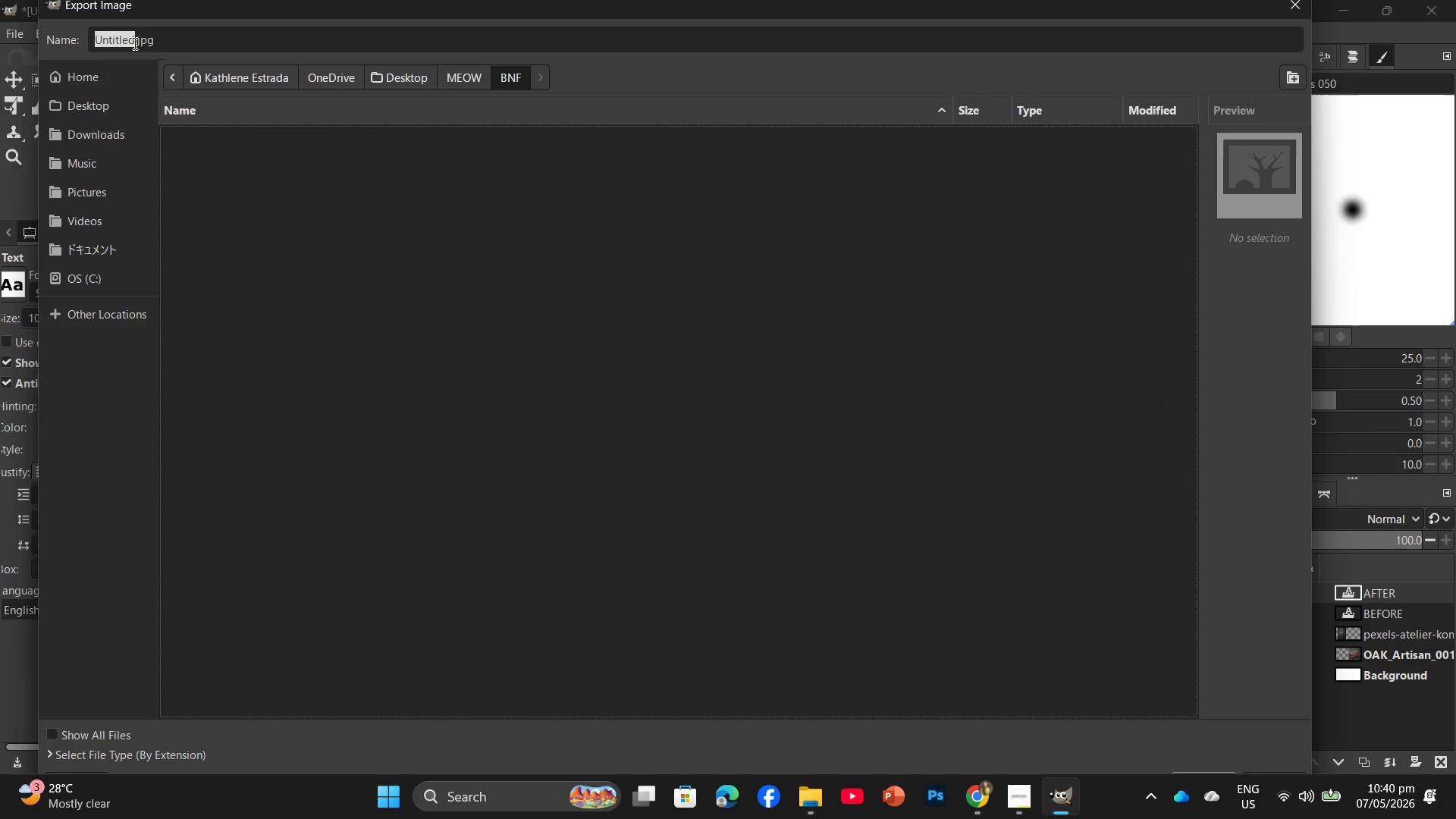 
left_click([133, 43])
 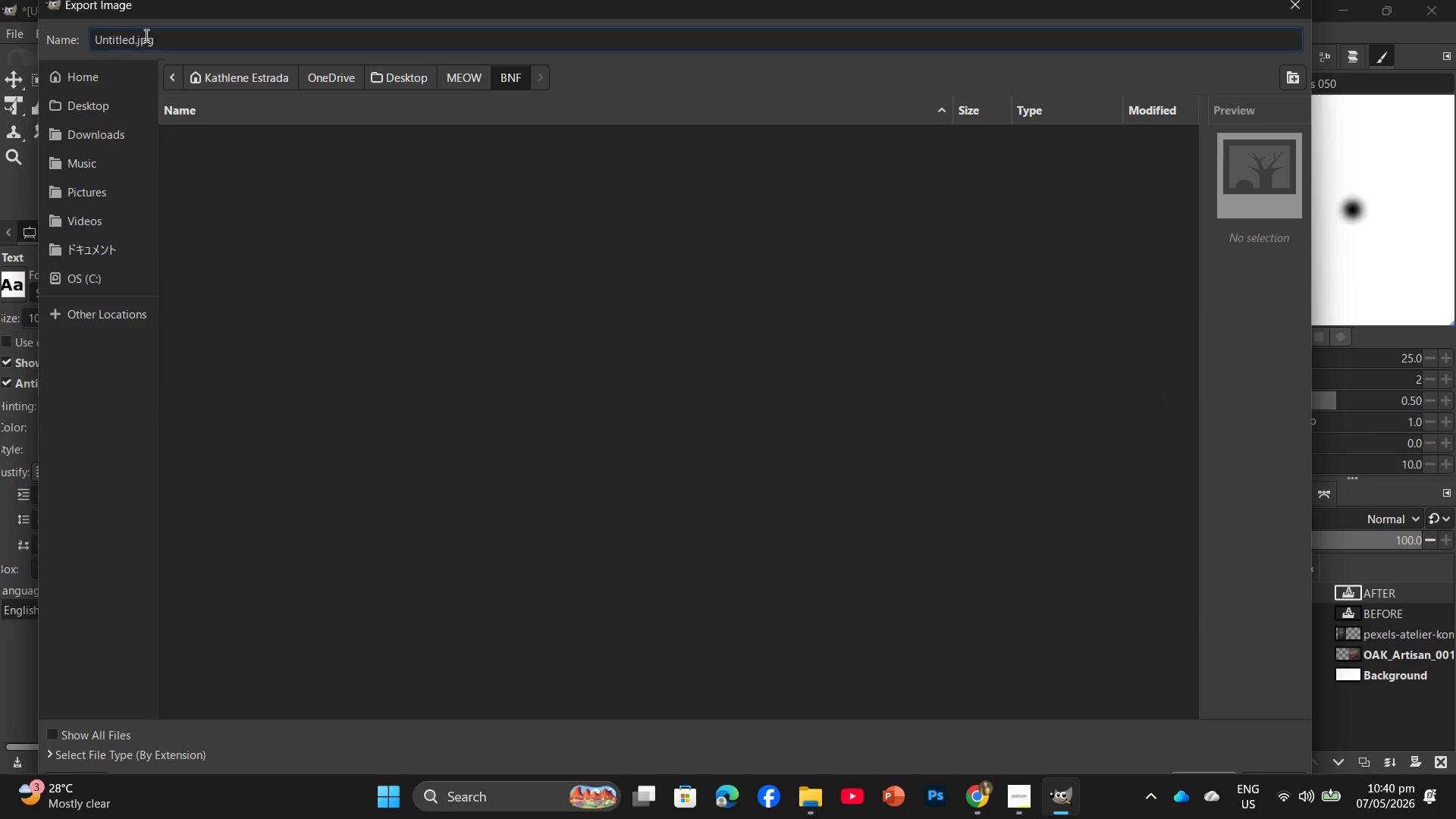 
hold_key(key=Backspace, duration=1.11)
 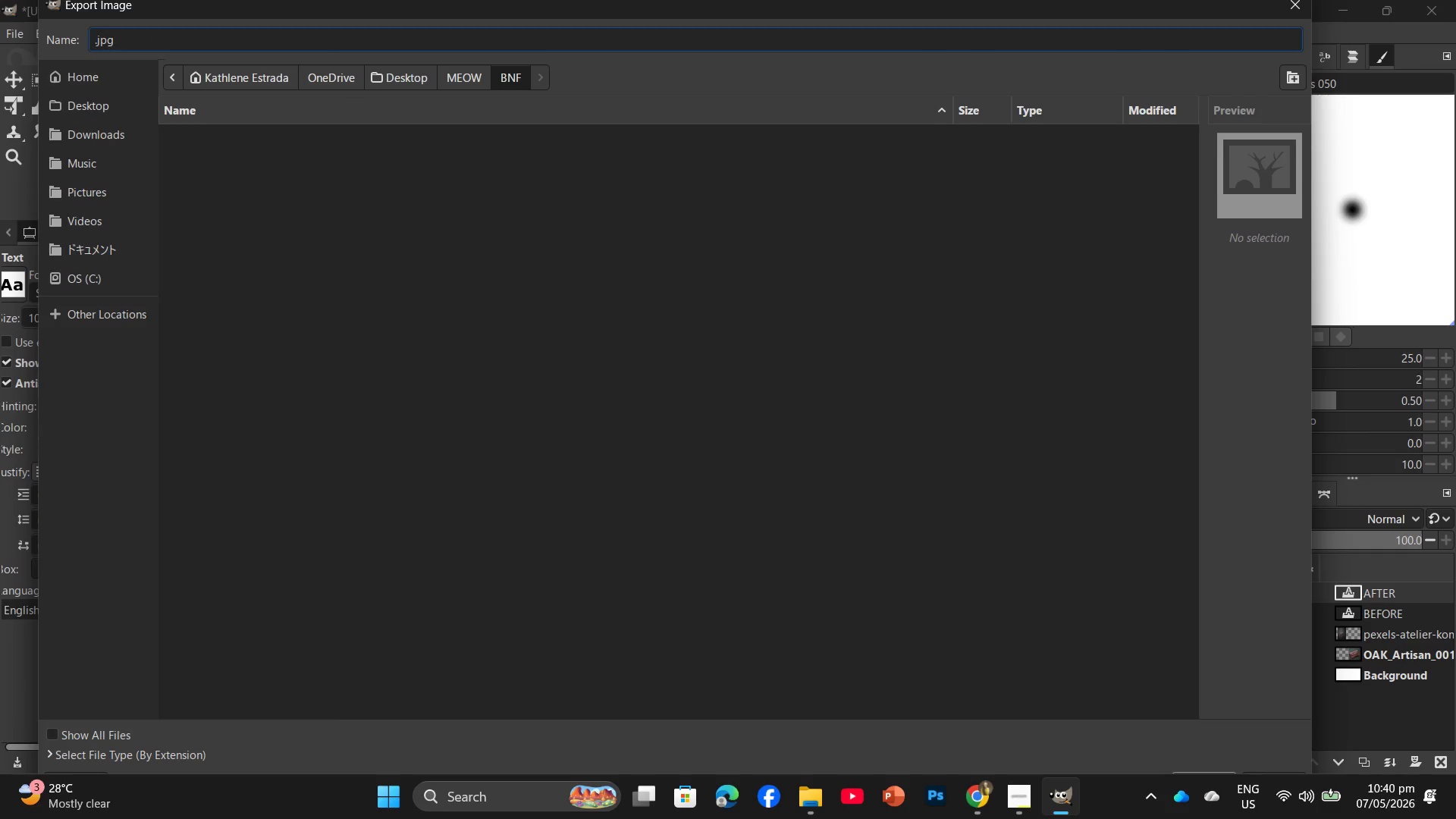 
type(bEFORE )
key(Backspace)
key(Backspace)
key(Backspace)
key(Backspace)
key(Backspace)
key(Backspace)
key(Backspace)
type(Before and After 1)
 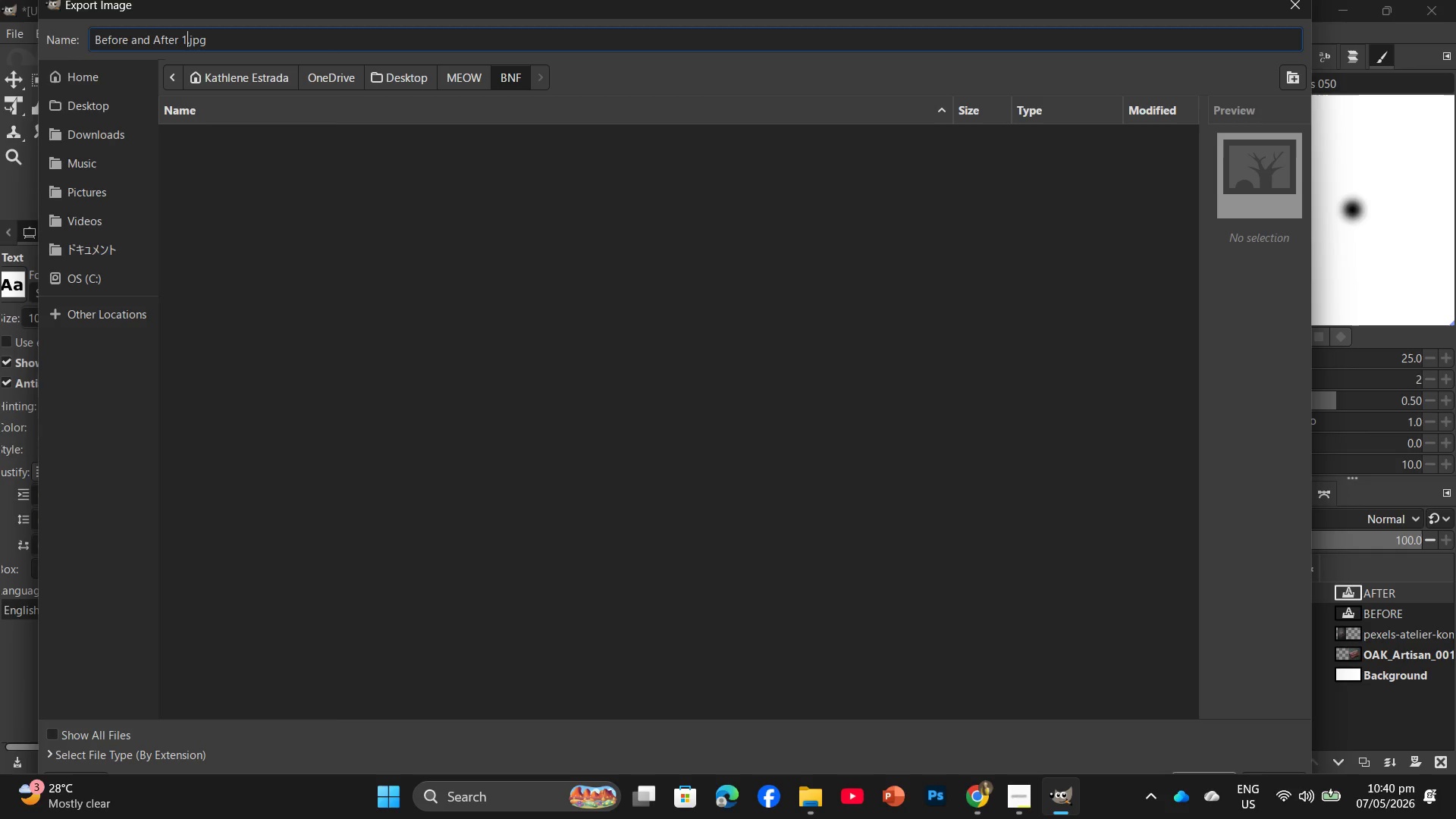 
key(Enter)
 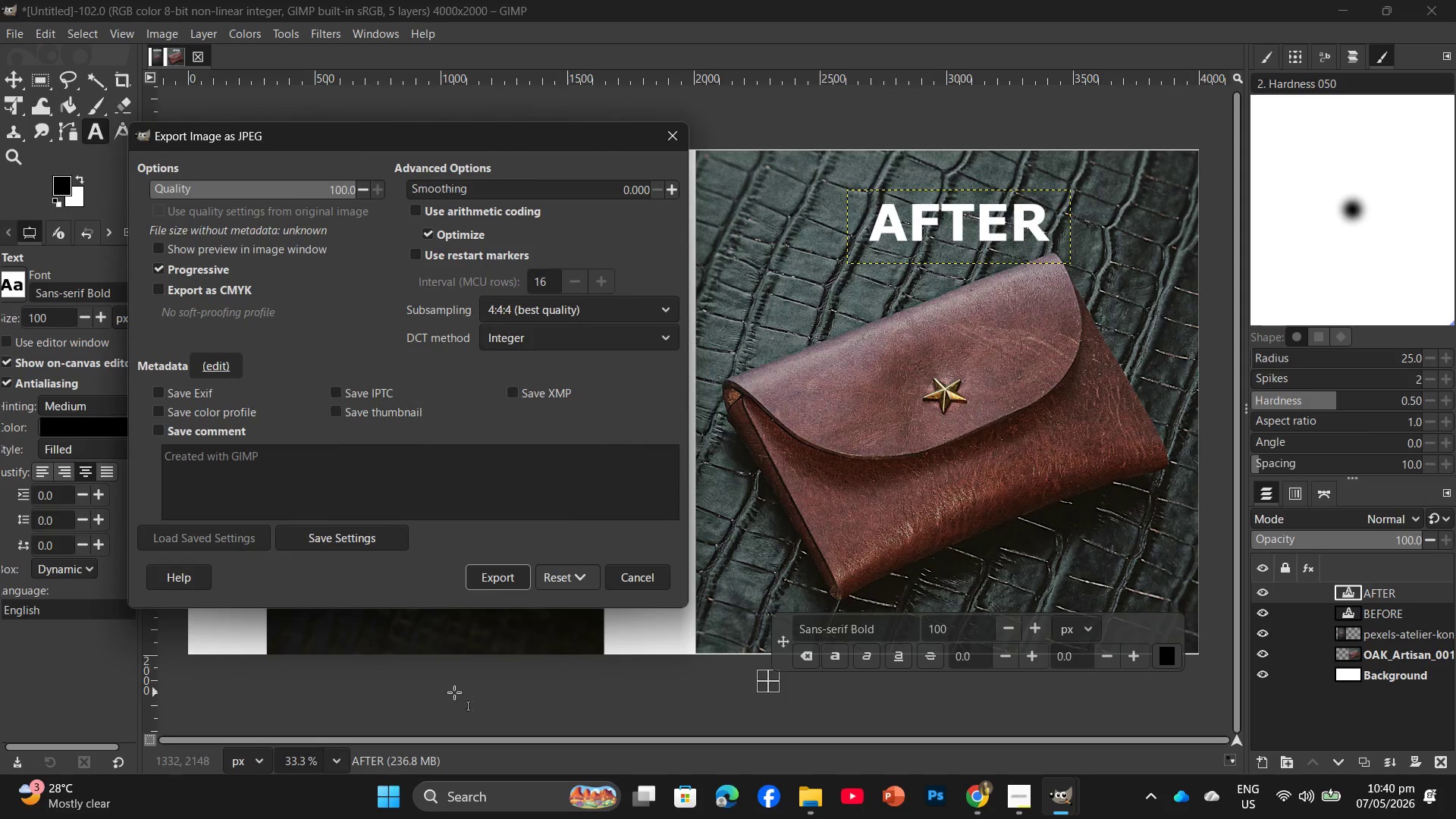 
left_click([500, 570])
 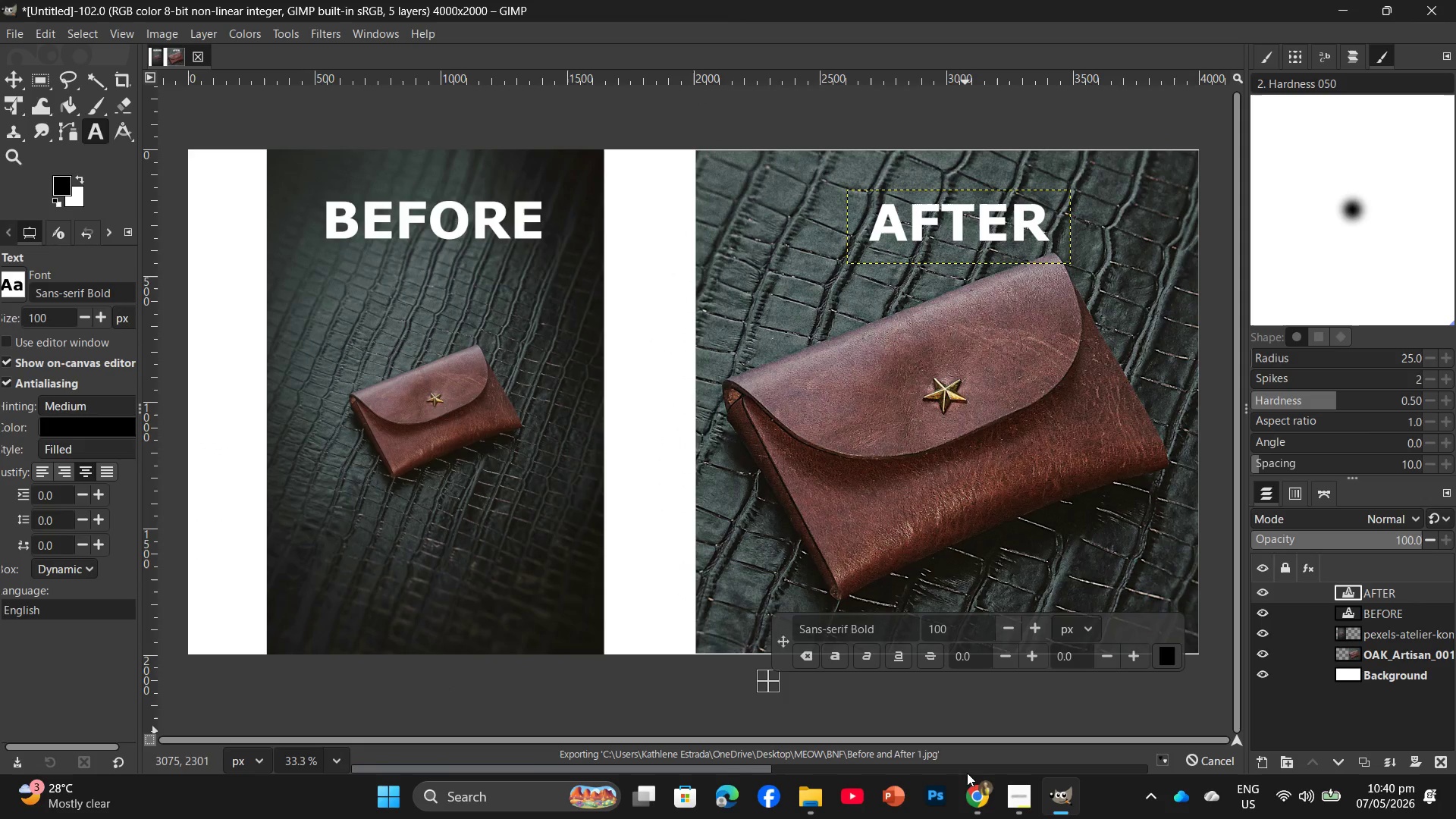 
mouse_move([949, 801])
 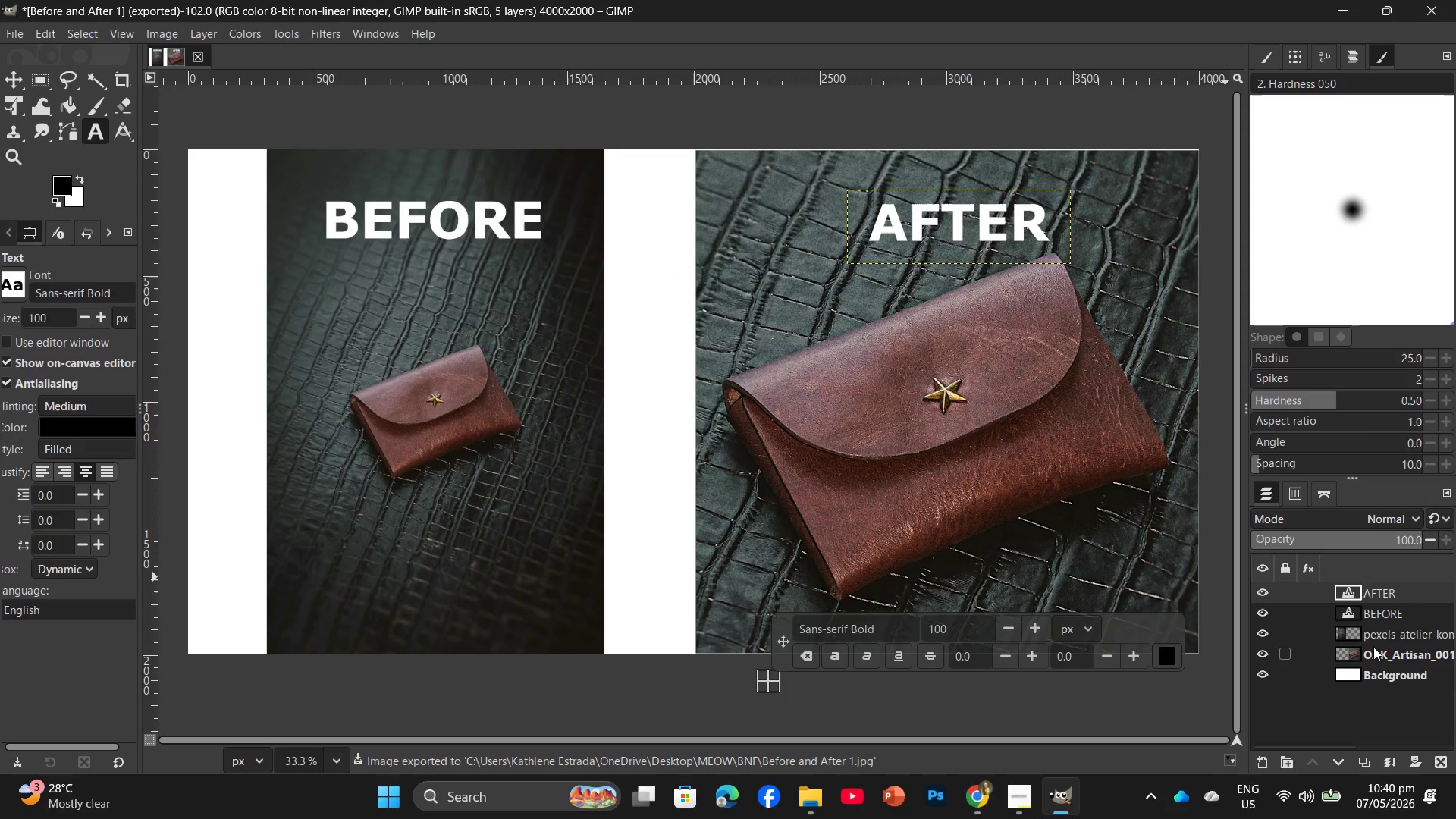 
left_click([1387, 636])
 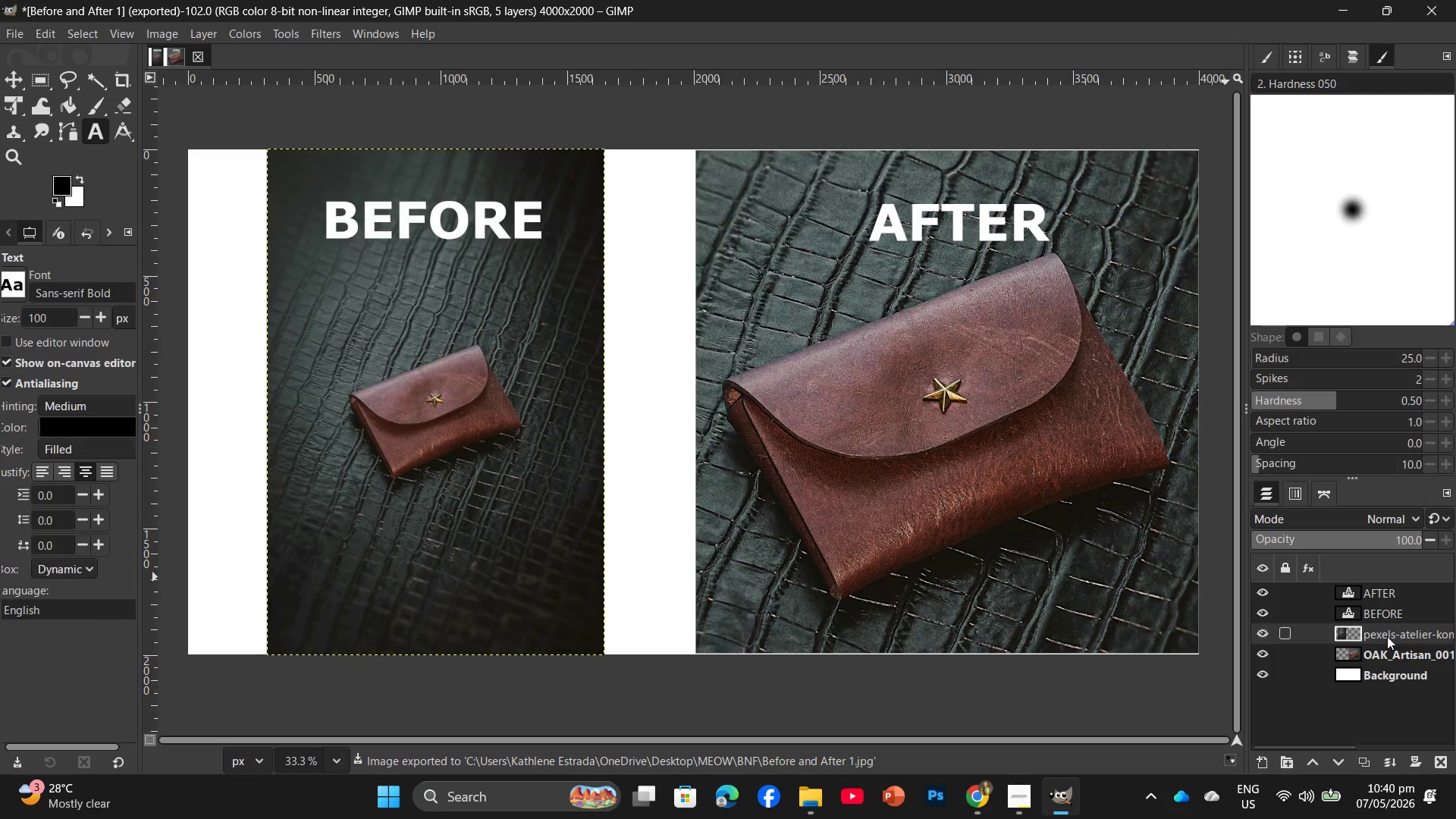 
right_click([1387, 636])
 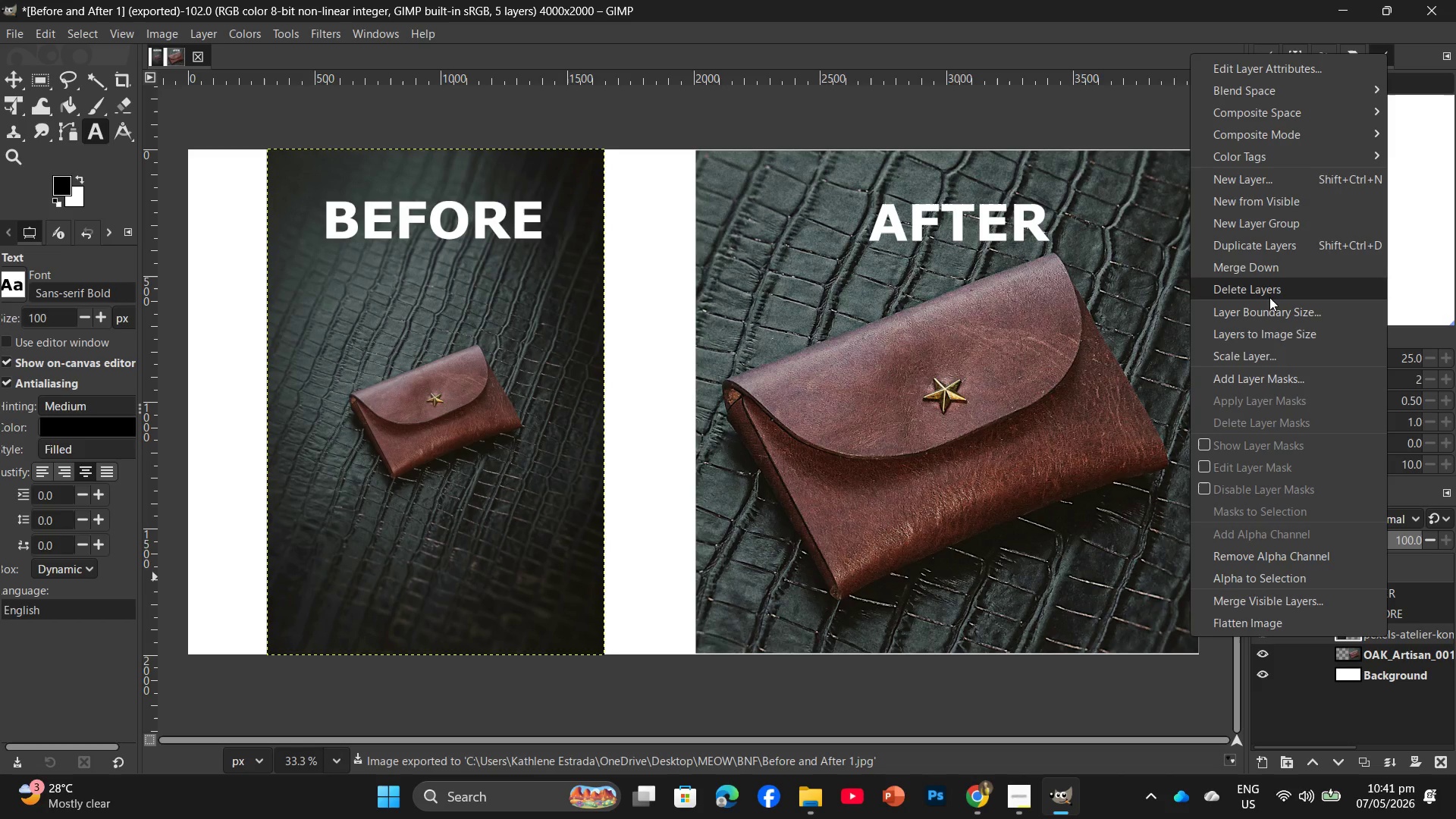 
left_click([1269, 294])
 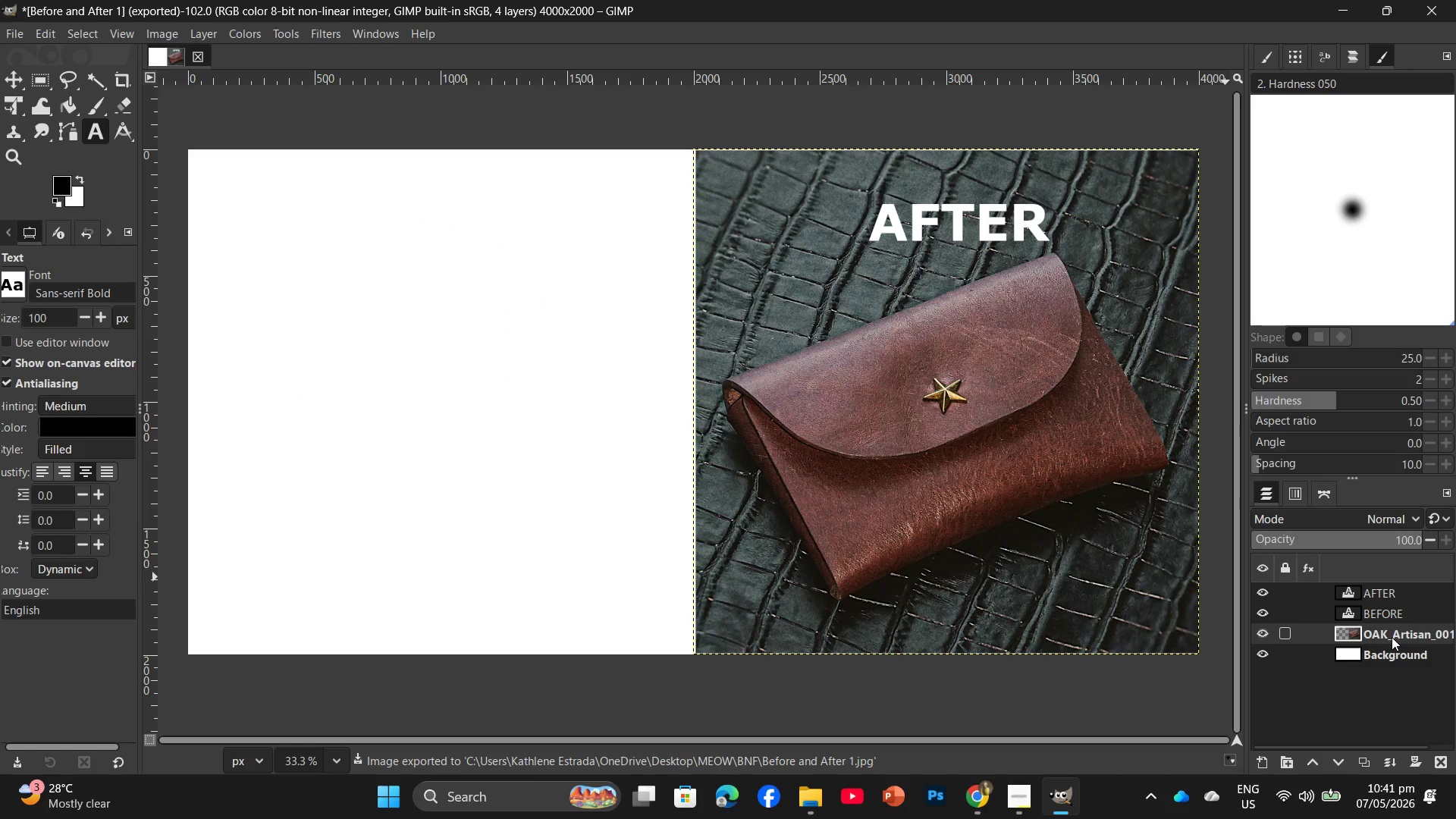 
right_click([1395, 626])
 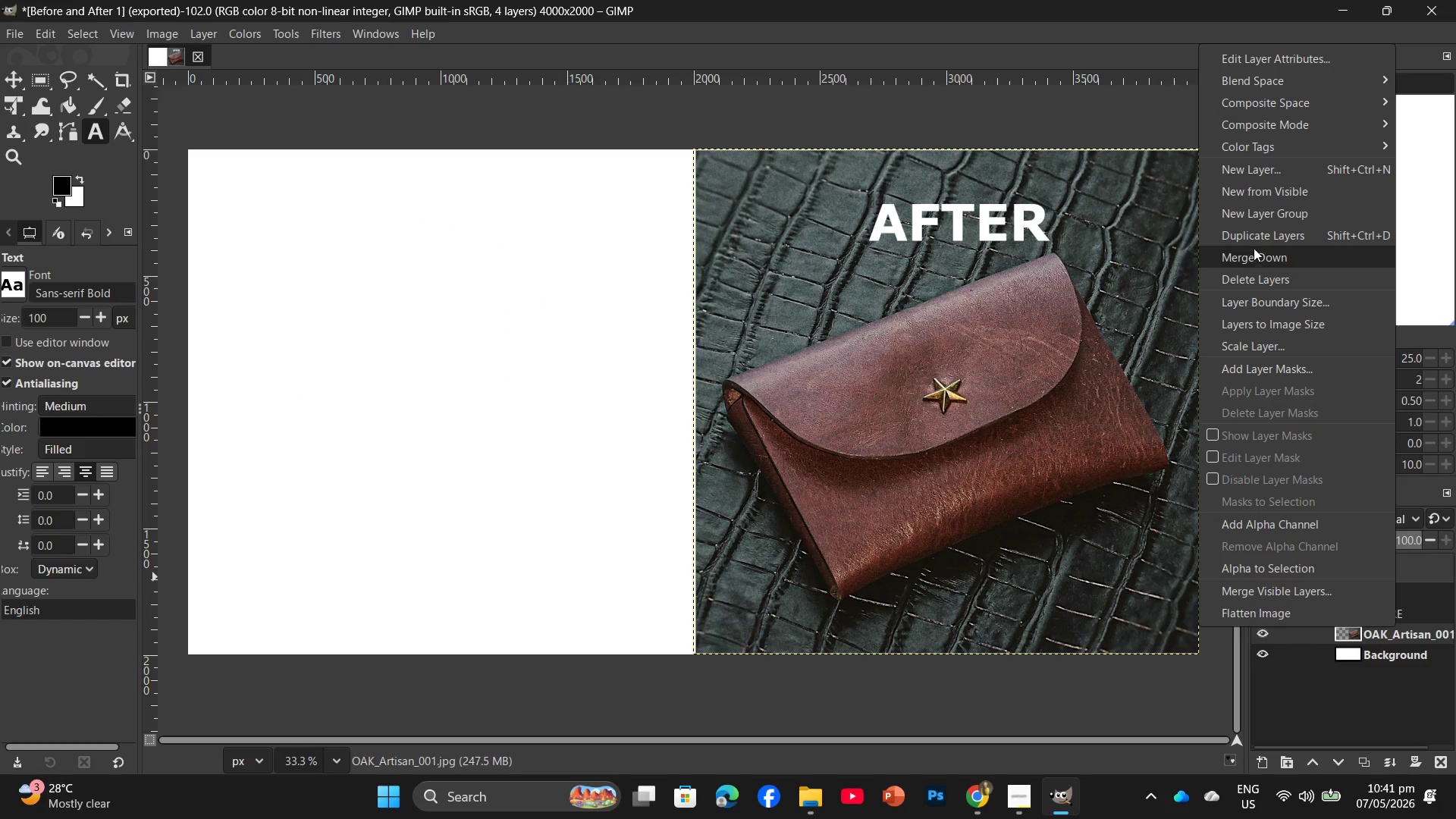 
left_click([1251, 279])
 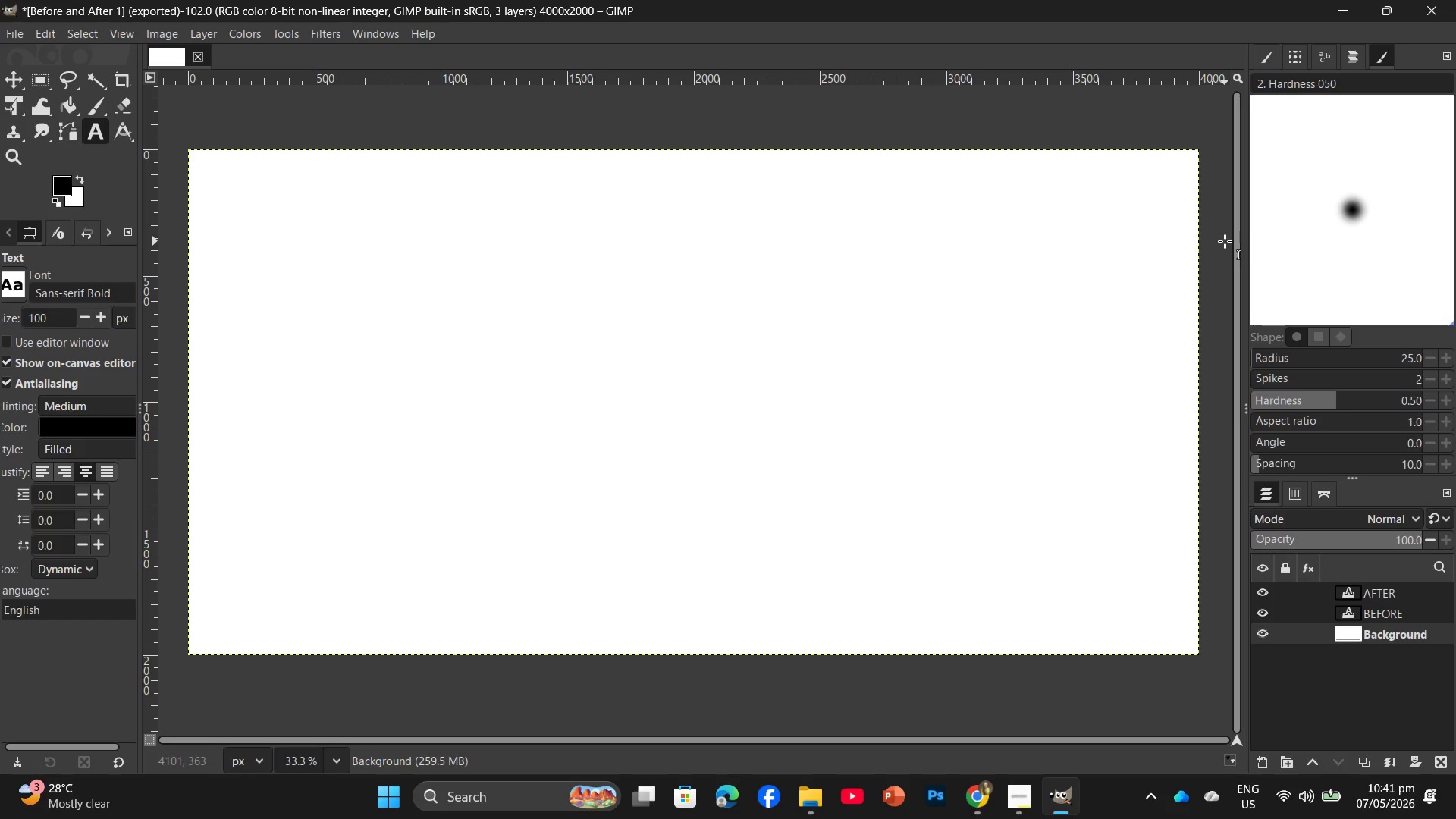 
wait(10.95)
 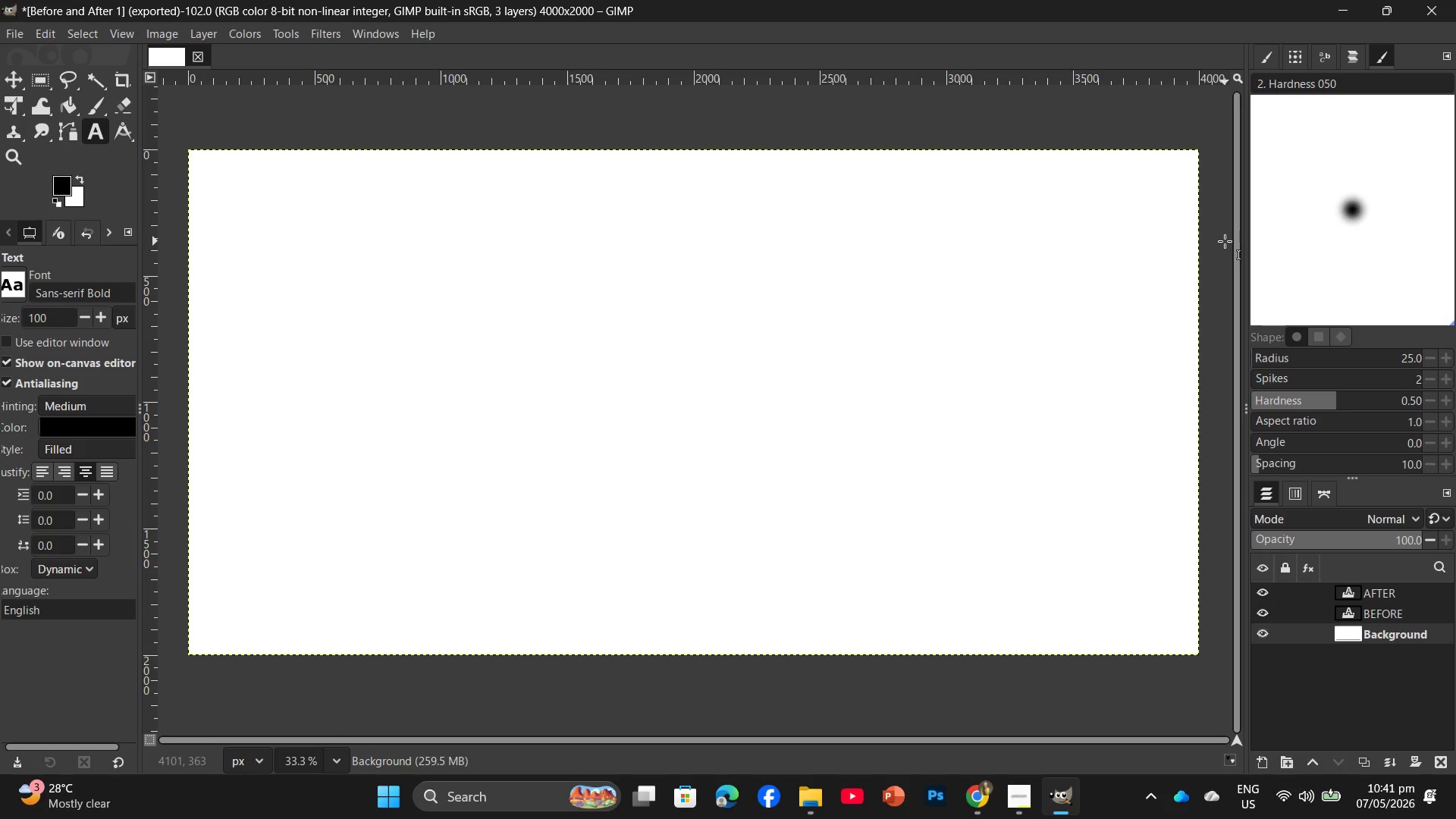 
left_click([755, 717])
 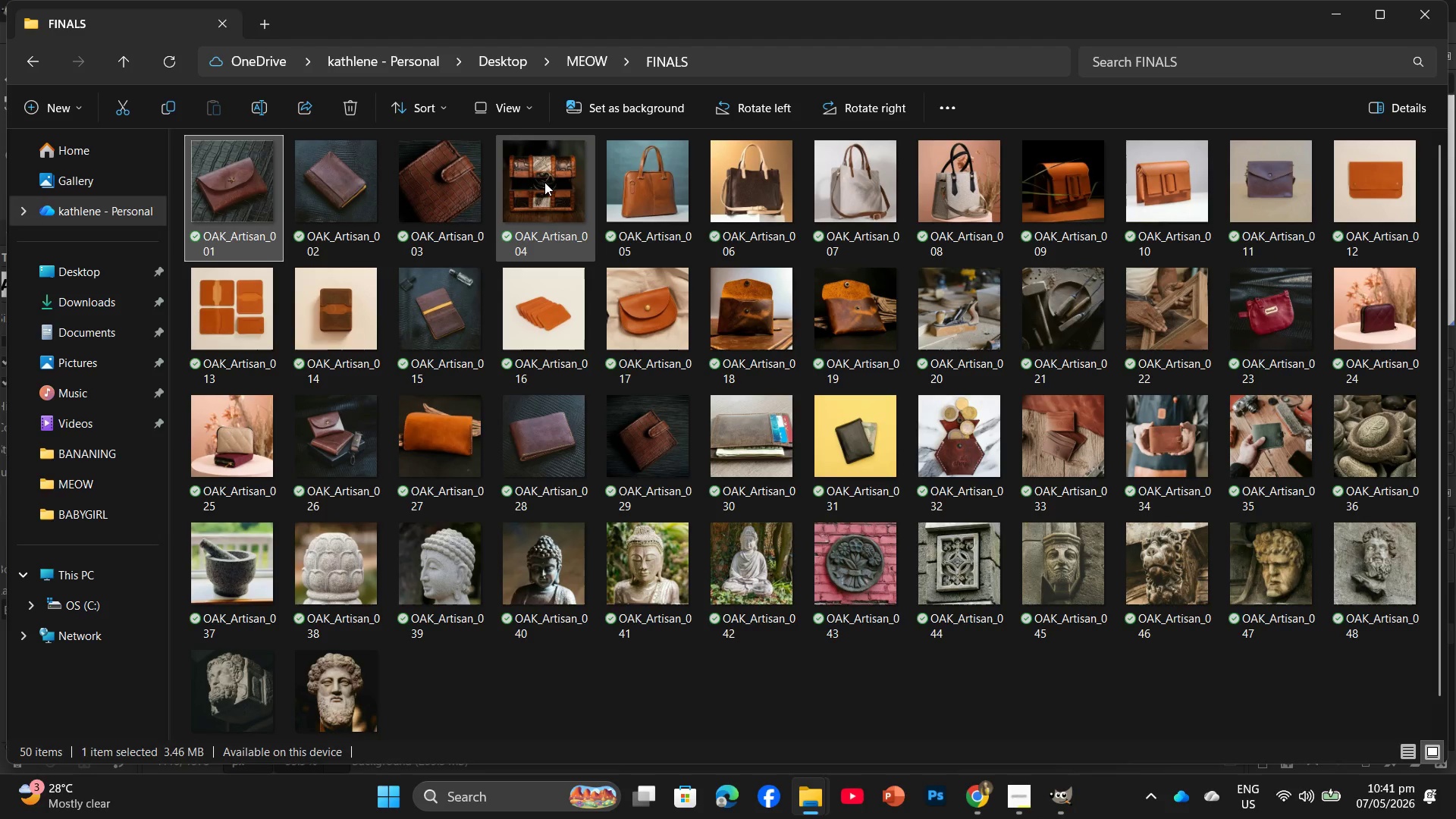 
left_click_drag(start_coordinate=[556, 184], to_coordinate=[959, 457])
 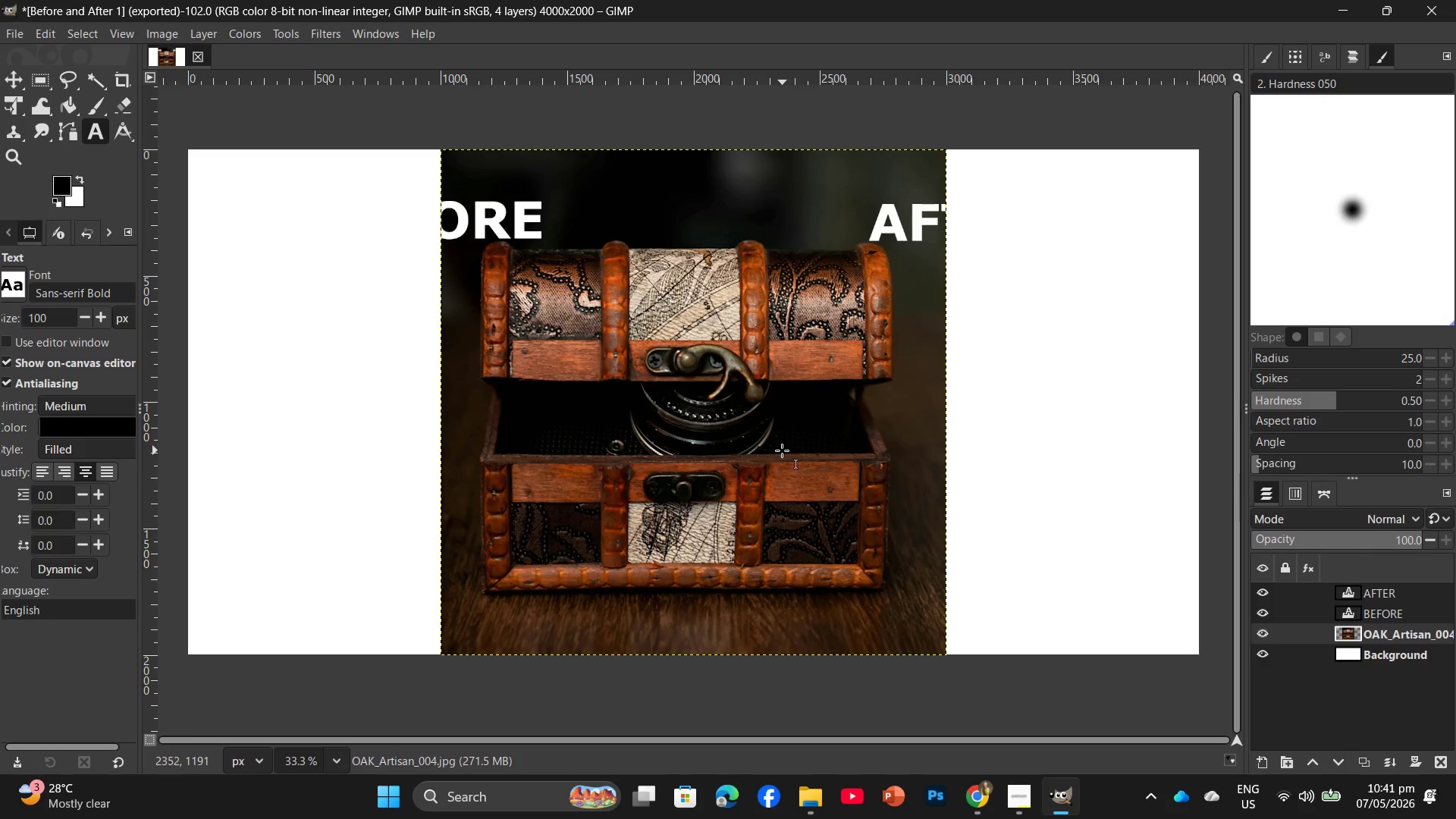 
left_click_drag(start_coordinate=[782, 450], to_coordinate=[886, 446])
 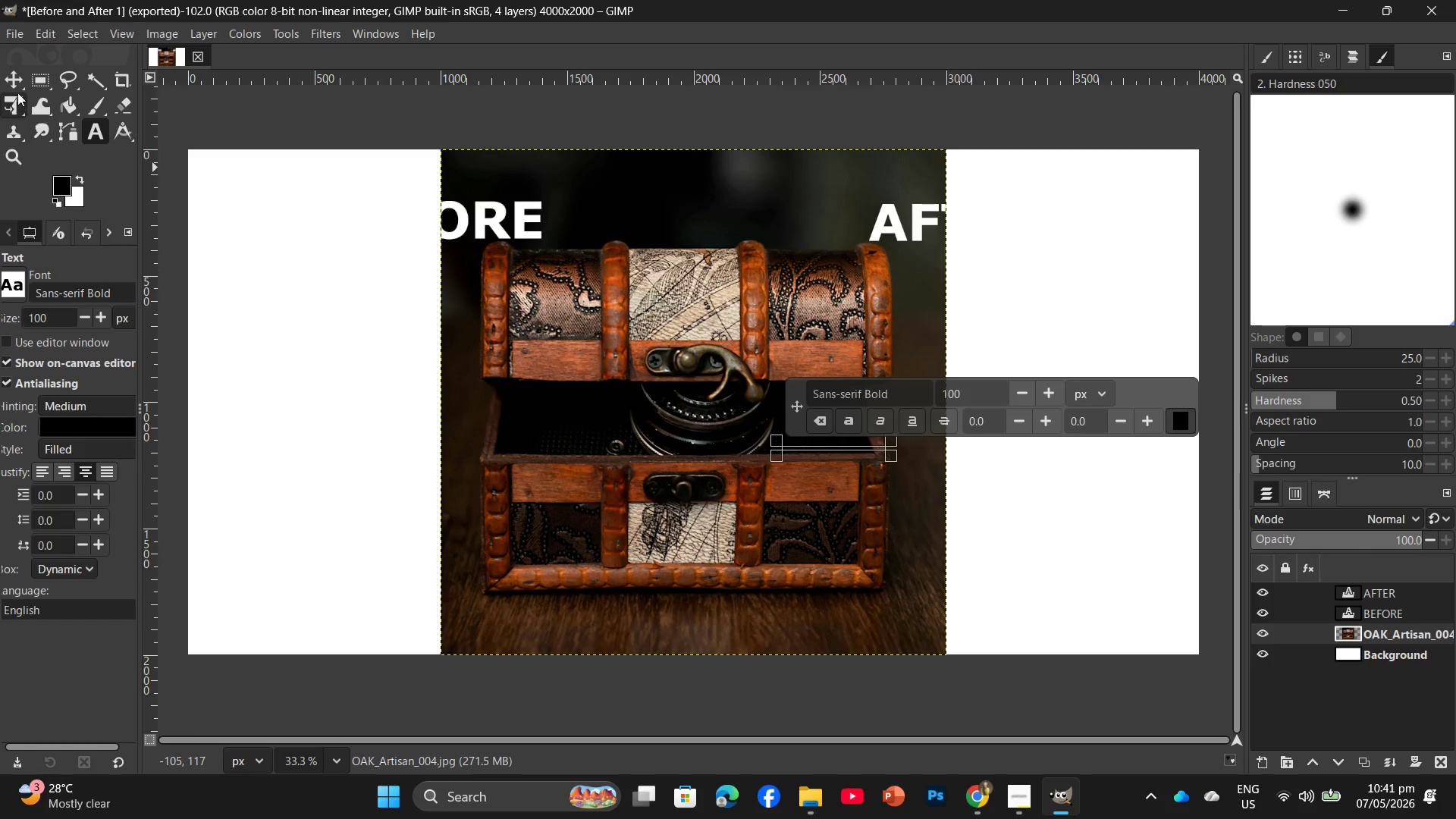 
left_click([15, 83])
 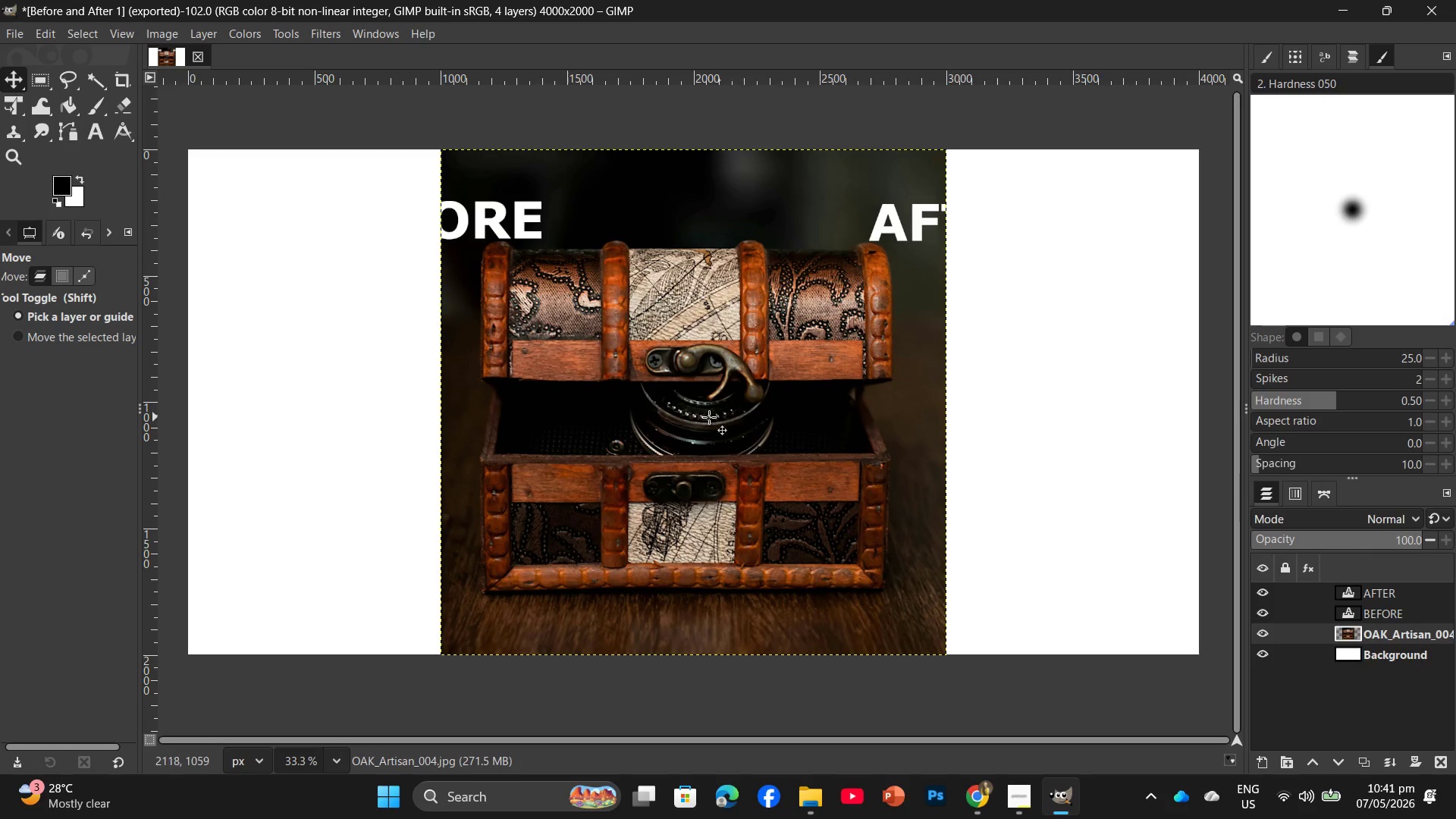 
left_click_drag(start_coordinate=[698, 417], to_coordinate=[954, 416])
 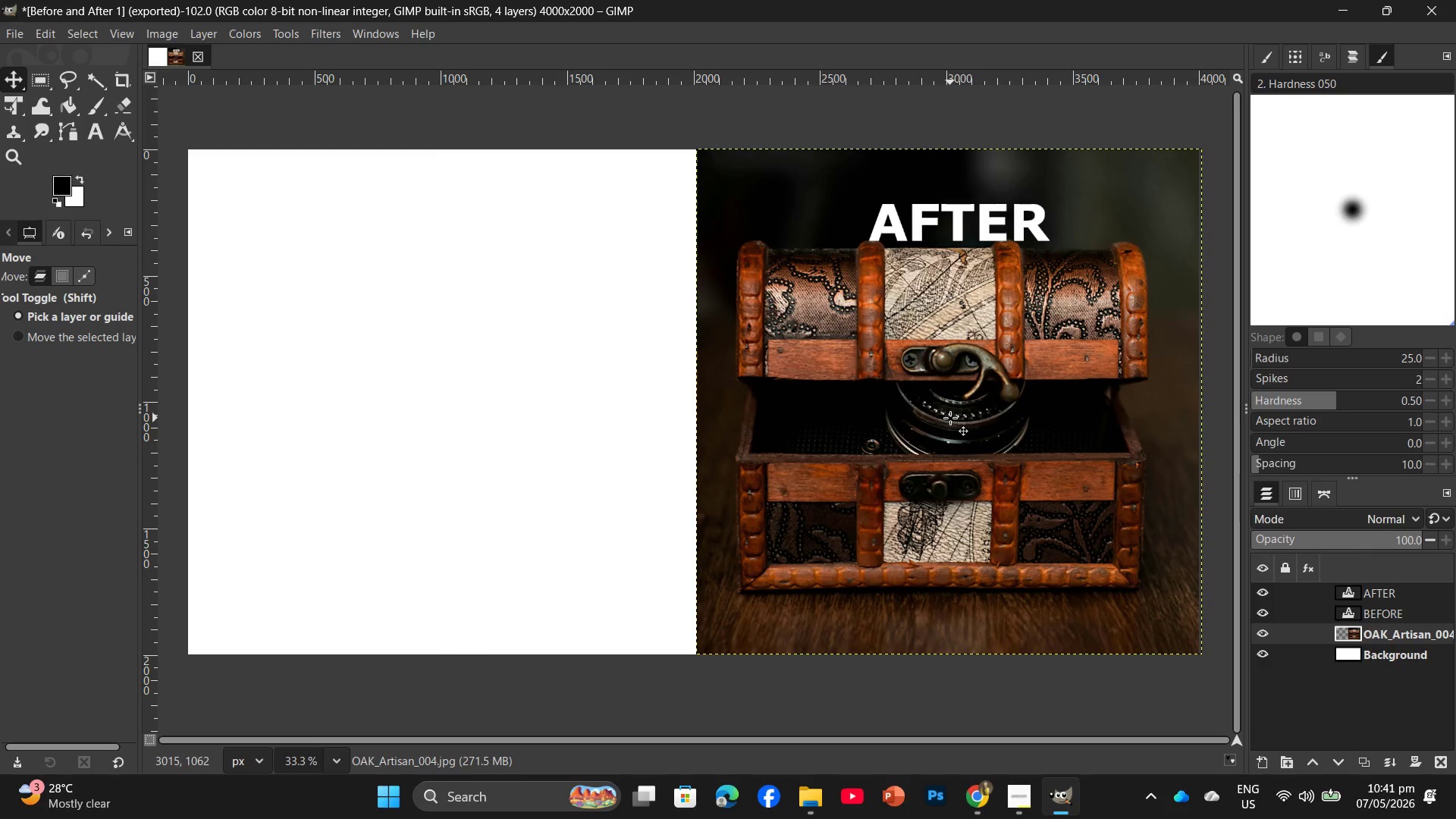 
key(Enter)
 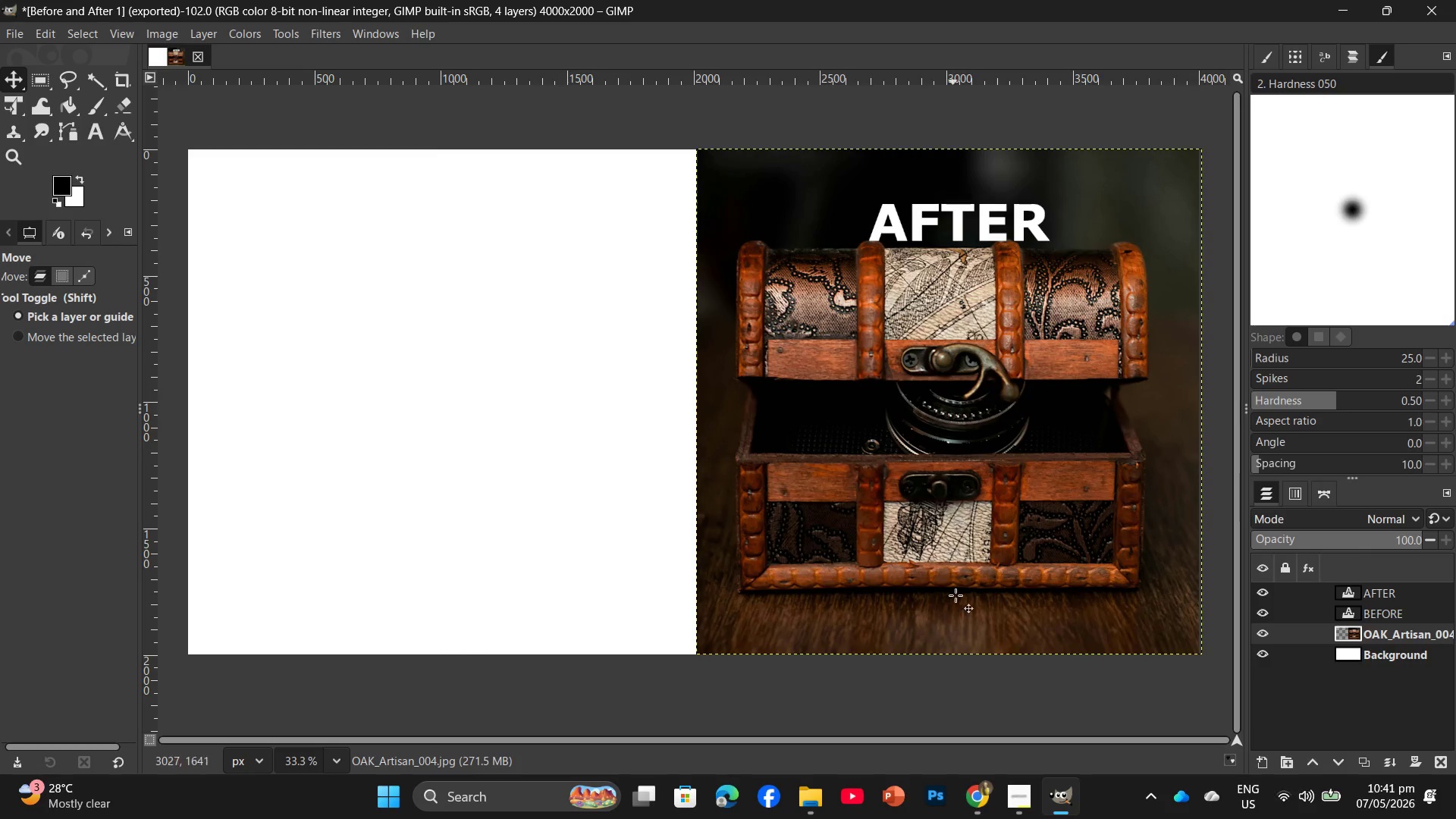 
mouse_move([984, 792])
 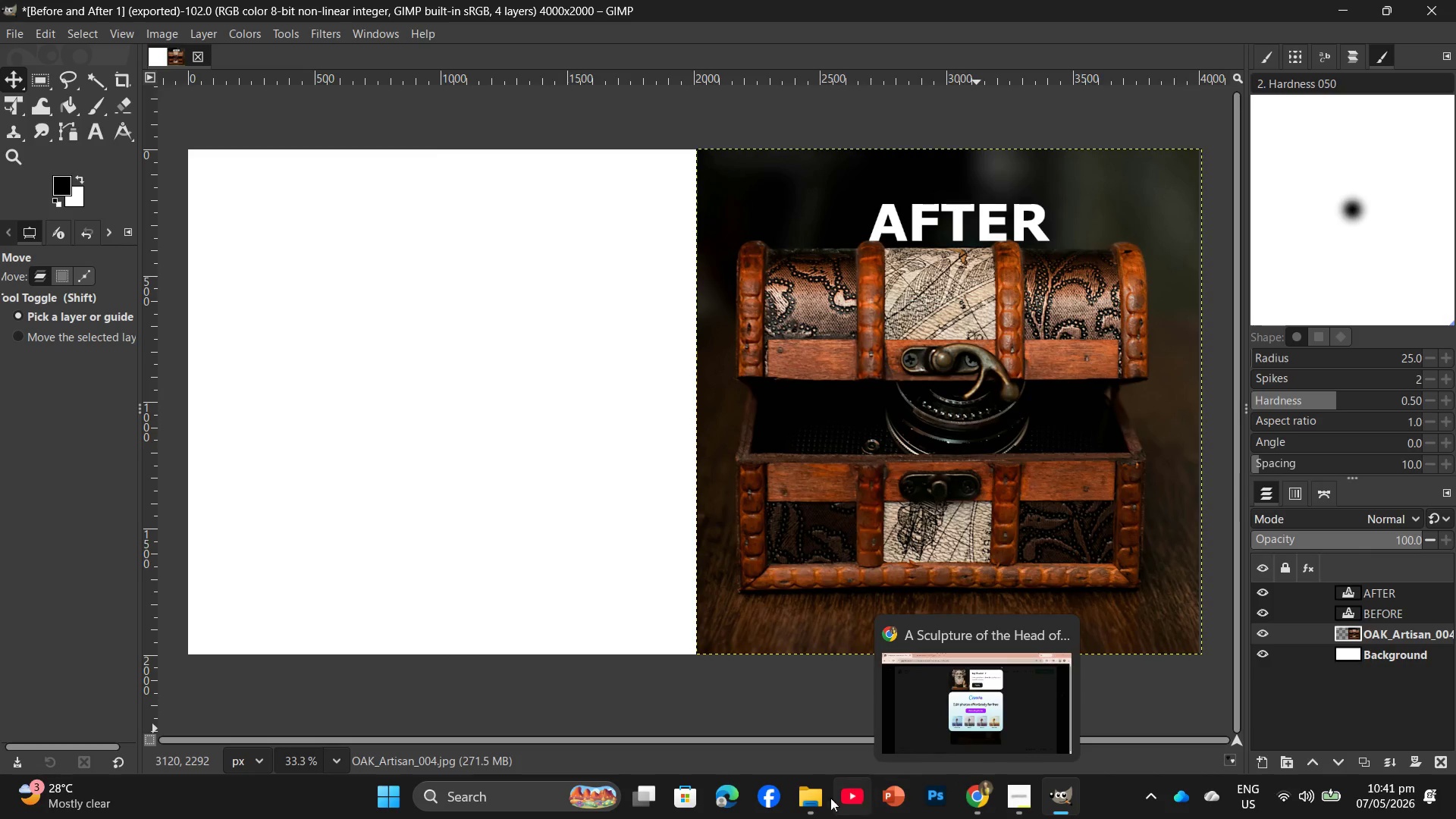 
mouse_move([834, 783])
 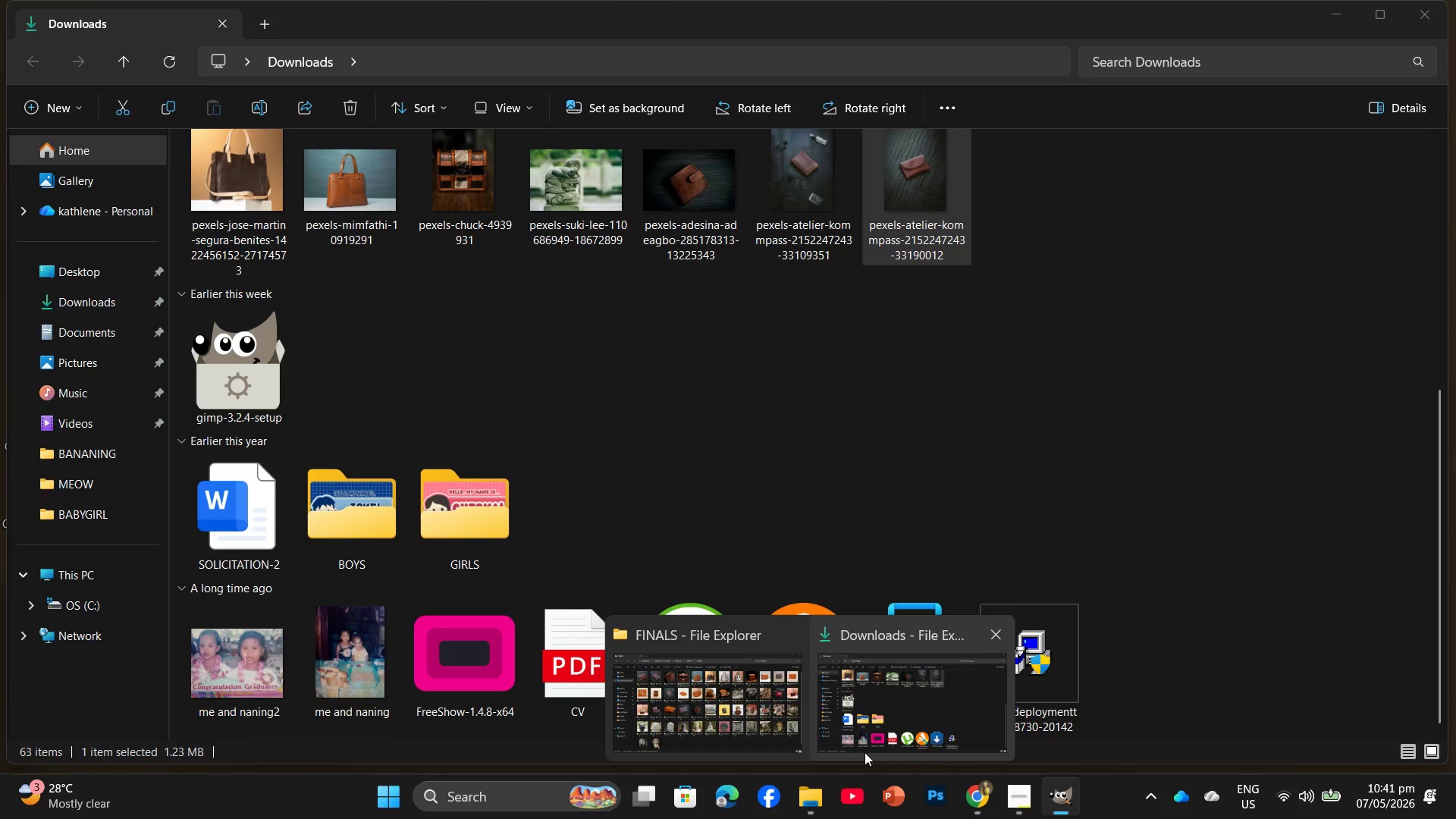 
left_click([864, 752])
 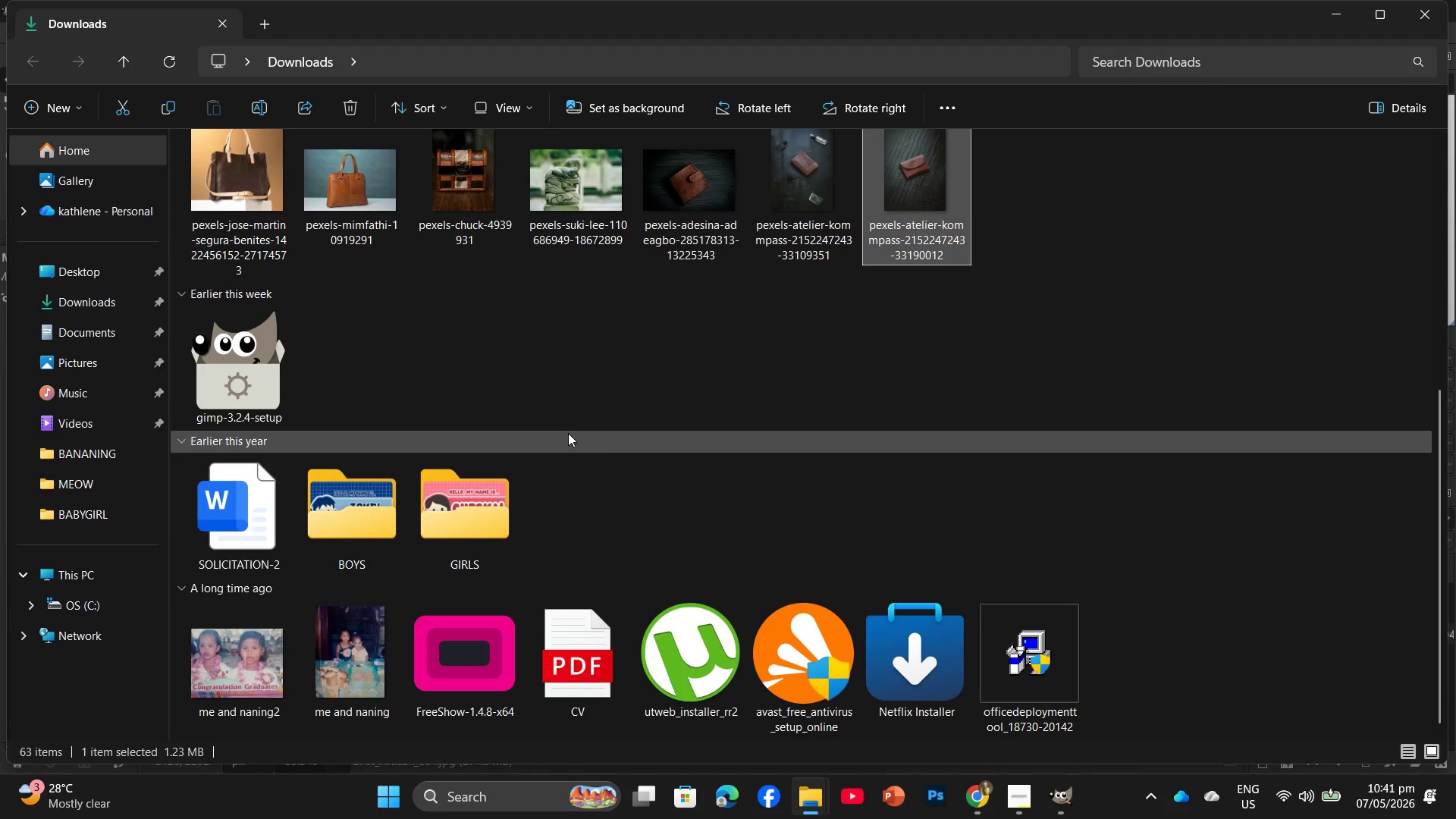 
scroll: coordinate [519, 394], scroll_direction: up, amount: 3.0
 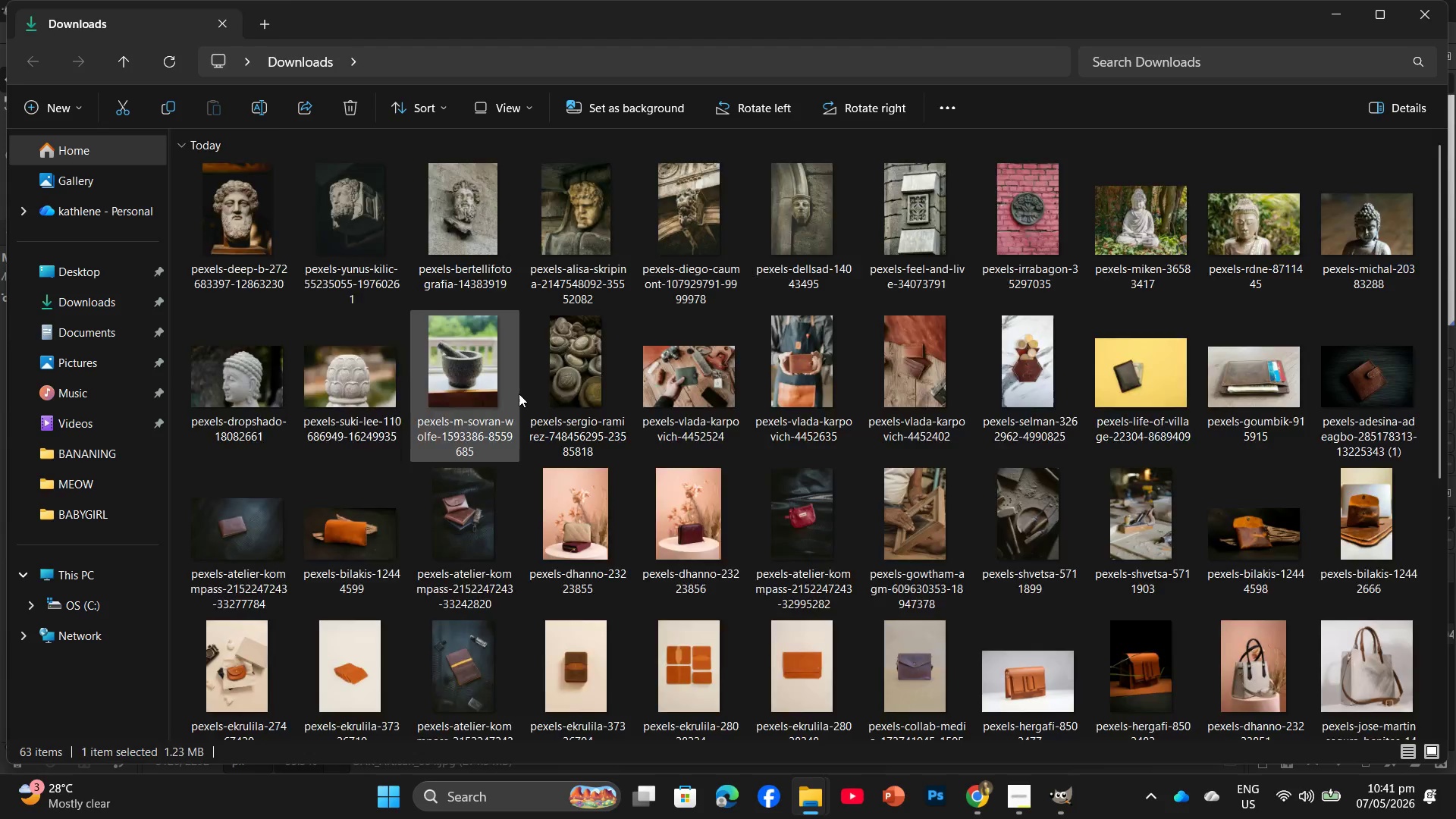 
scroll: coordinate [519, 394], scroll_direction: down, amount: 1.0
 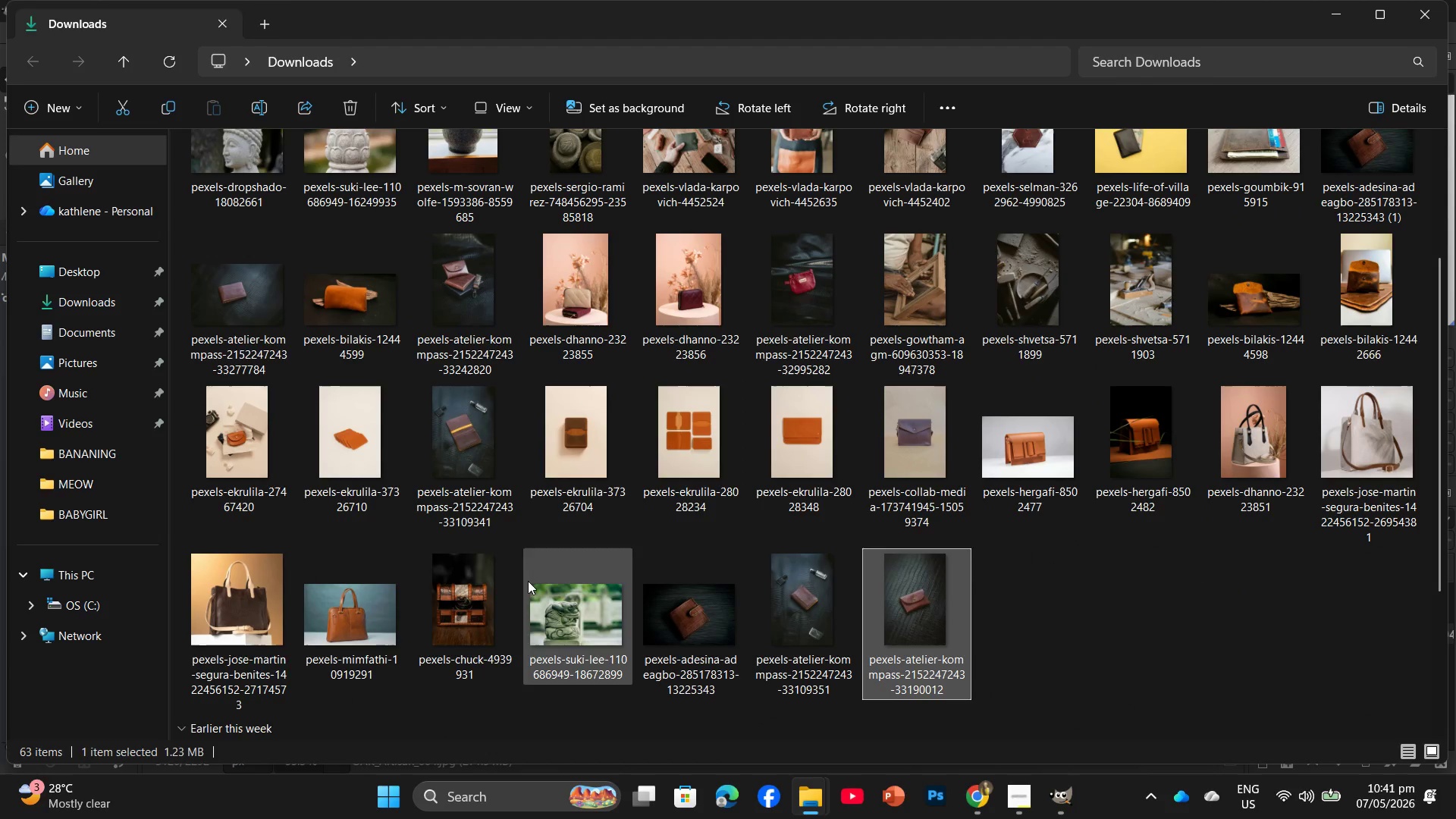 
left_click_drag(start_coordinate=[464, 588], to_coordinate=[437, 410])
 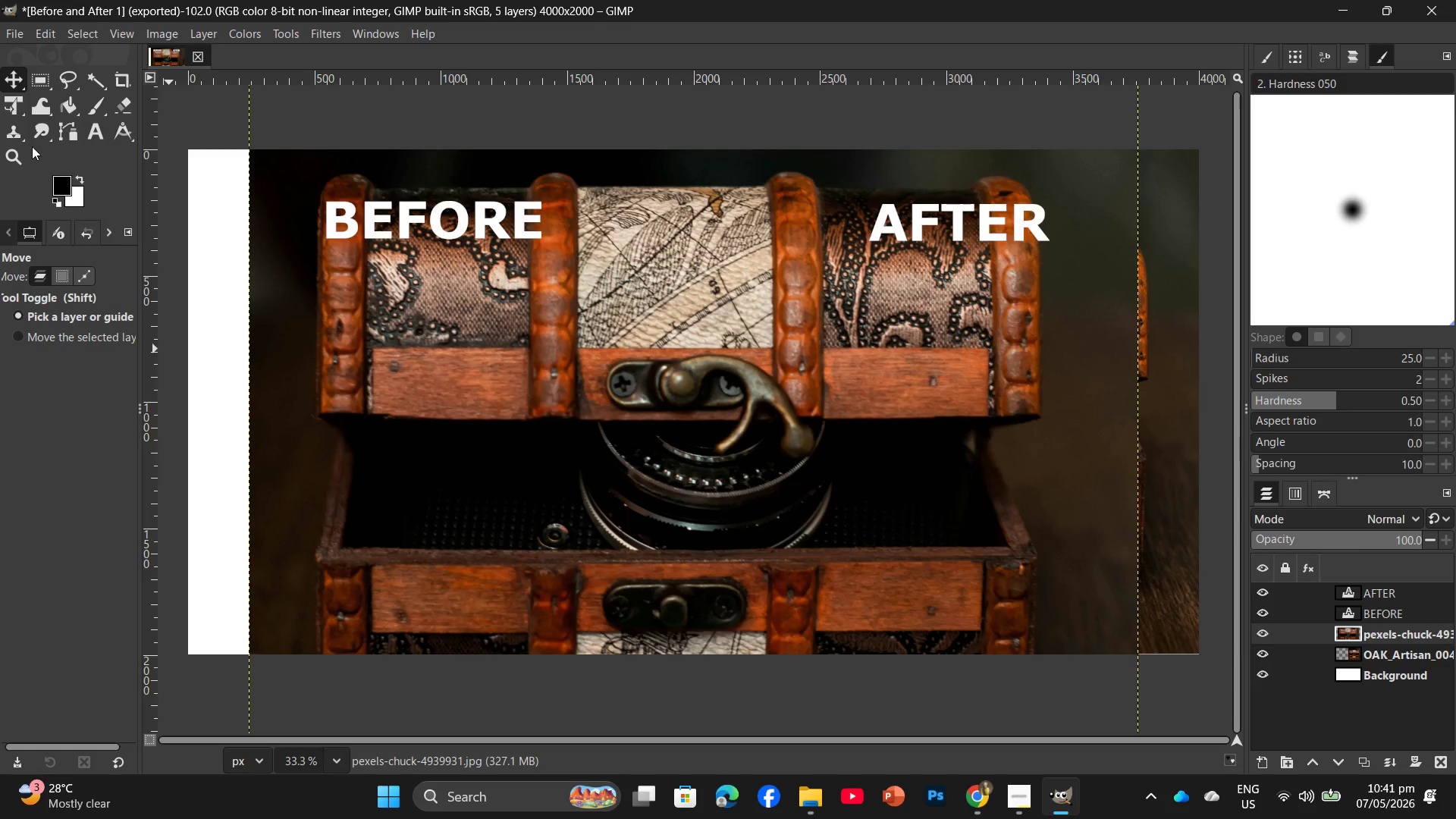 
left_click([11, 105])
 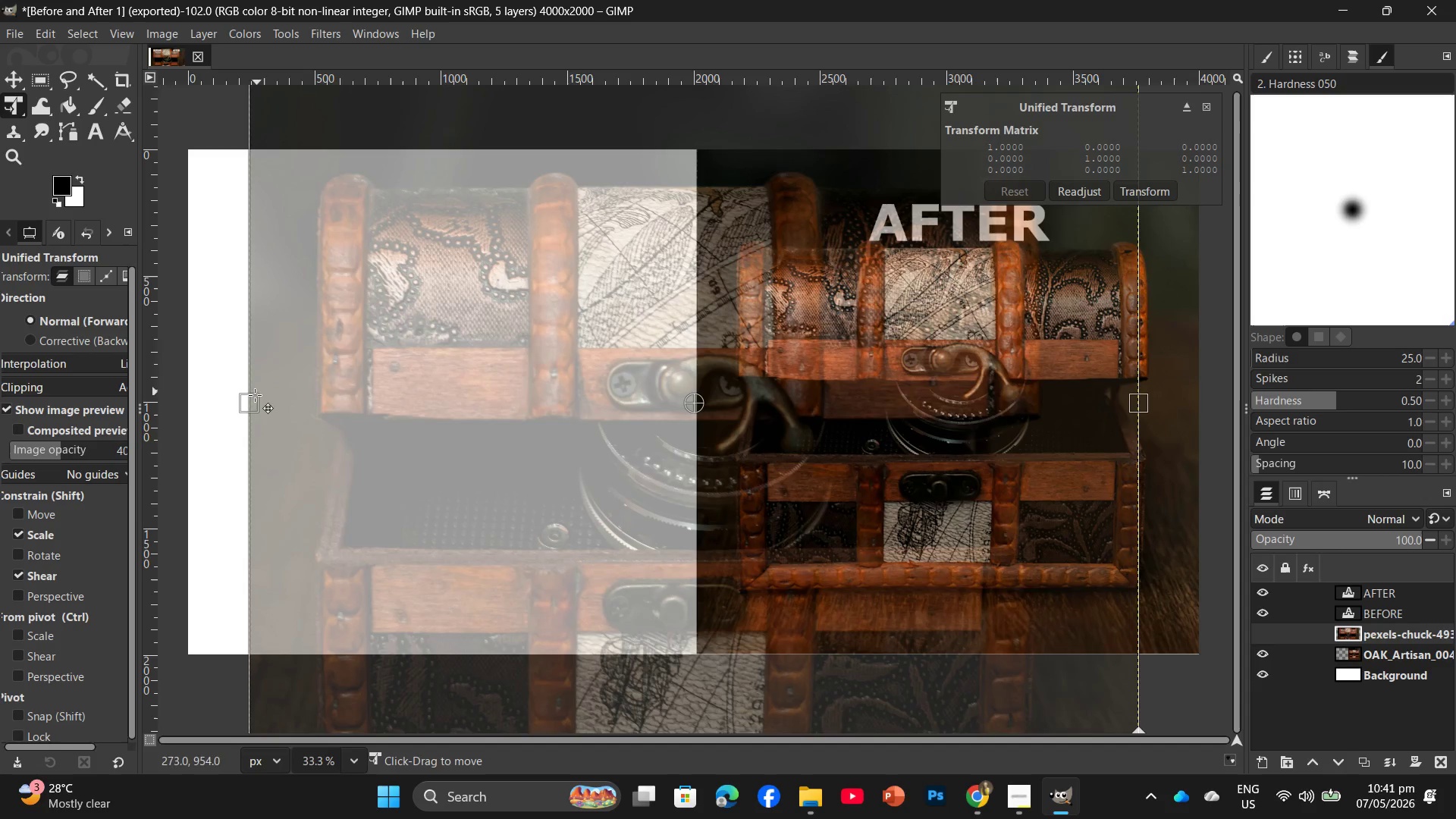 
left_click_drag(start_coordinate=[246, 403], to_coordinate=[798, 482])
 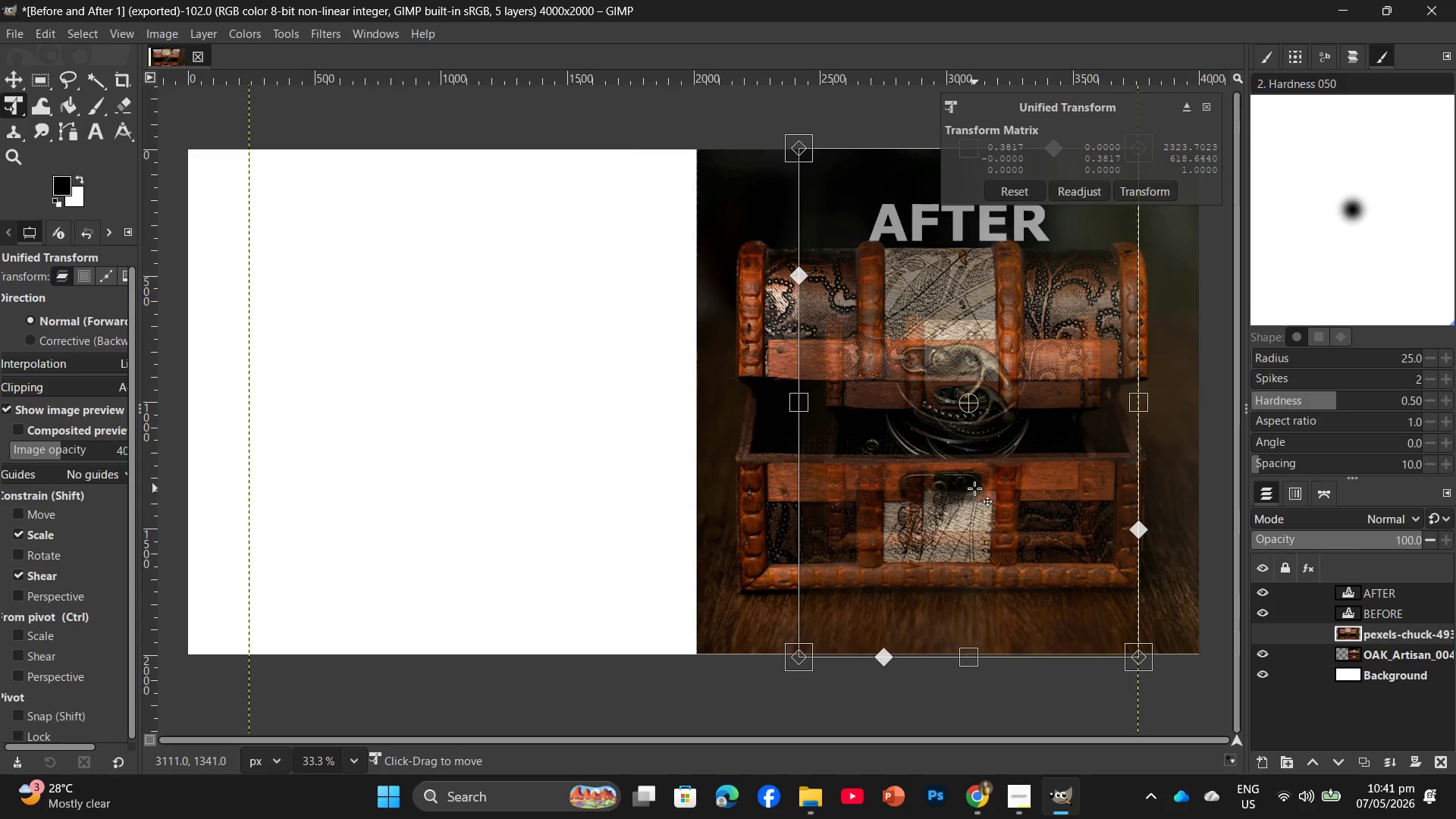 
left_click_drag(start_coordinate=[975, 486], to_coordinate=[438, 485])
 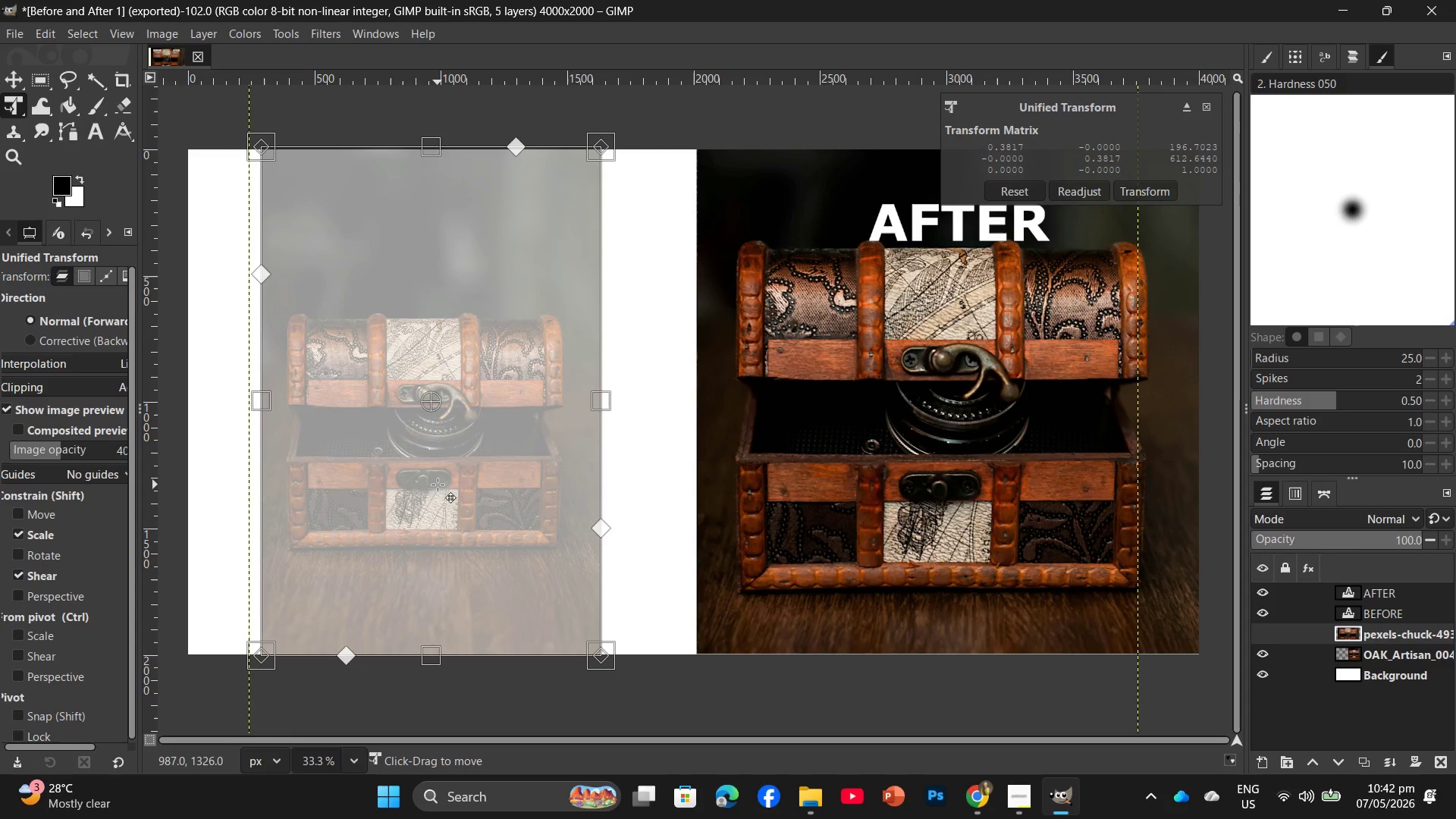 
key(Enter)
 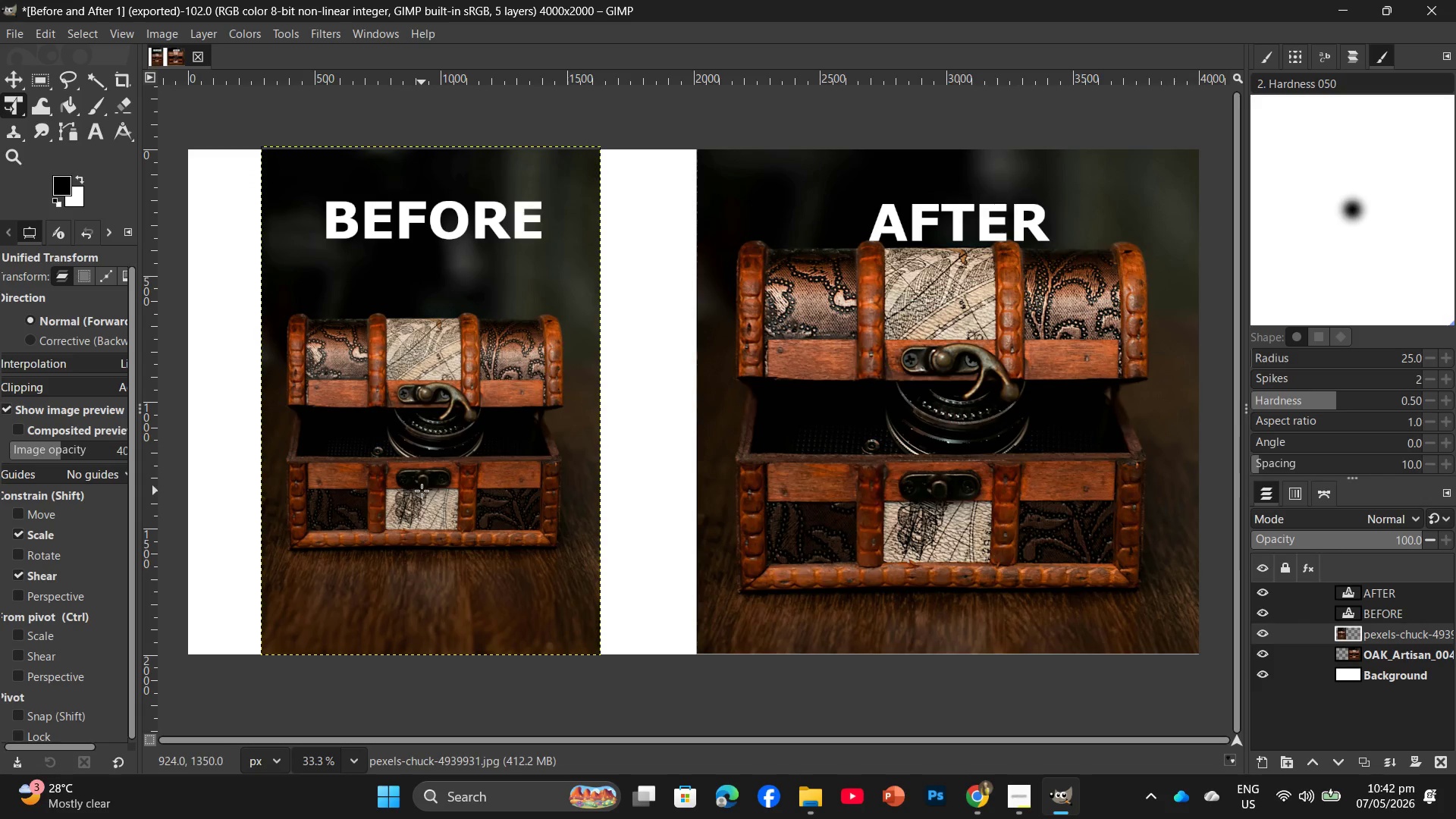 
wait(8.41)
 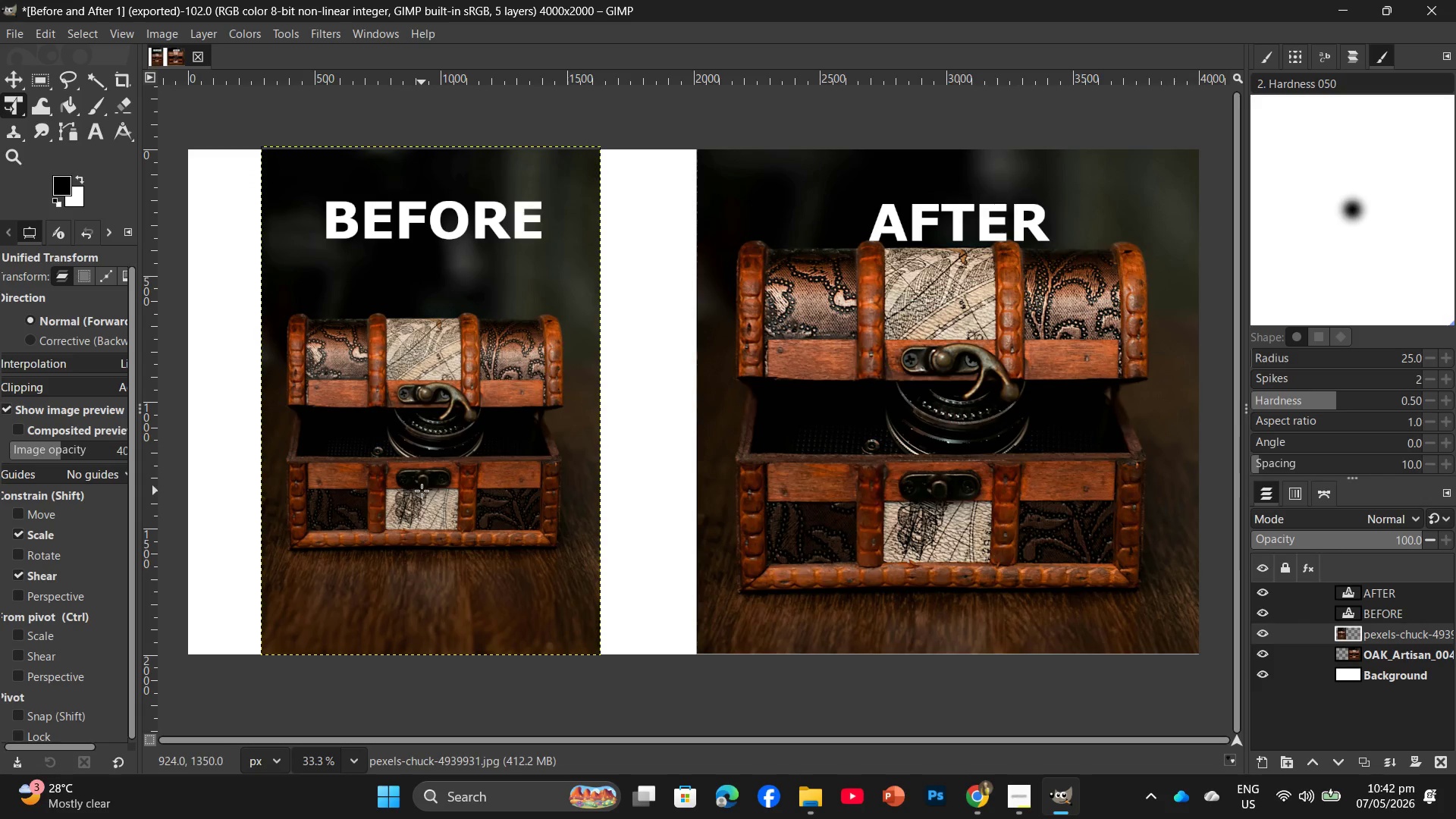 
key(PrintScreen)
 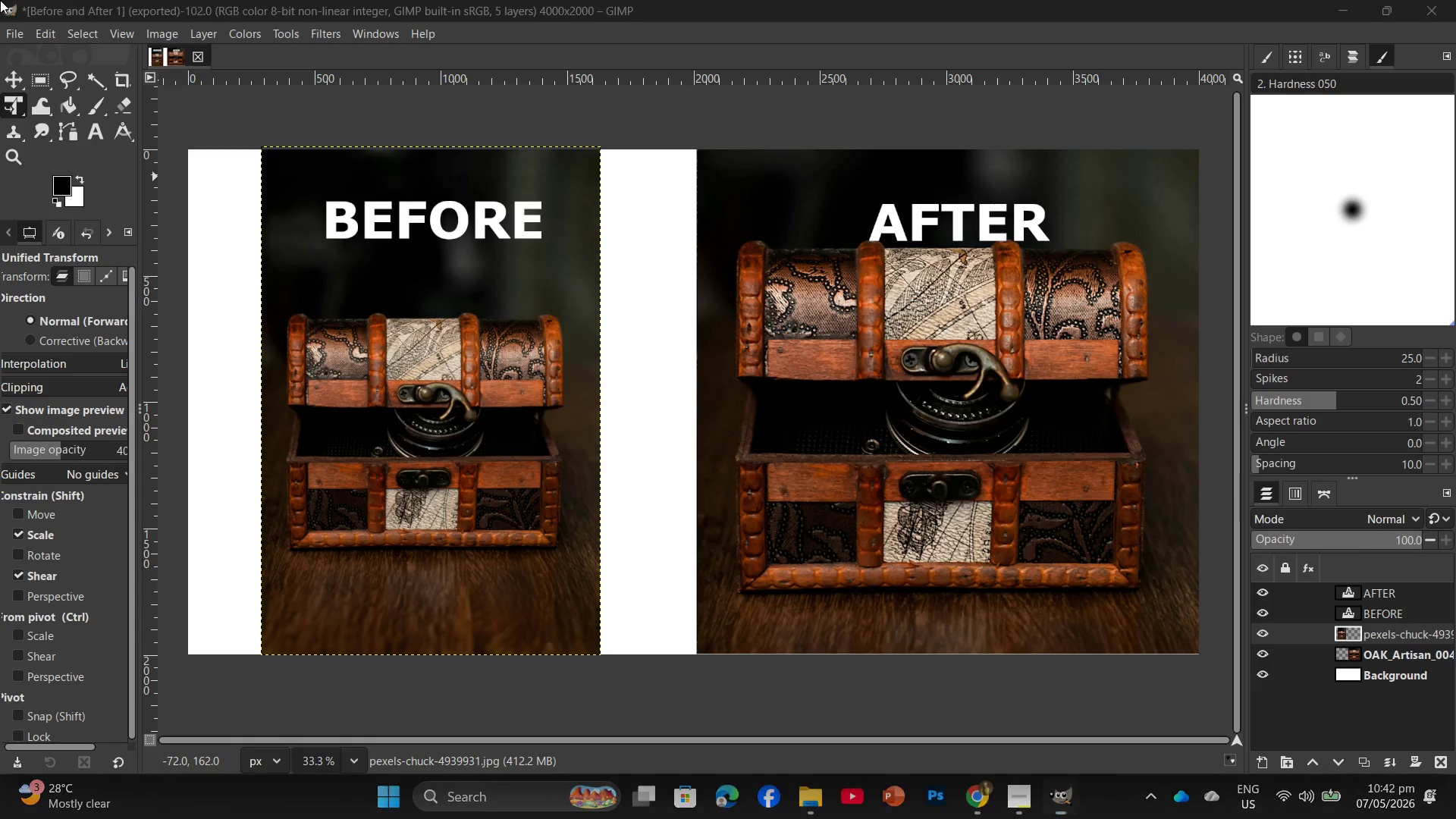 
left_click_drag(start_coordinate=[0, 0], to_coordinate=[1455, 780])
 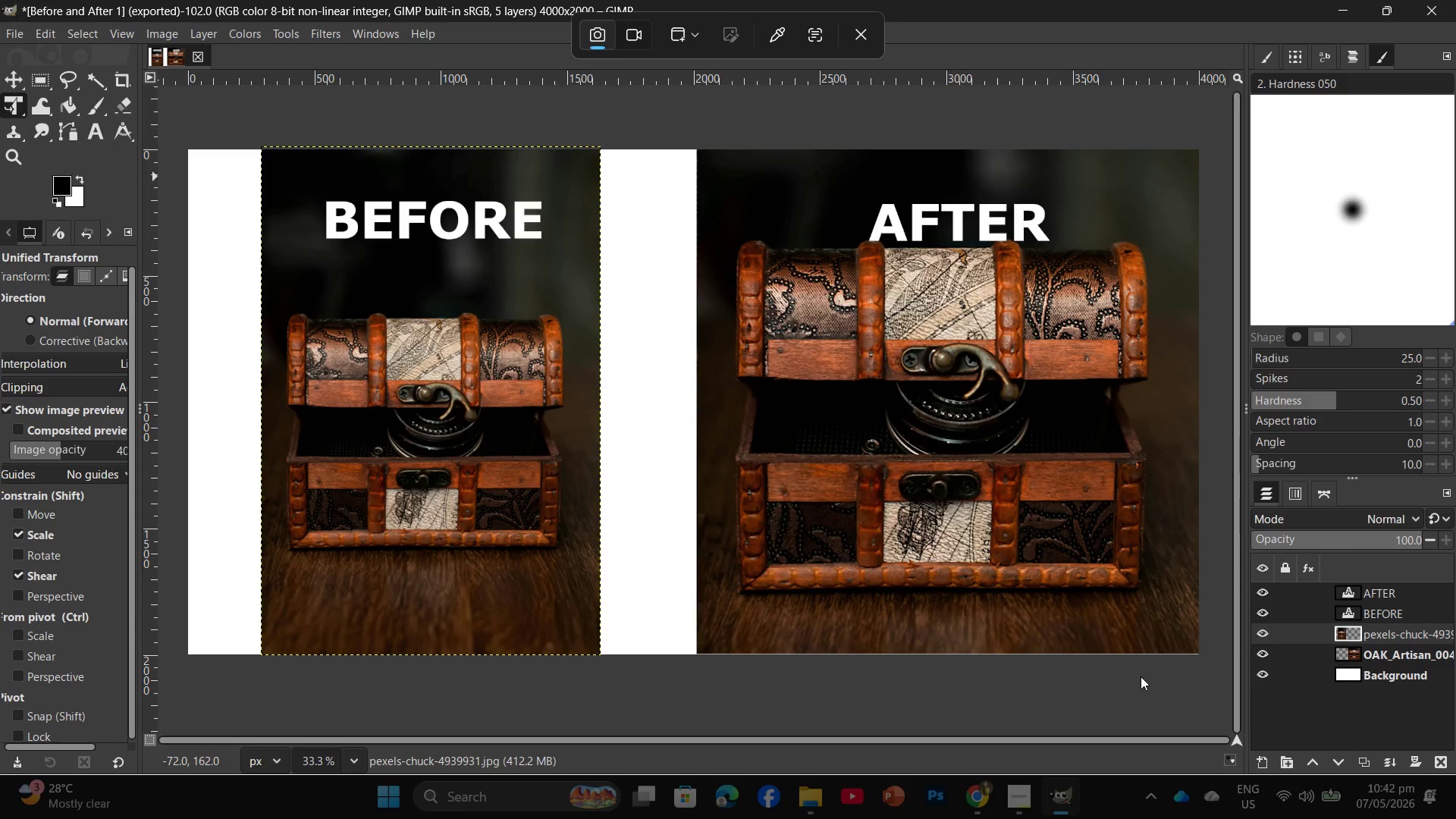 
left_click([1141, 676])
 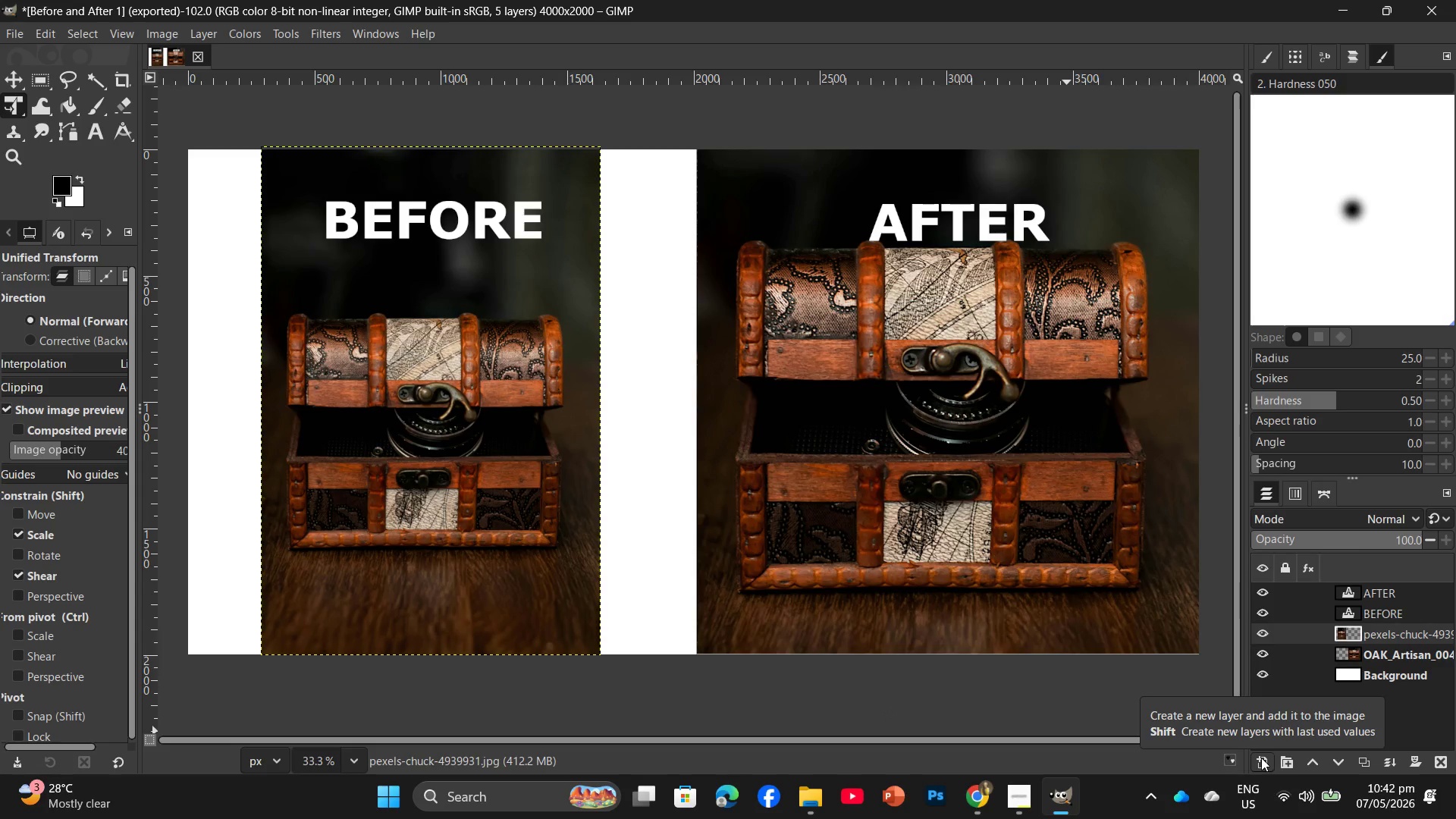 
wait(15.41)
 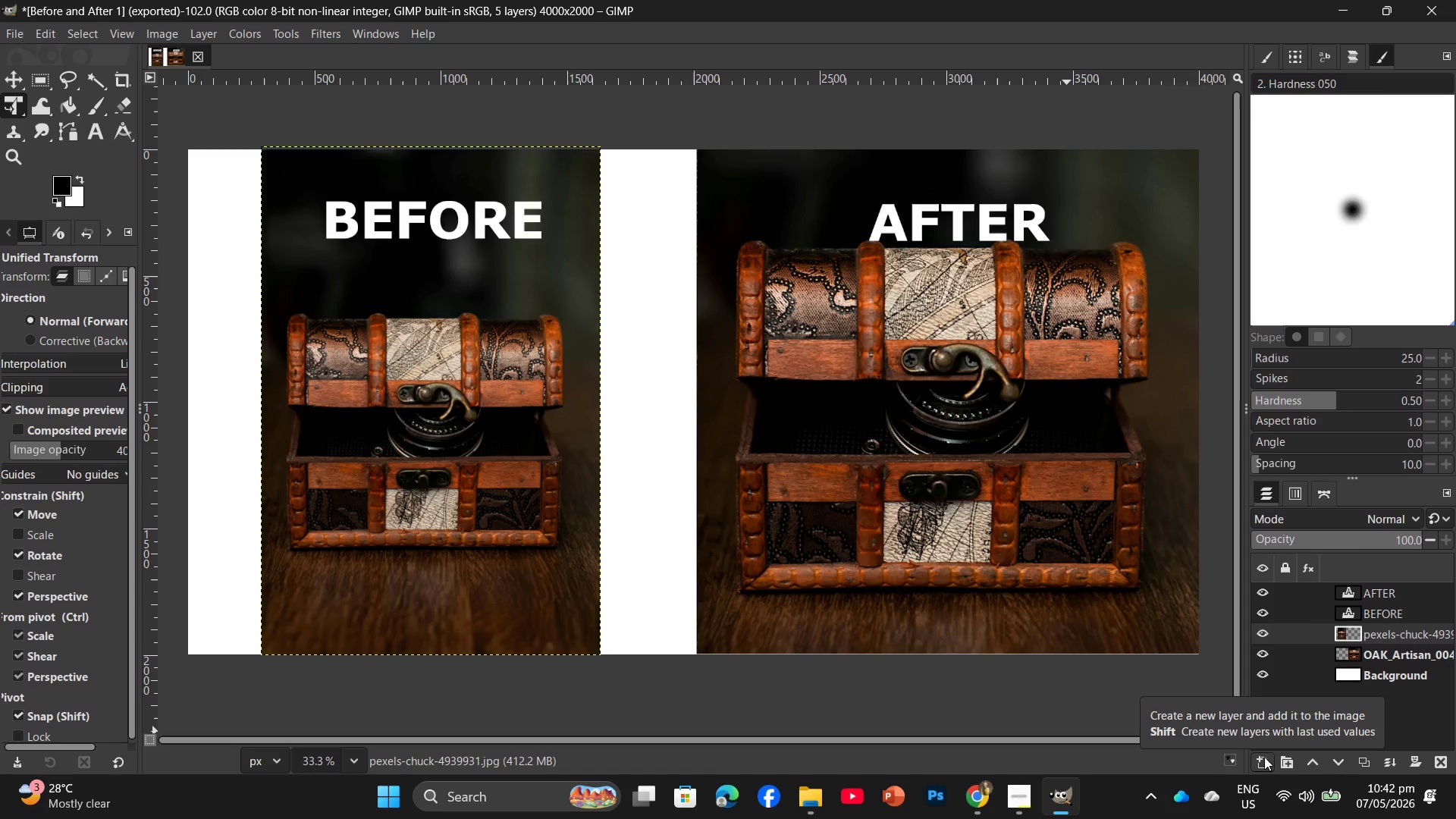 
key(Control+Shift+E)
 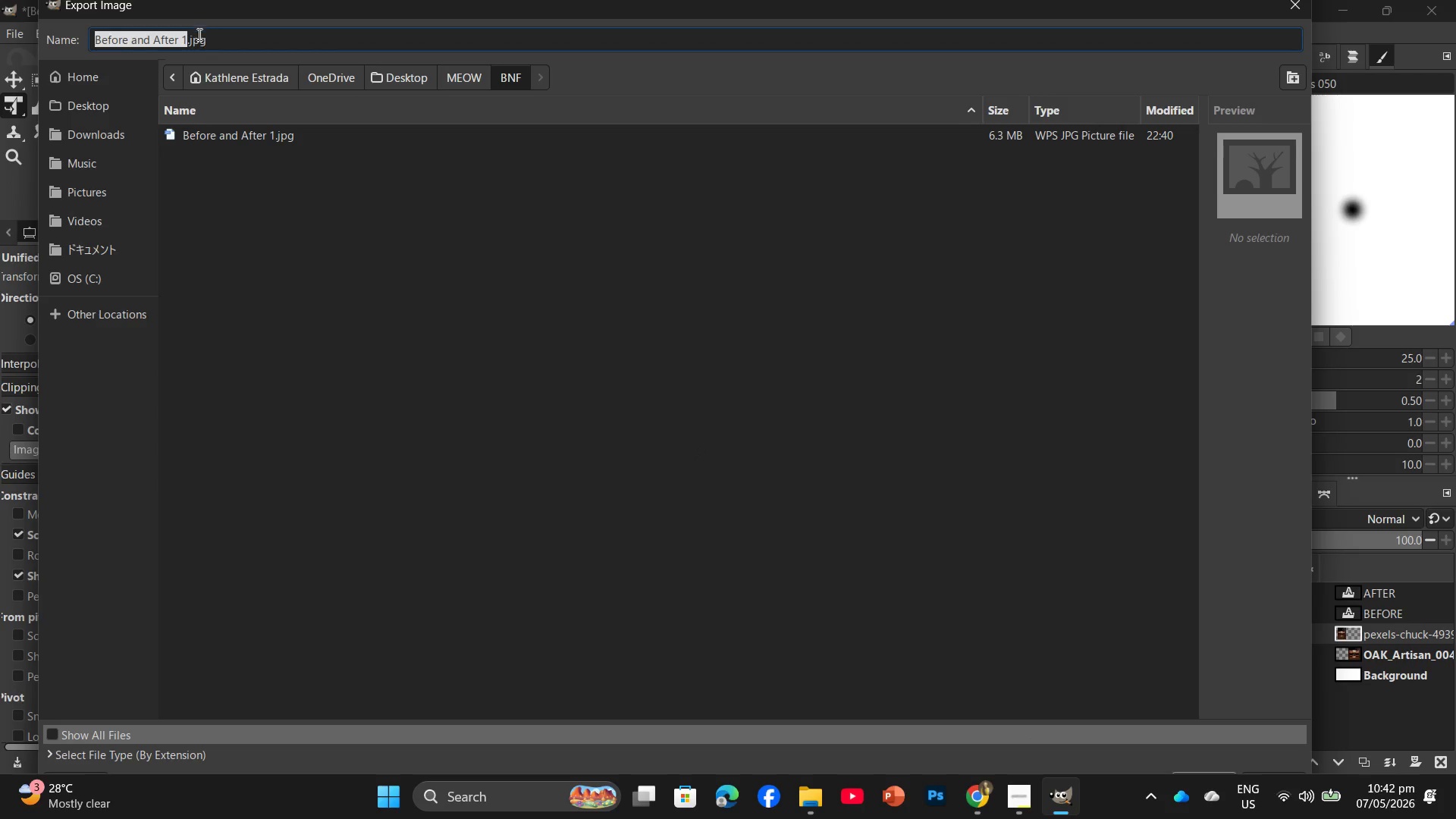 
left_click([187, 41])
 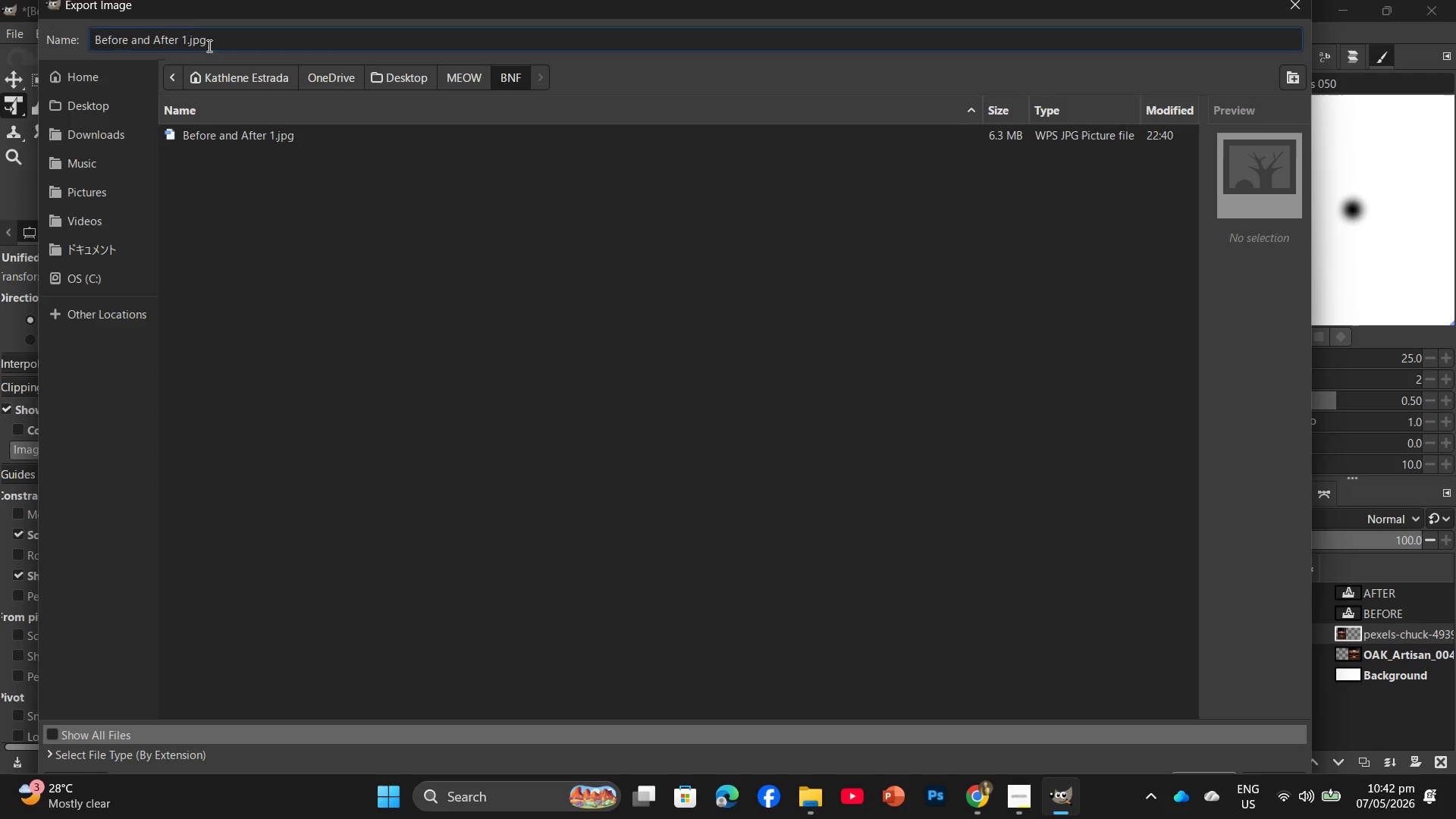 
key(Backspace)
 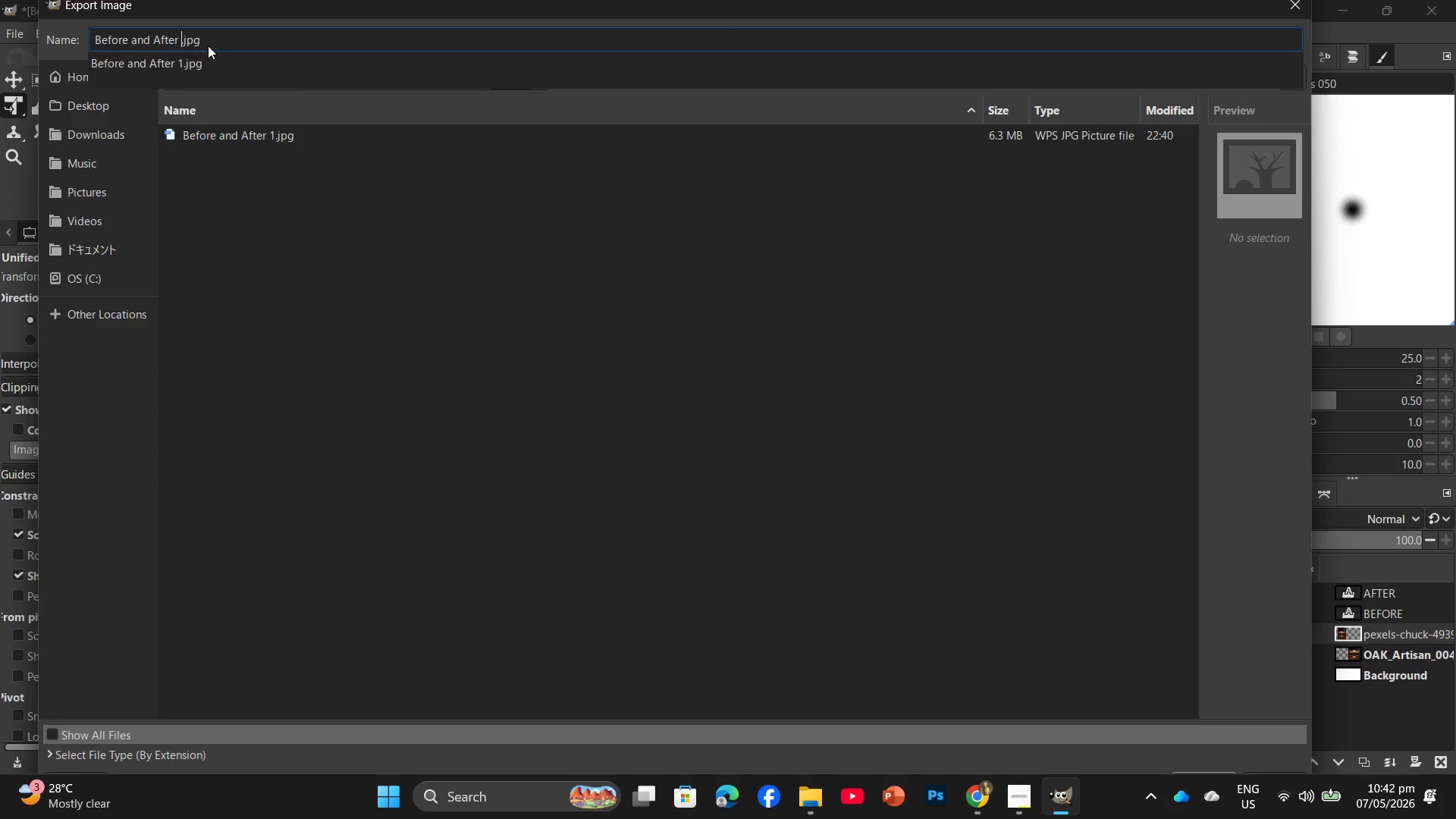 
key(2)
 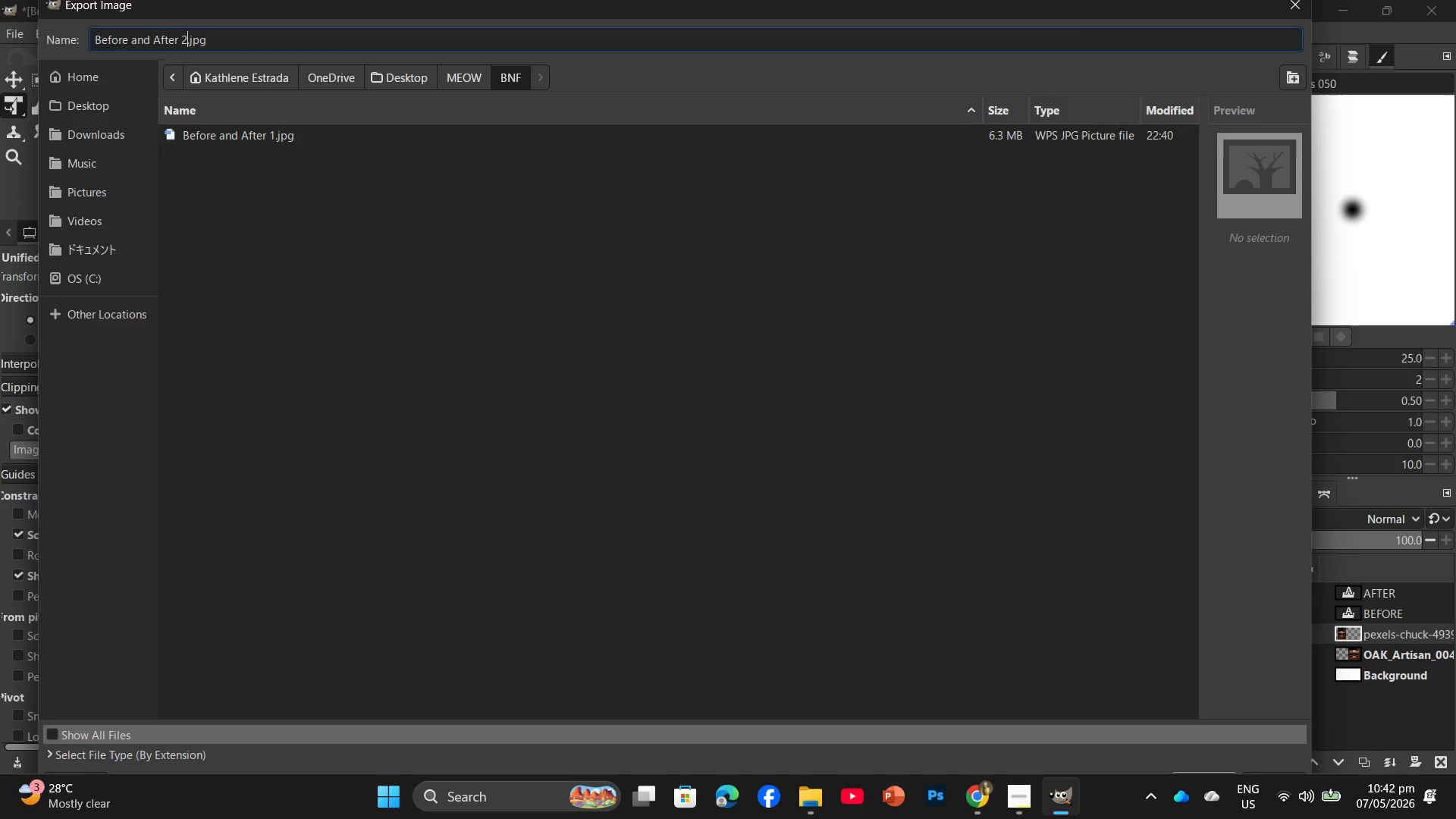 
key(Enter)
 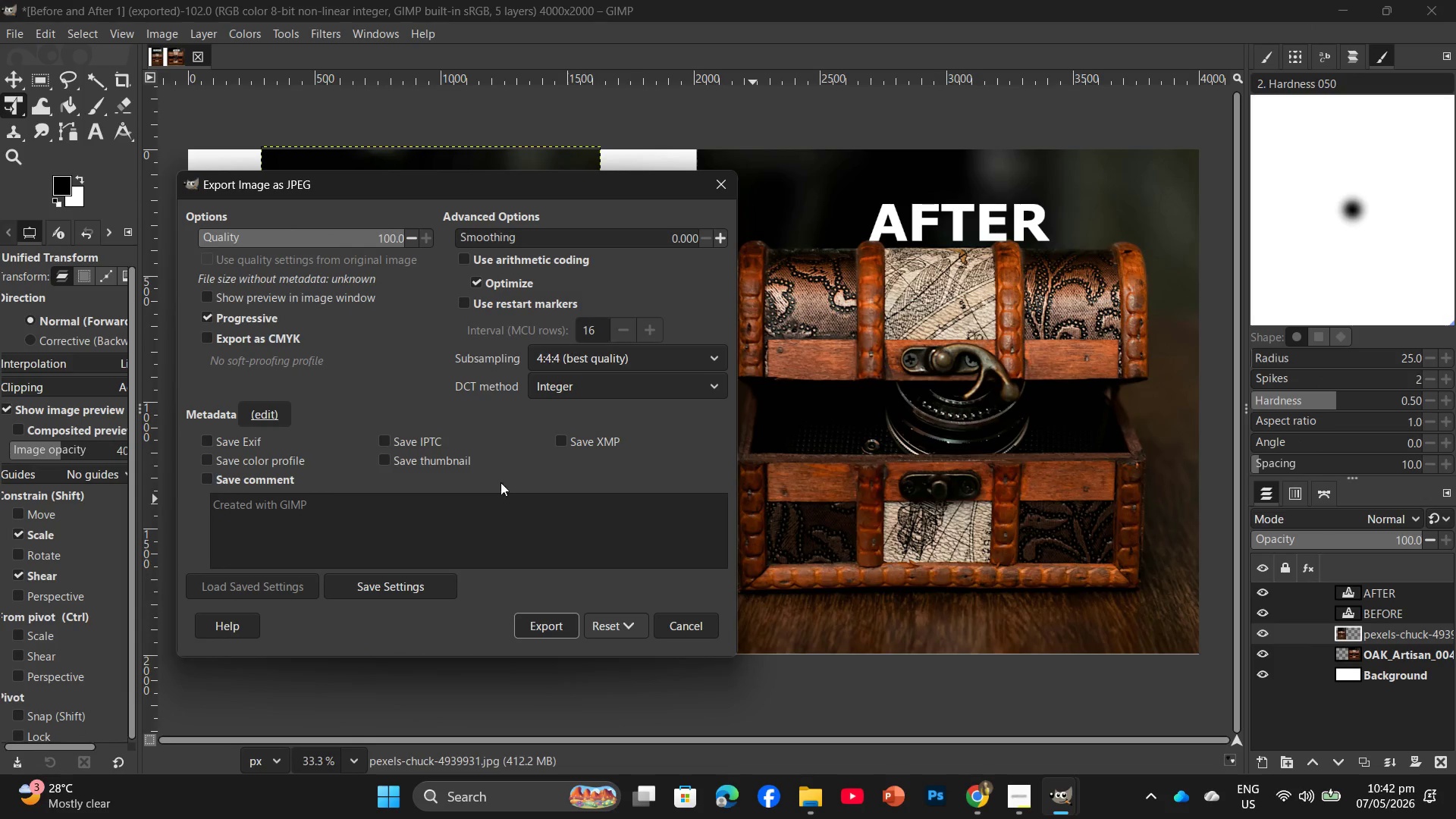 
left_click([545, 622])
 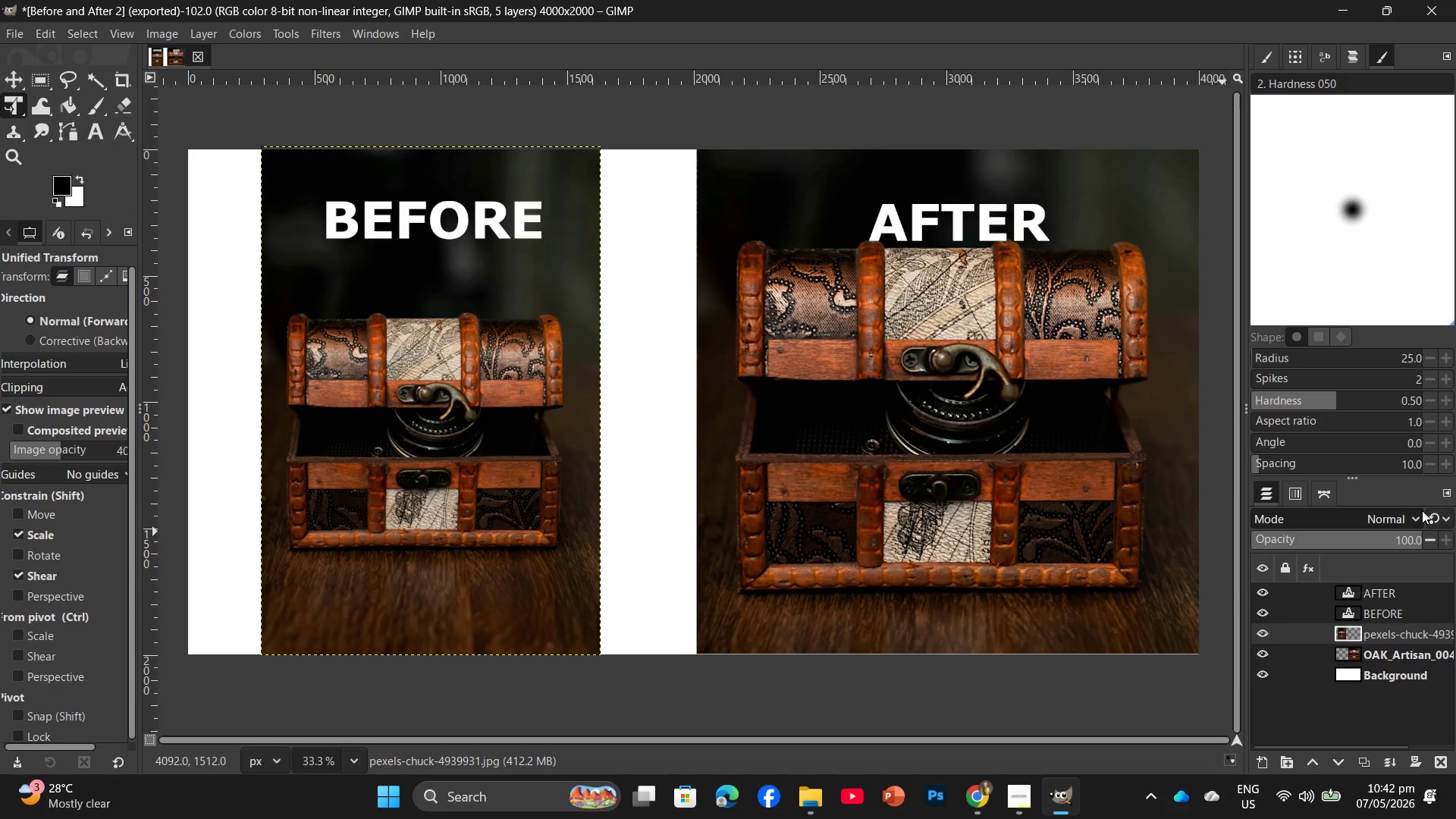 
wait(14.38)
 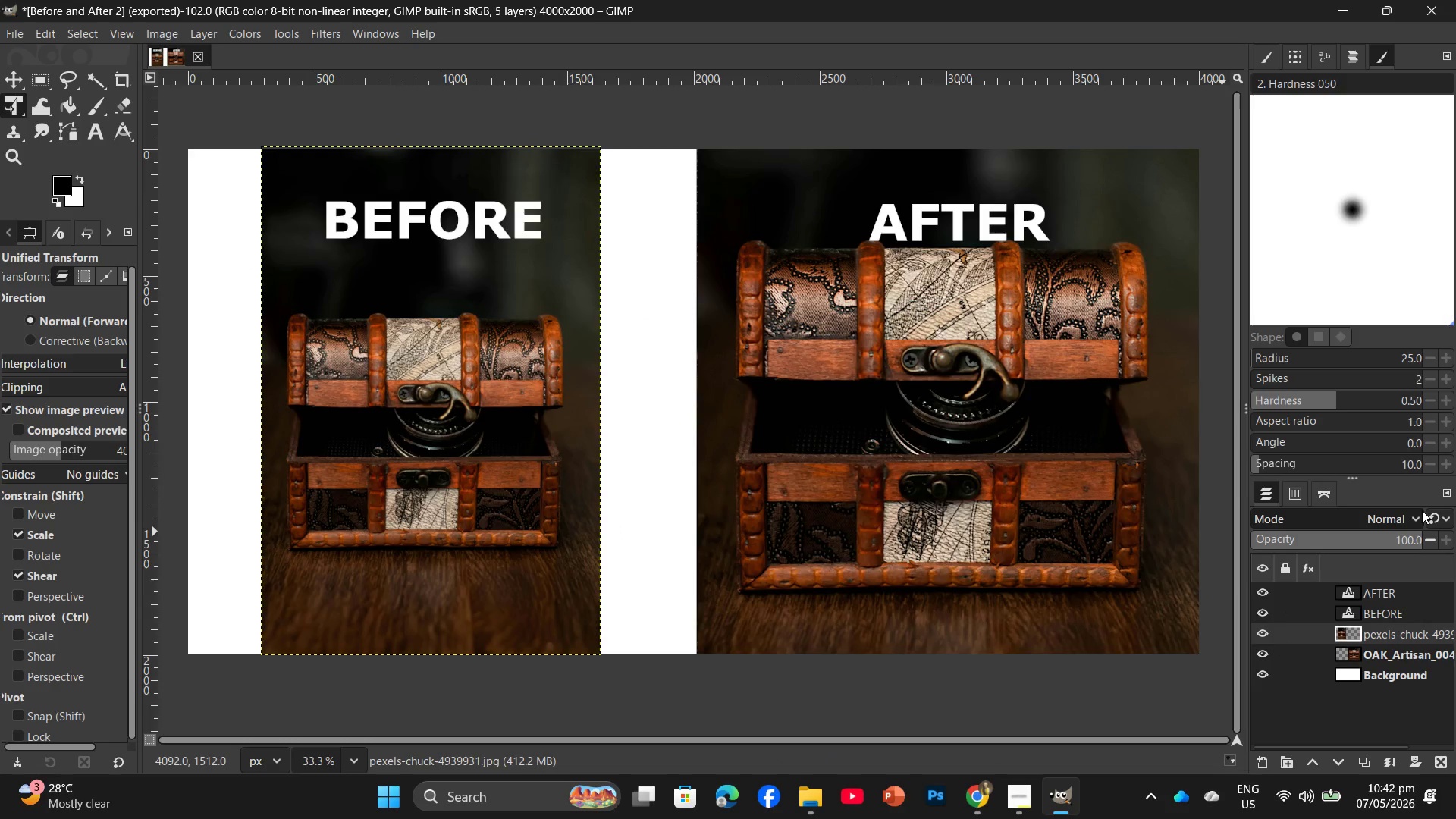 
mouse_move([1427, 458])
 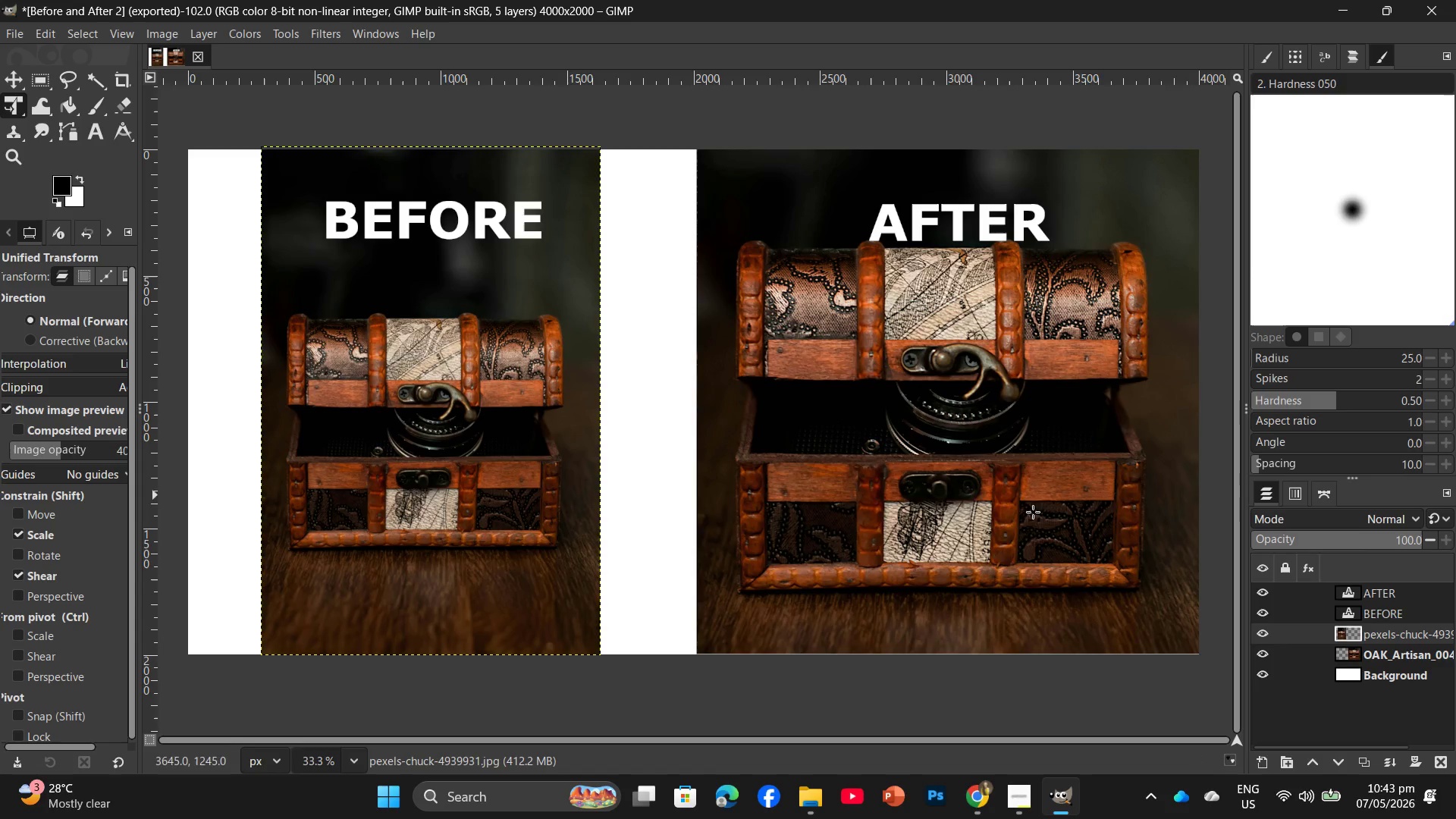 
wait(5.05)
 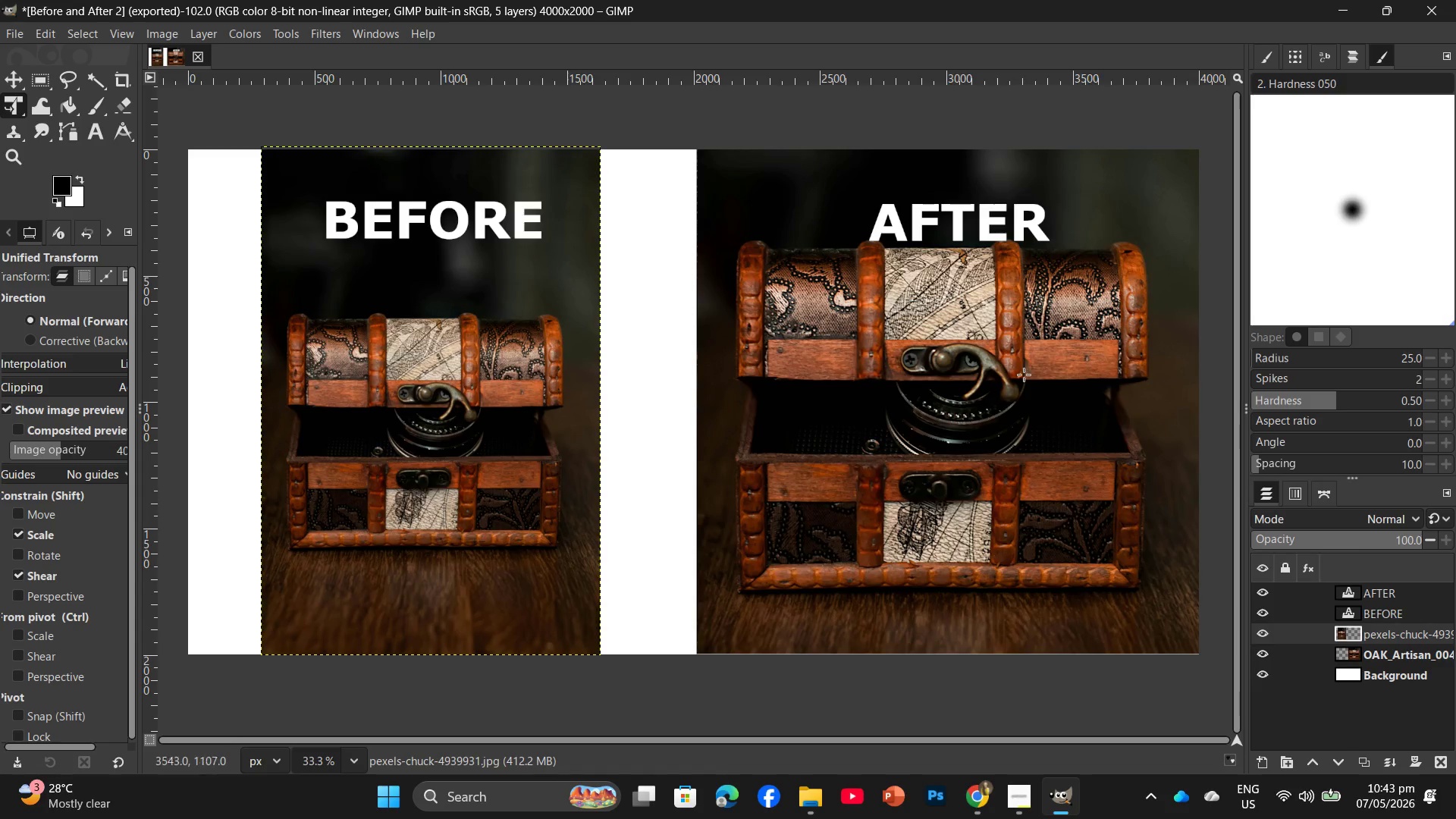 
key(Control+ControlLeft)
 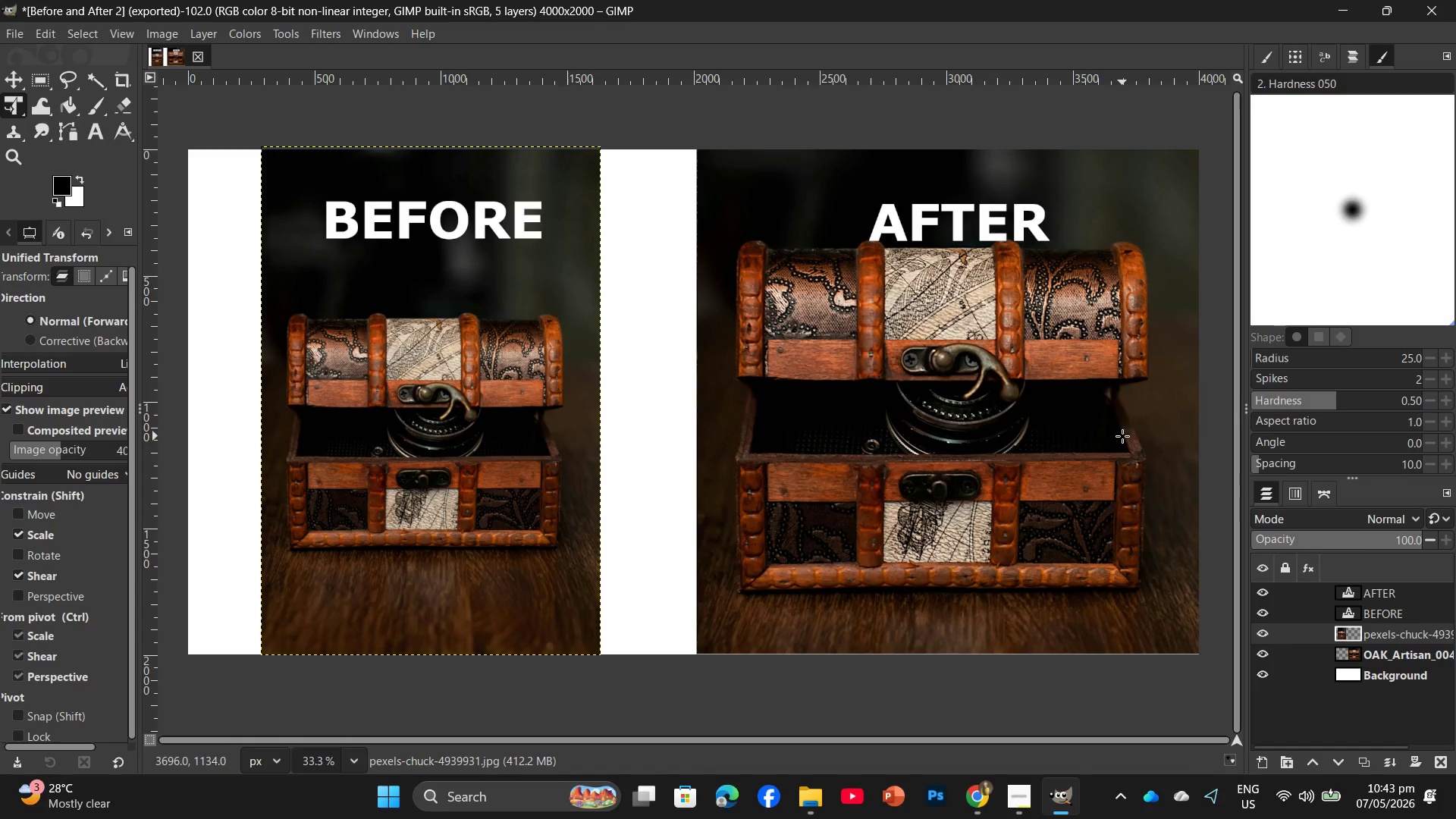 
key(Control+N)
 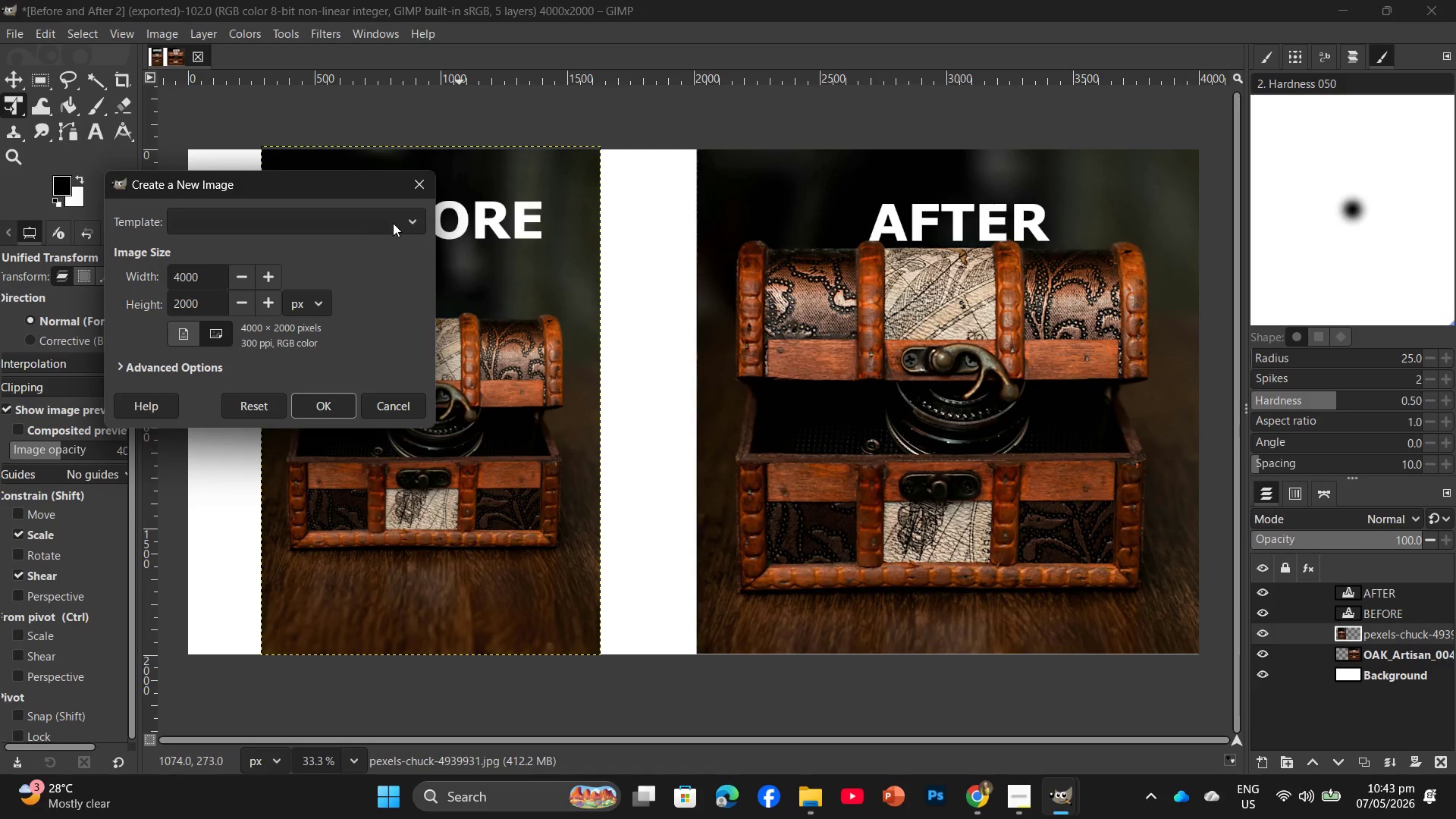 
wait(11.12)
 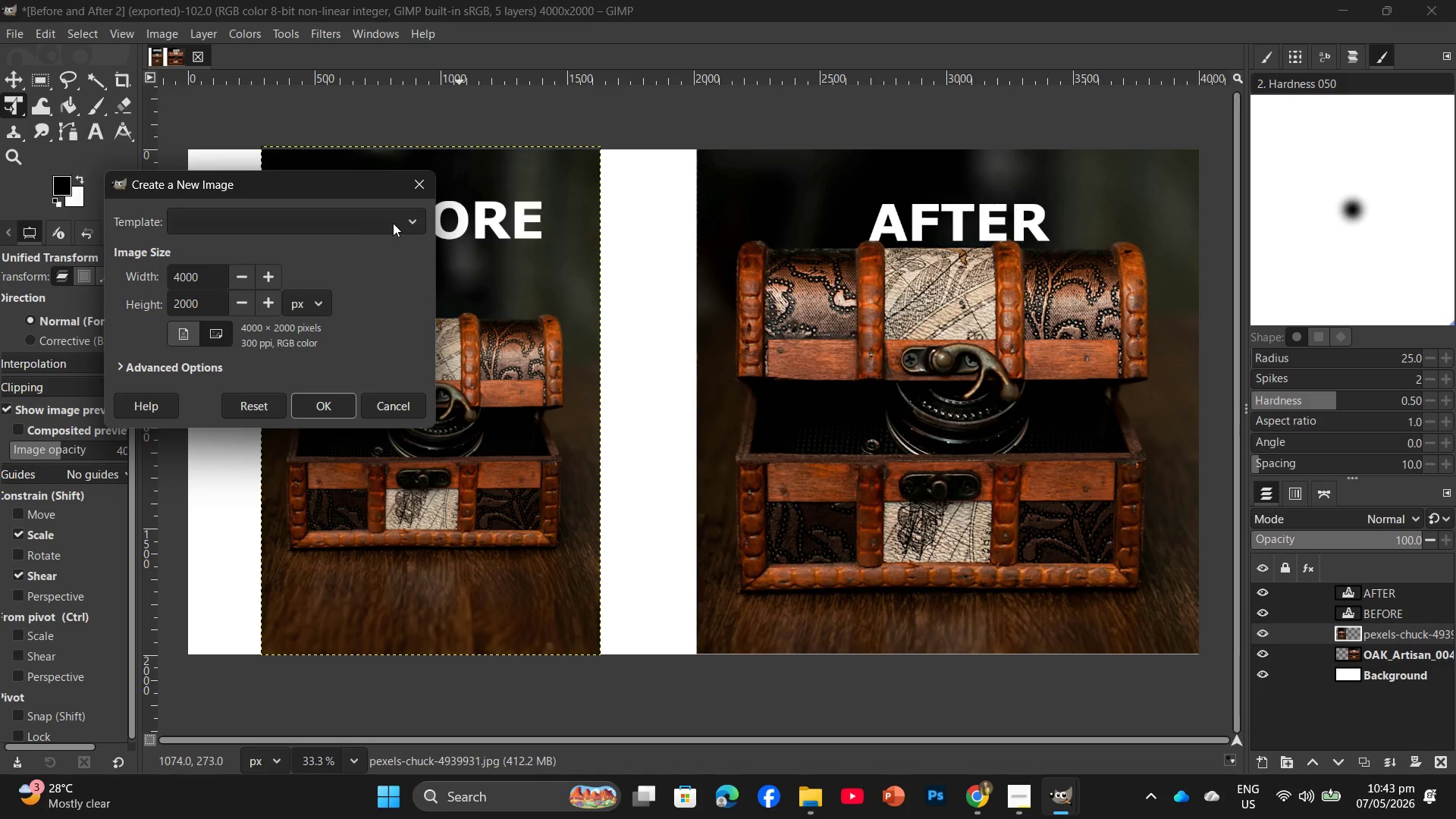 
left_click([402, 401])
 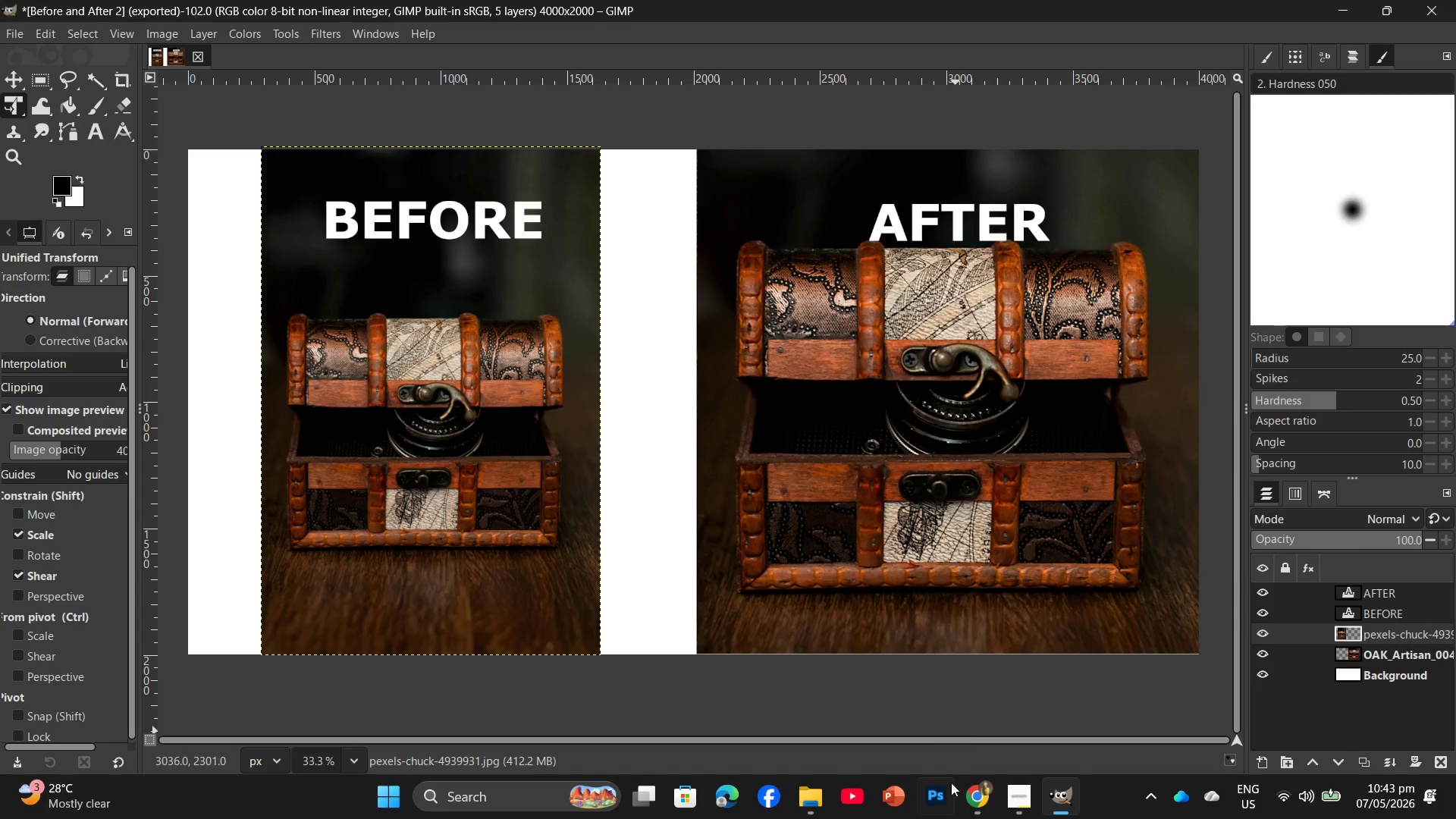 
mouse_move([808, 783])
 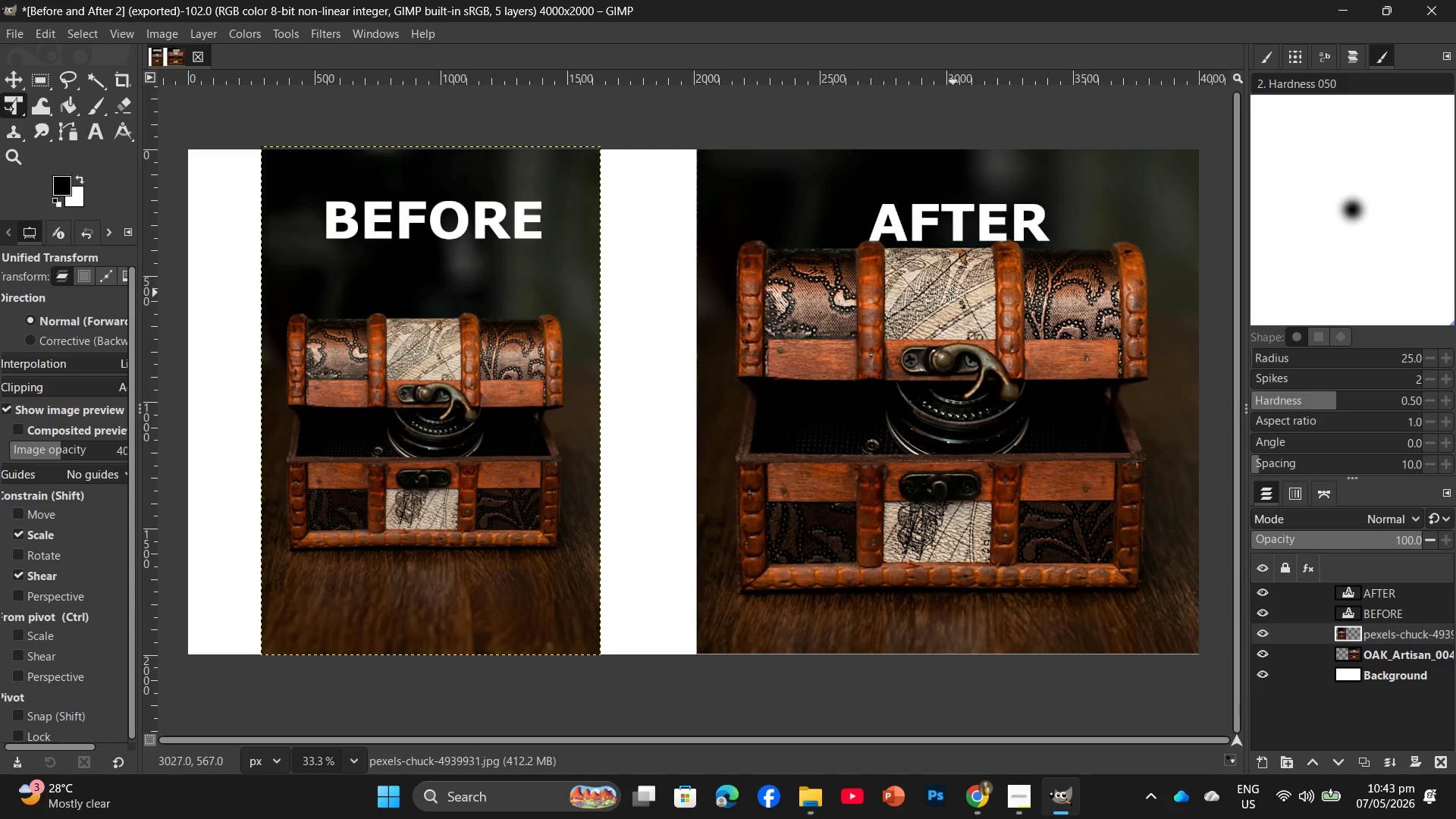 
wait(5.89)
 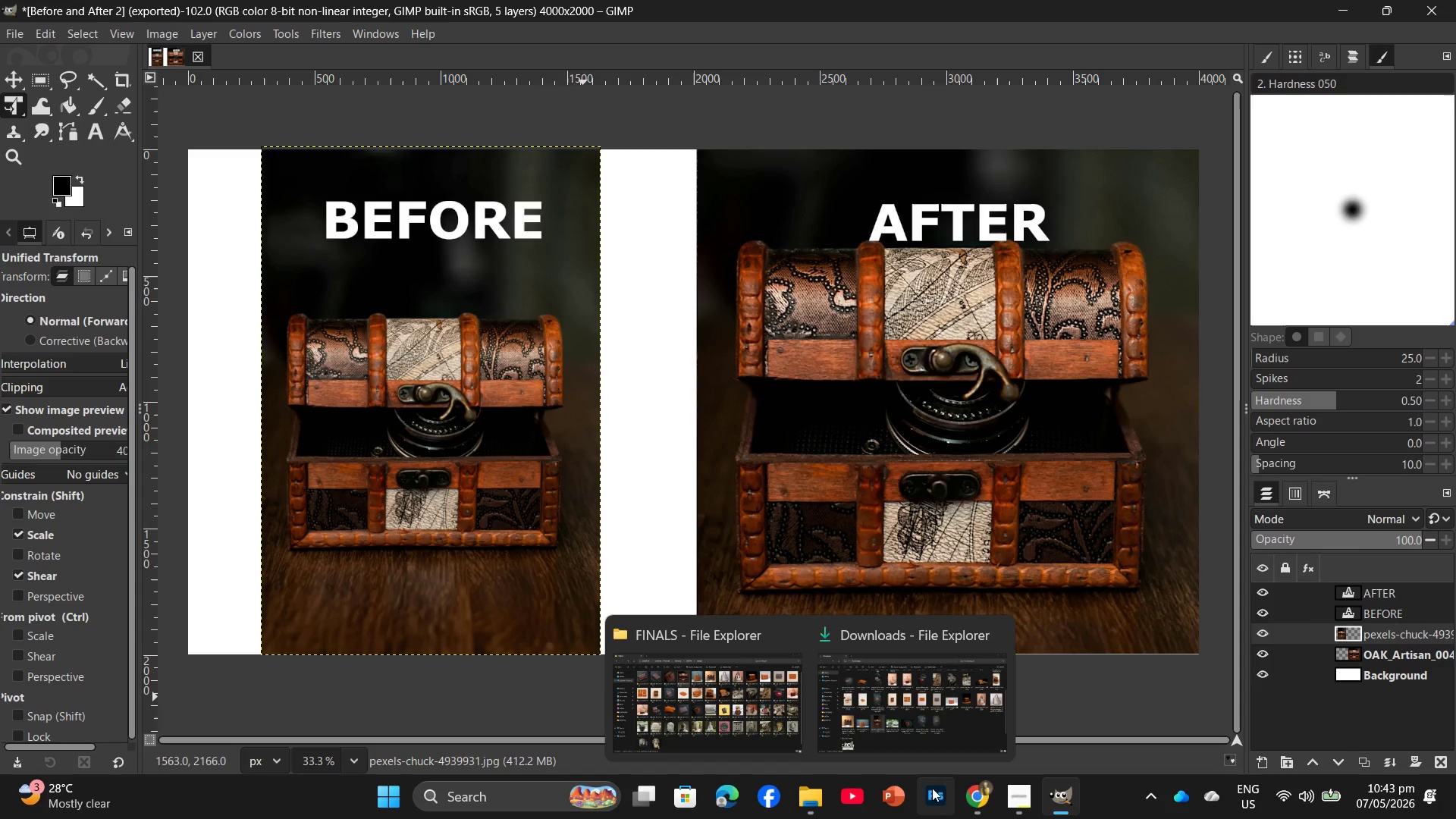 
mouse_move([809, 766])
 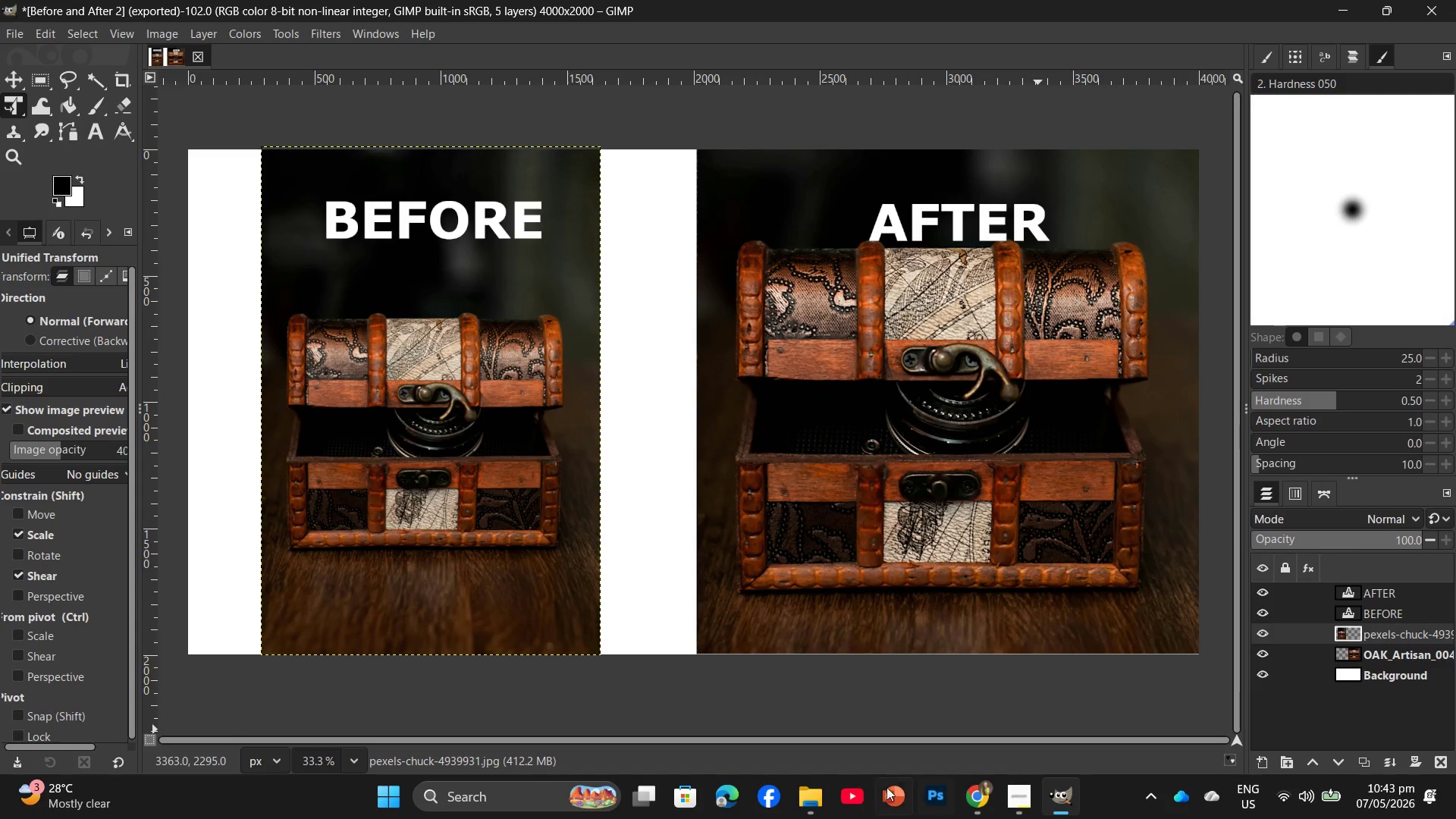 
left_click([805, 799])
 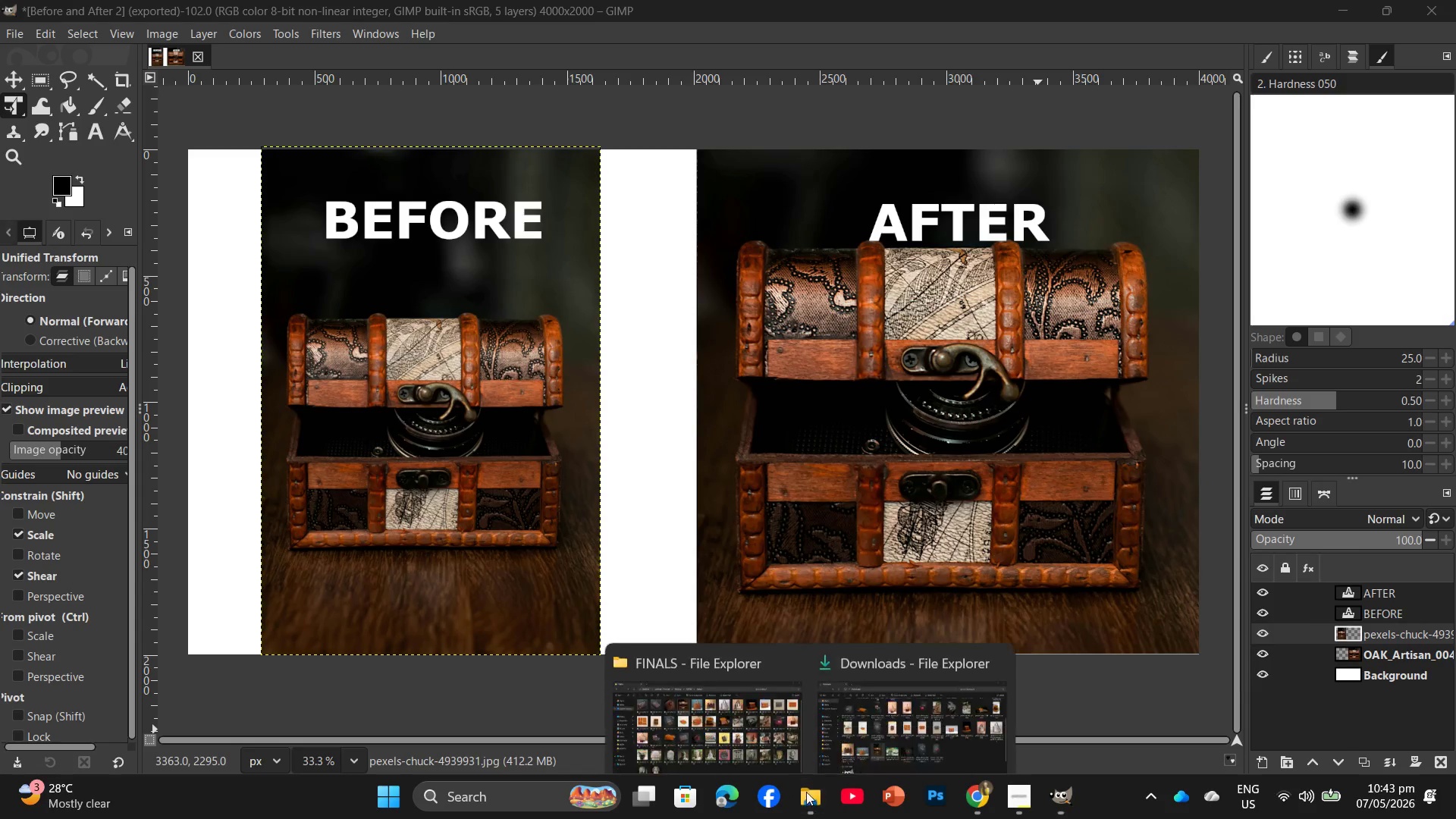 
mouse_move([787, 748])
 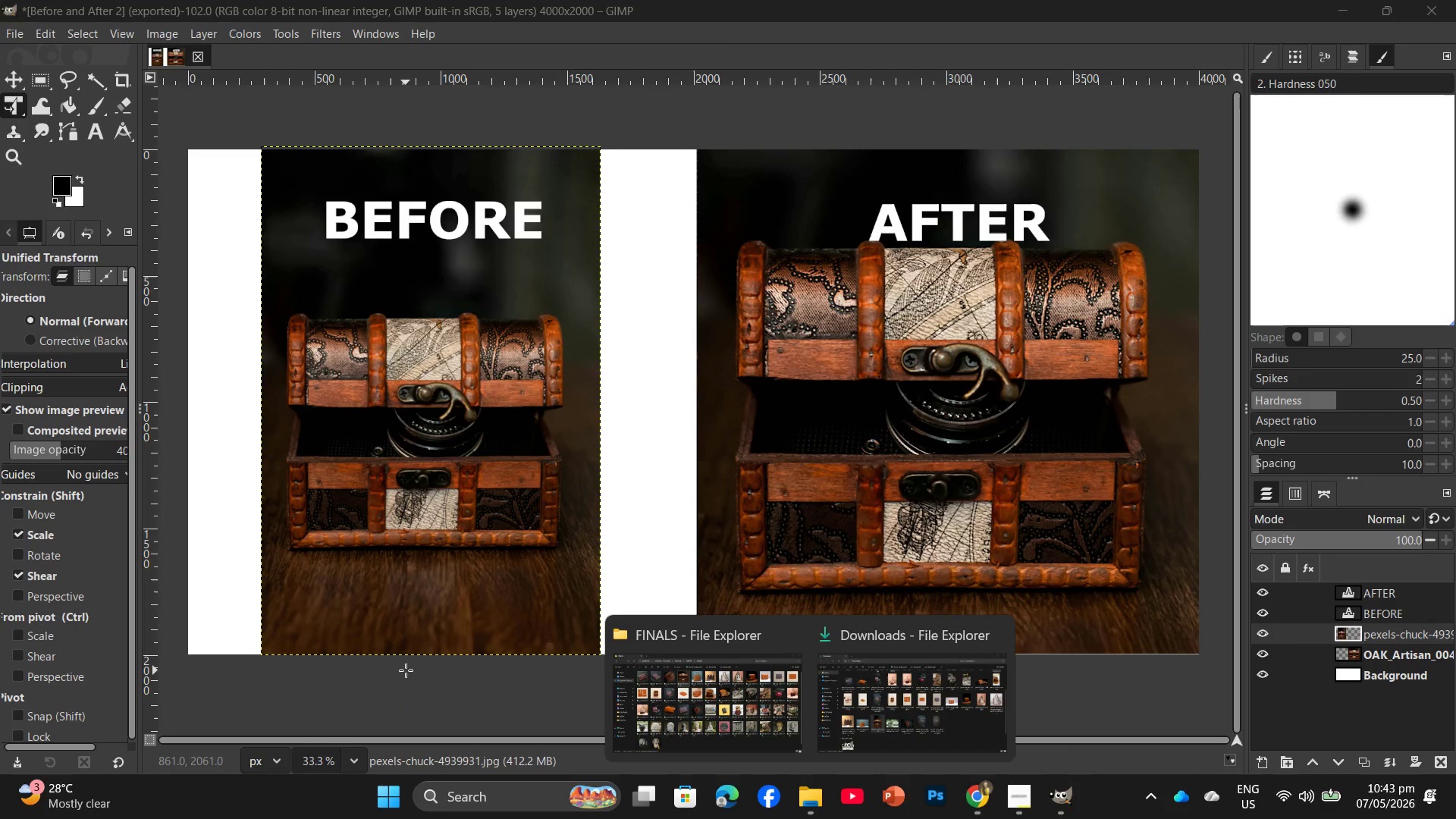 
left_click([406, 670])
 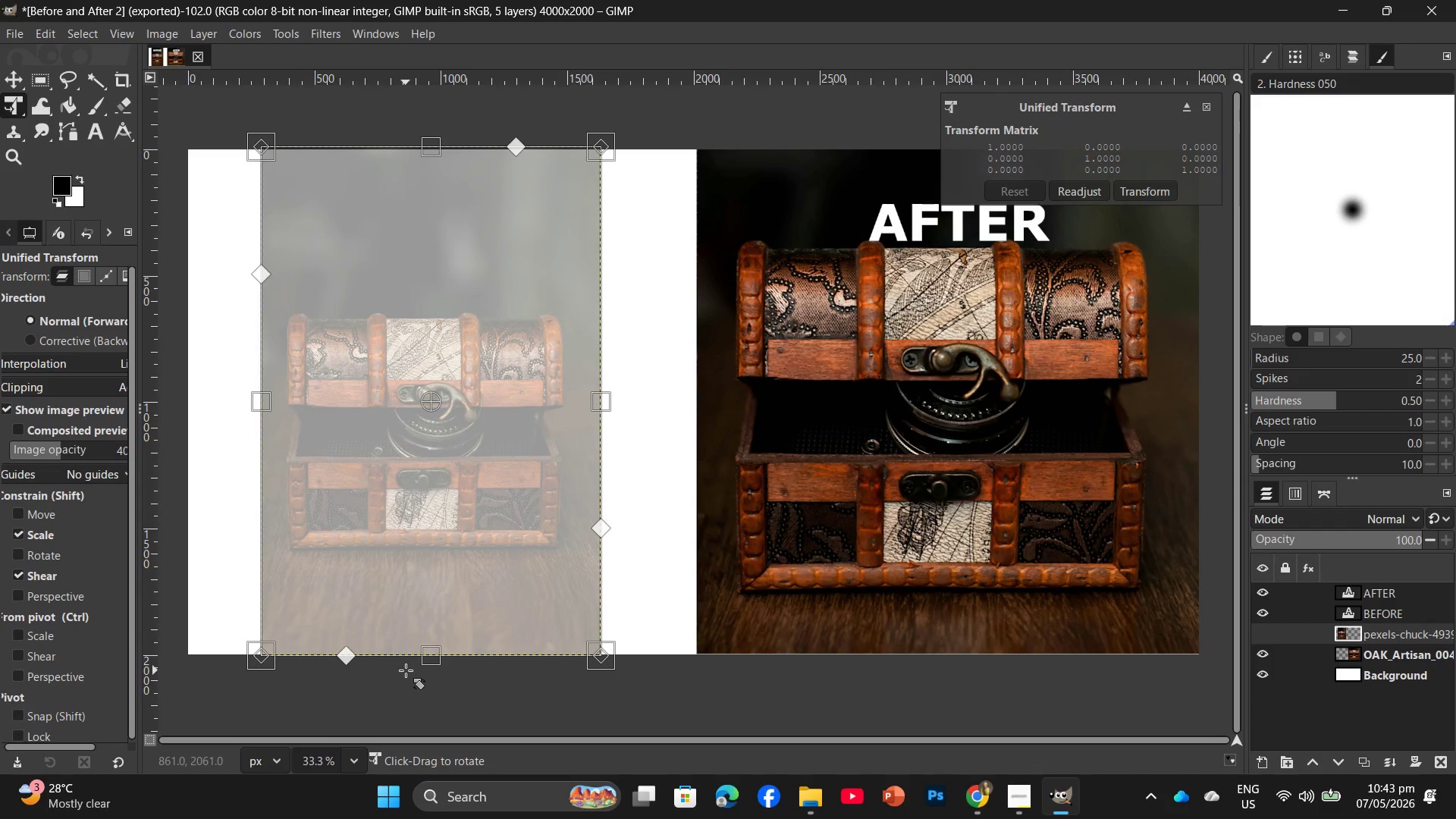 
hold_key(key=ShiftLeft, duration=0.62)
 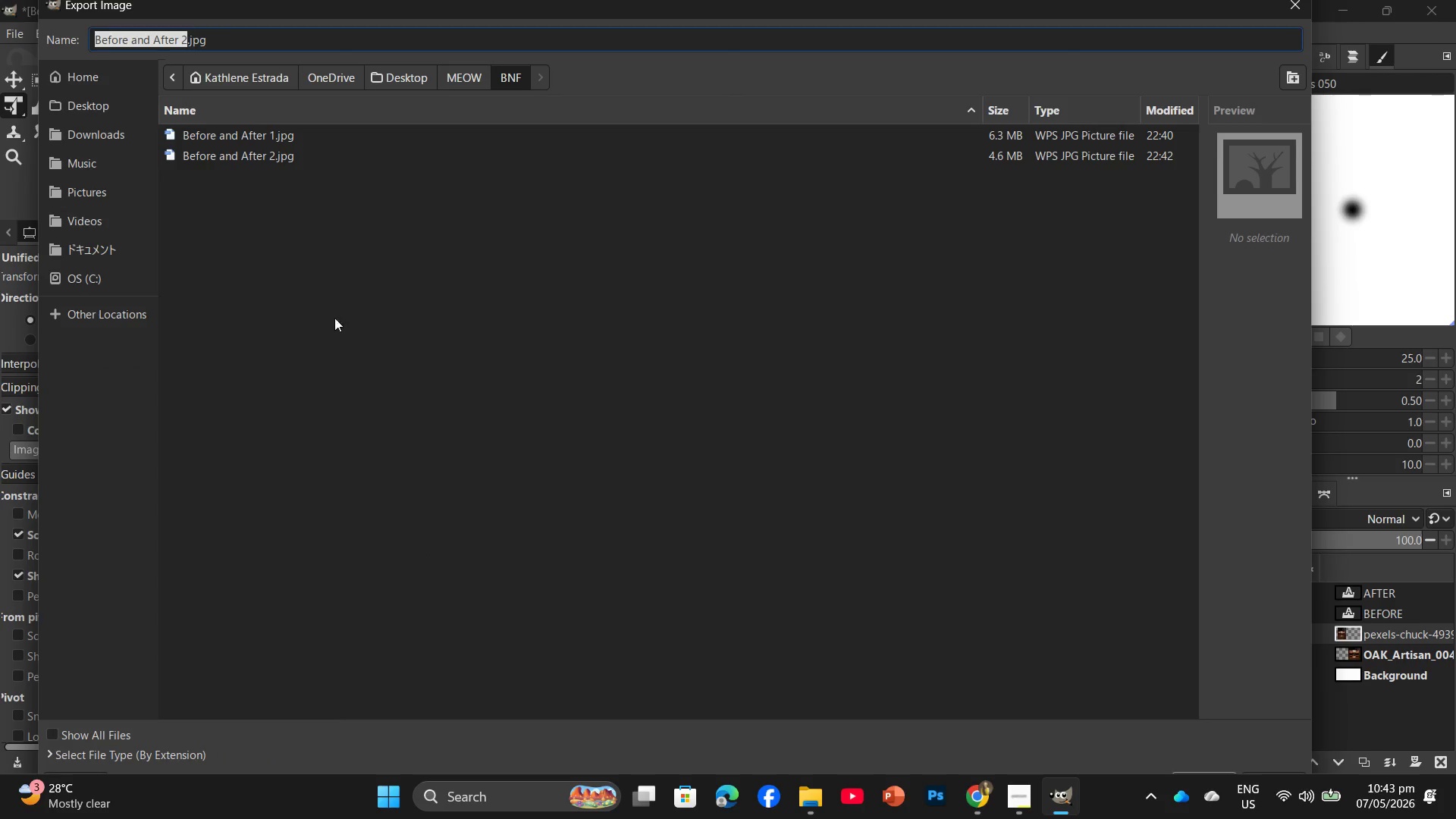 
hold_key(key=ControlLeft, duration=0.39)
 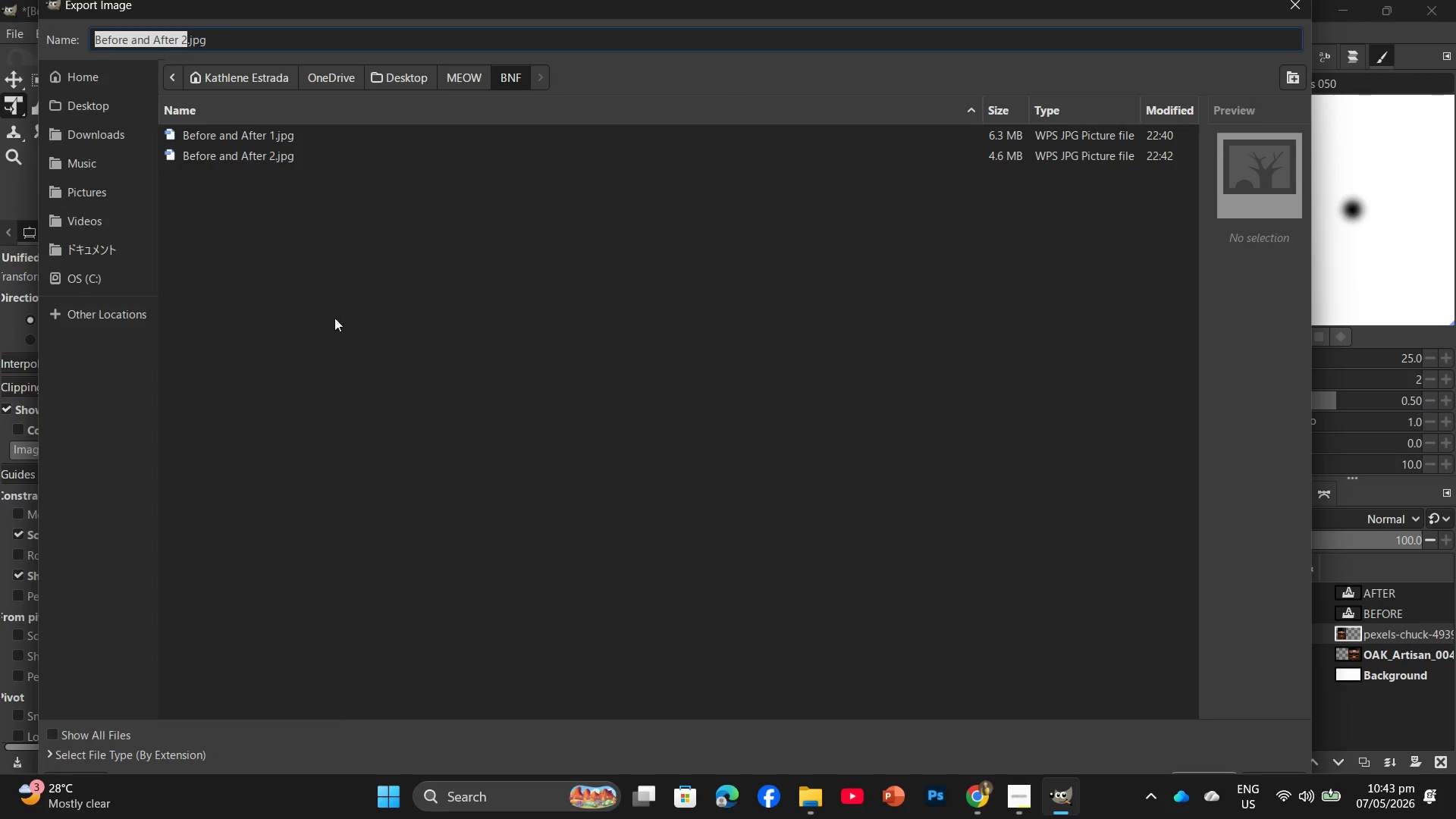 
left_click([275, 152])
 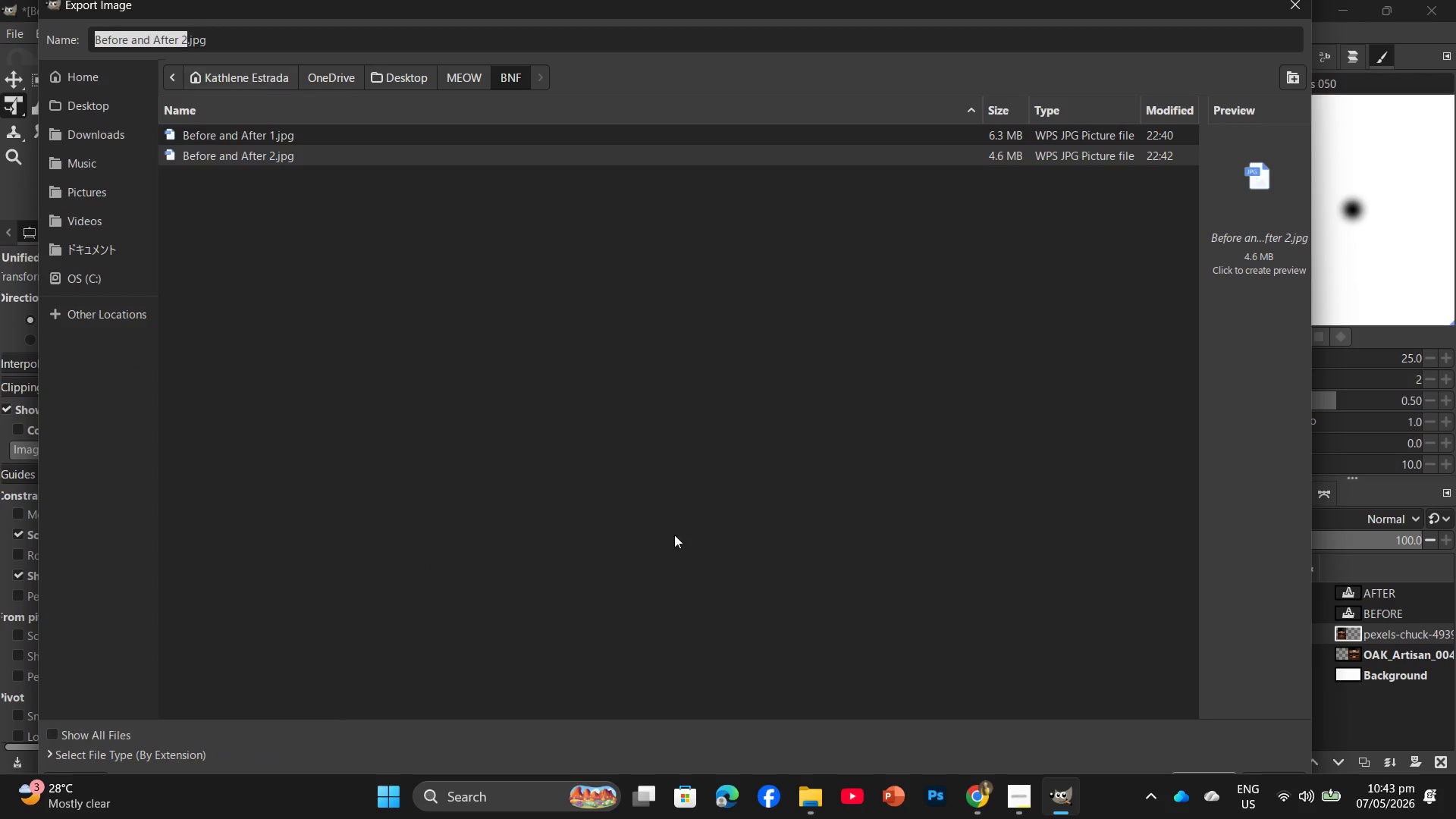 
left_click([810, 818])
 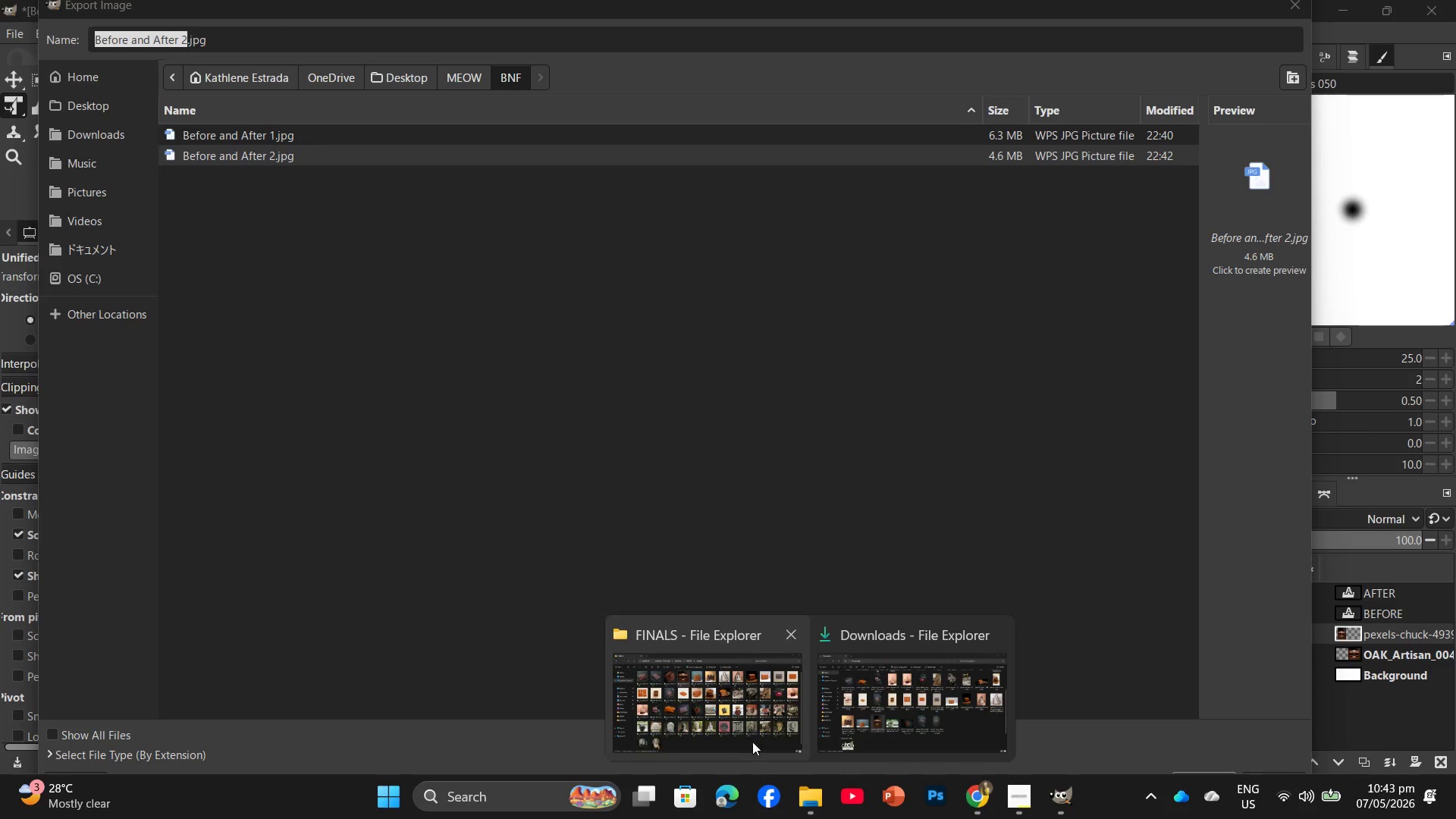 
left_click([748, 739])
 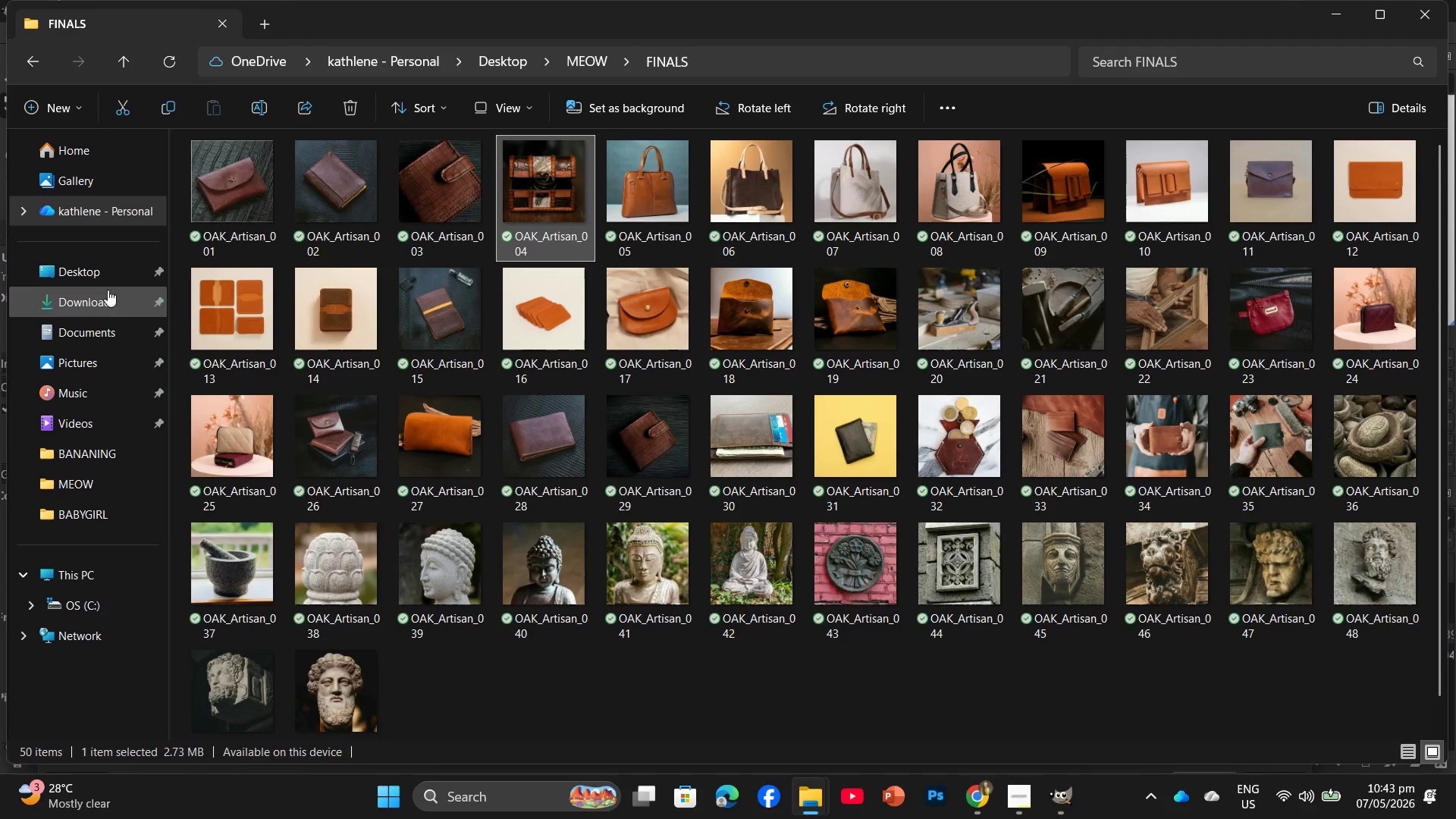 
left_click([104, 274])
 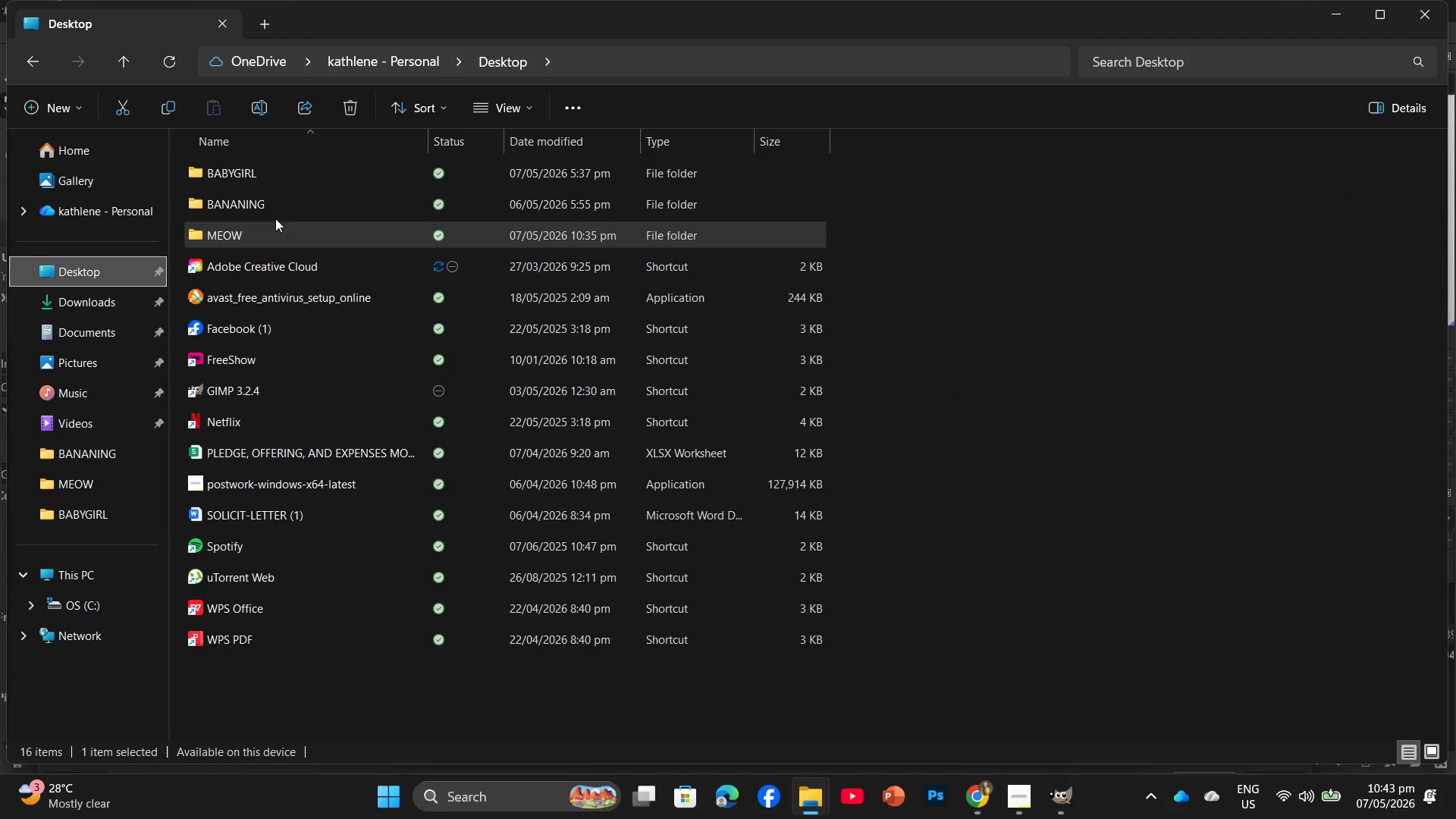 
double_click([268, 237])
 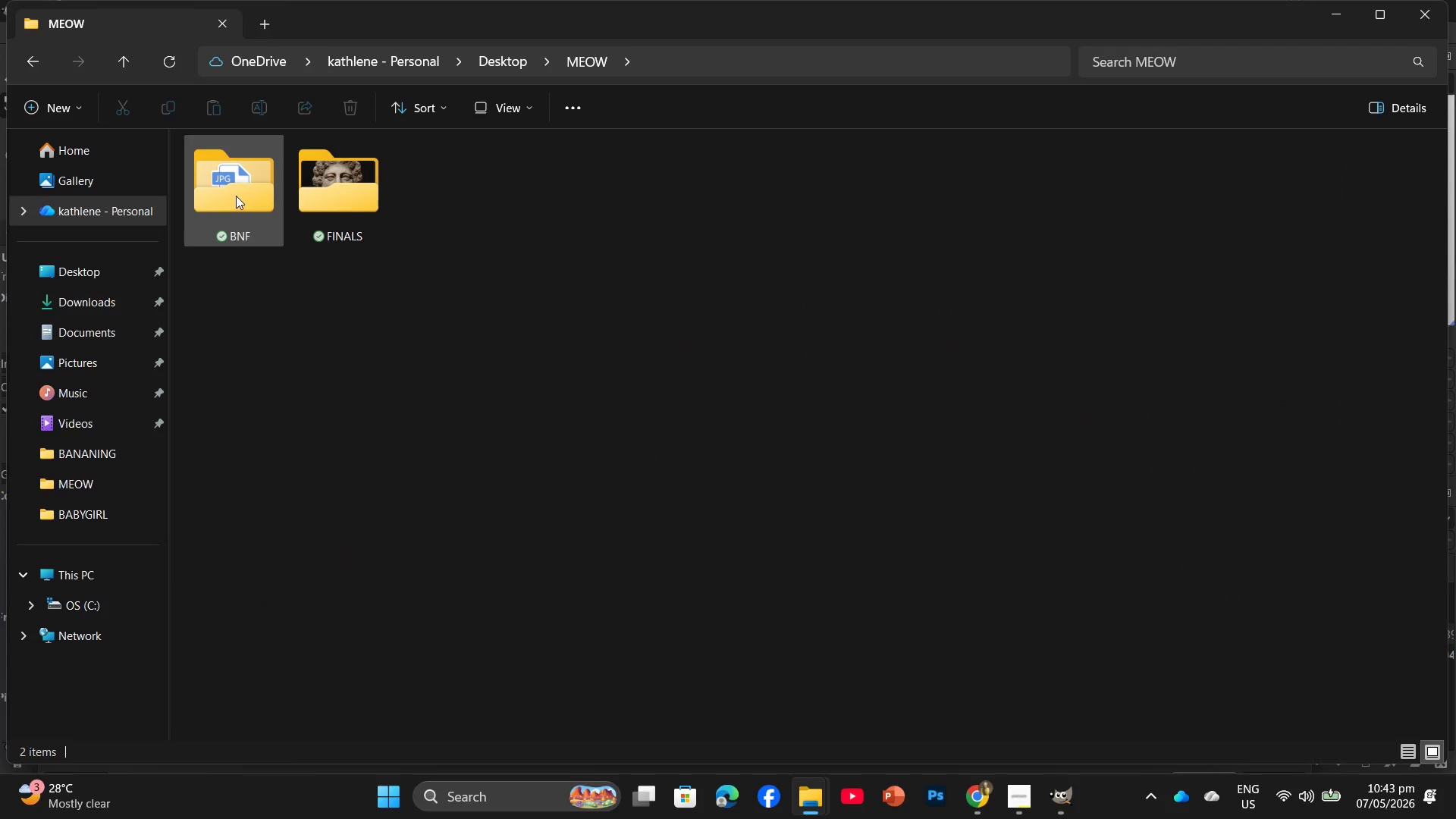 
double_click([236, 196])
 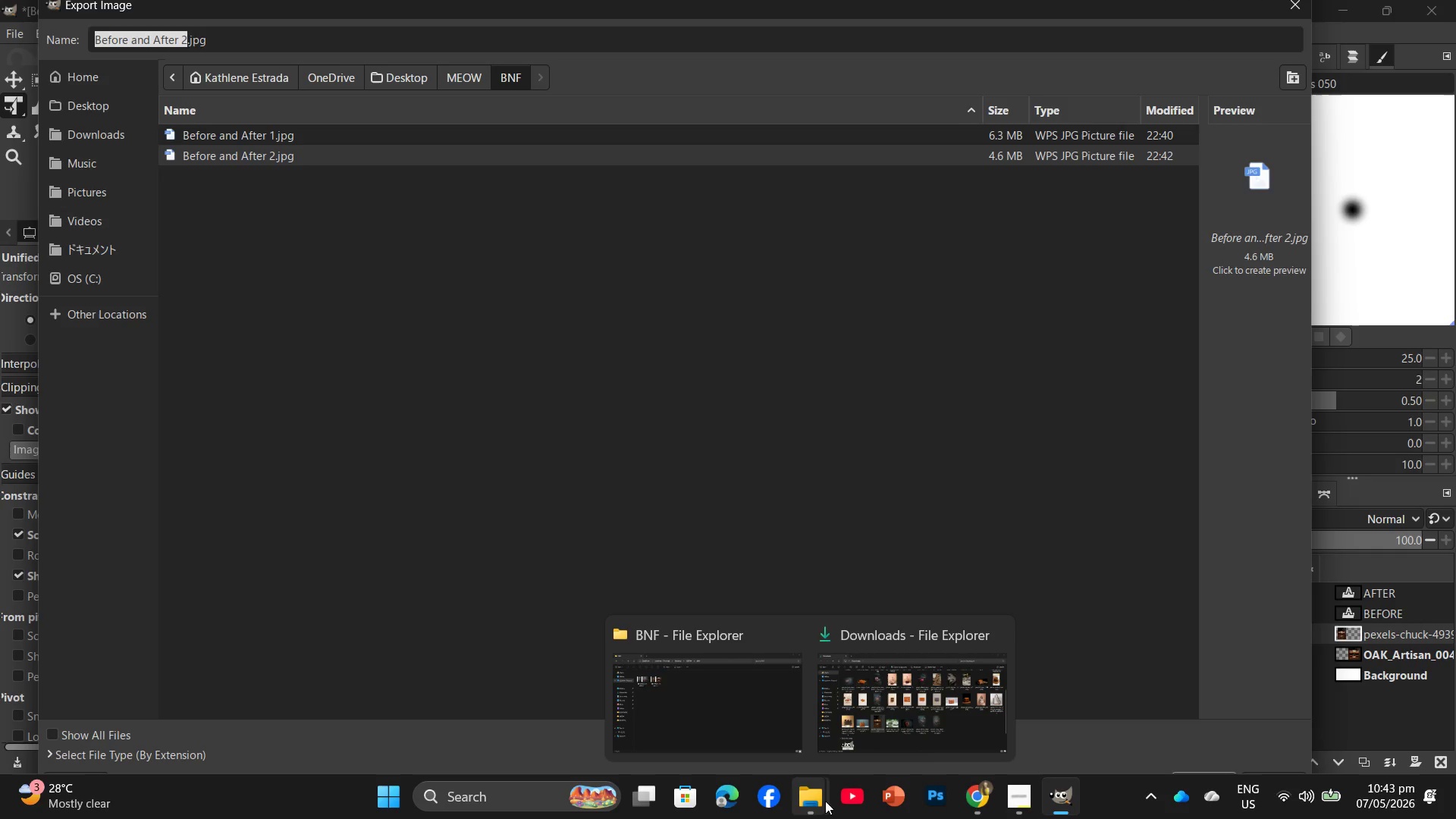 
wait(5.8)
 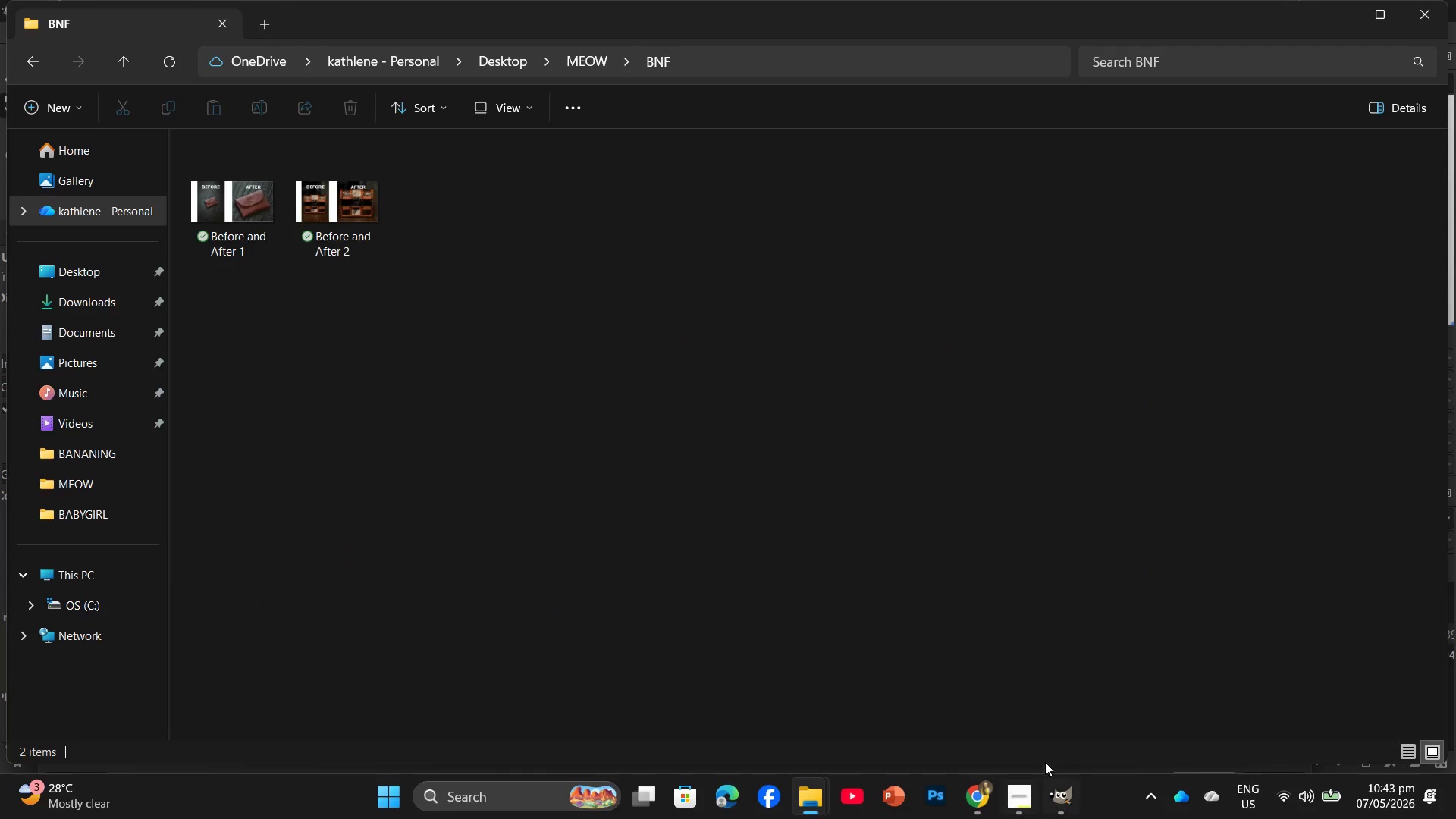 
left_click([745, 741])
 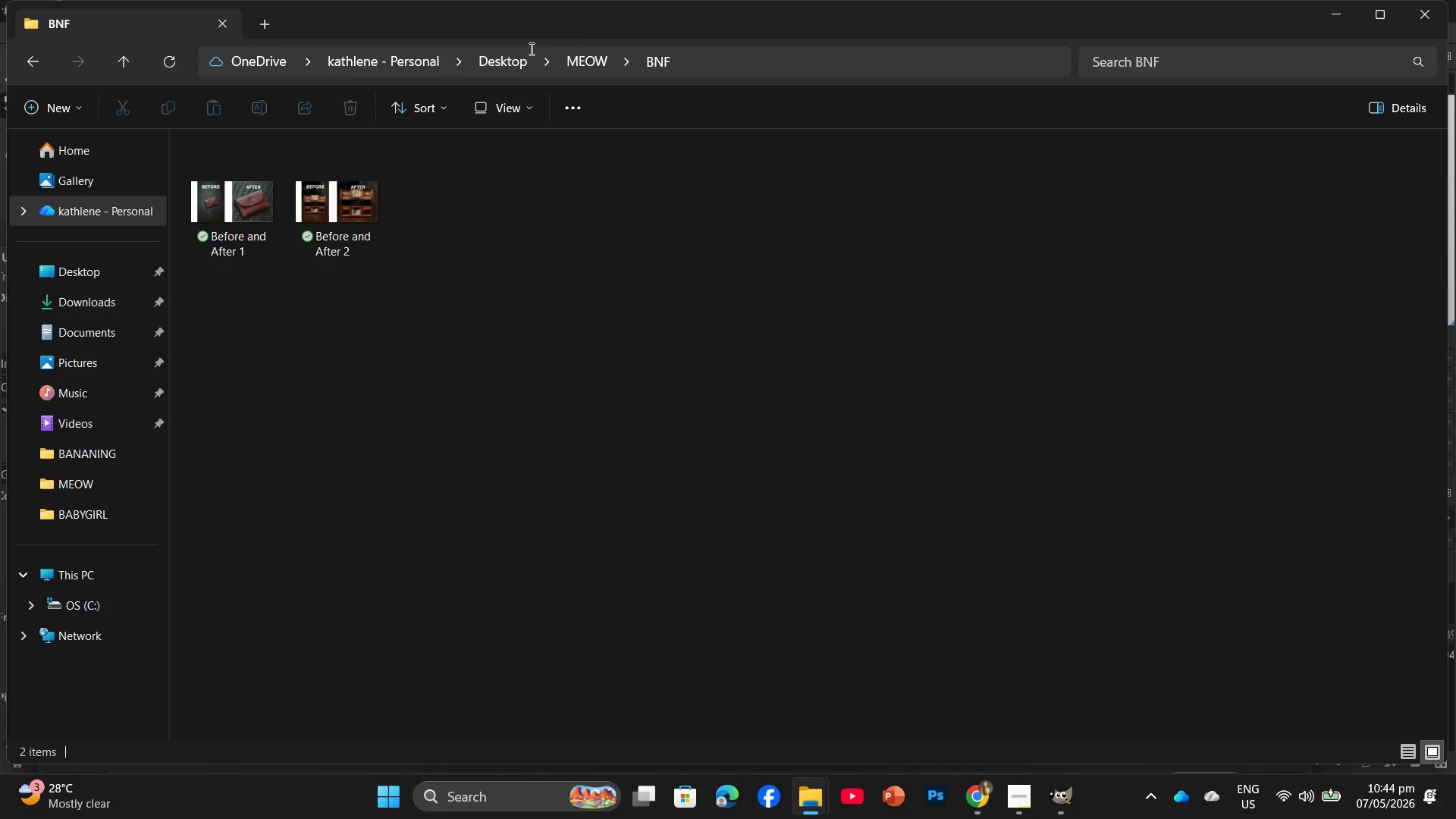 
left_click([607, 56])
 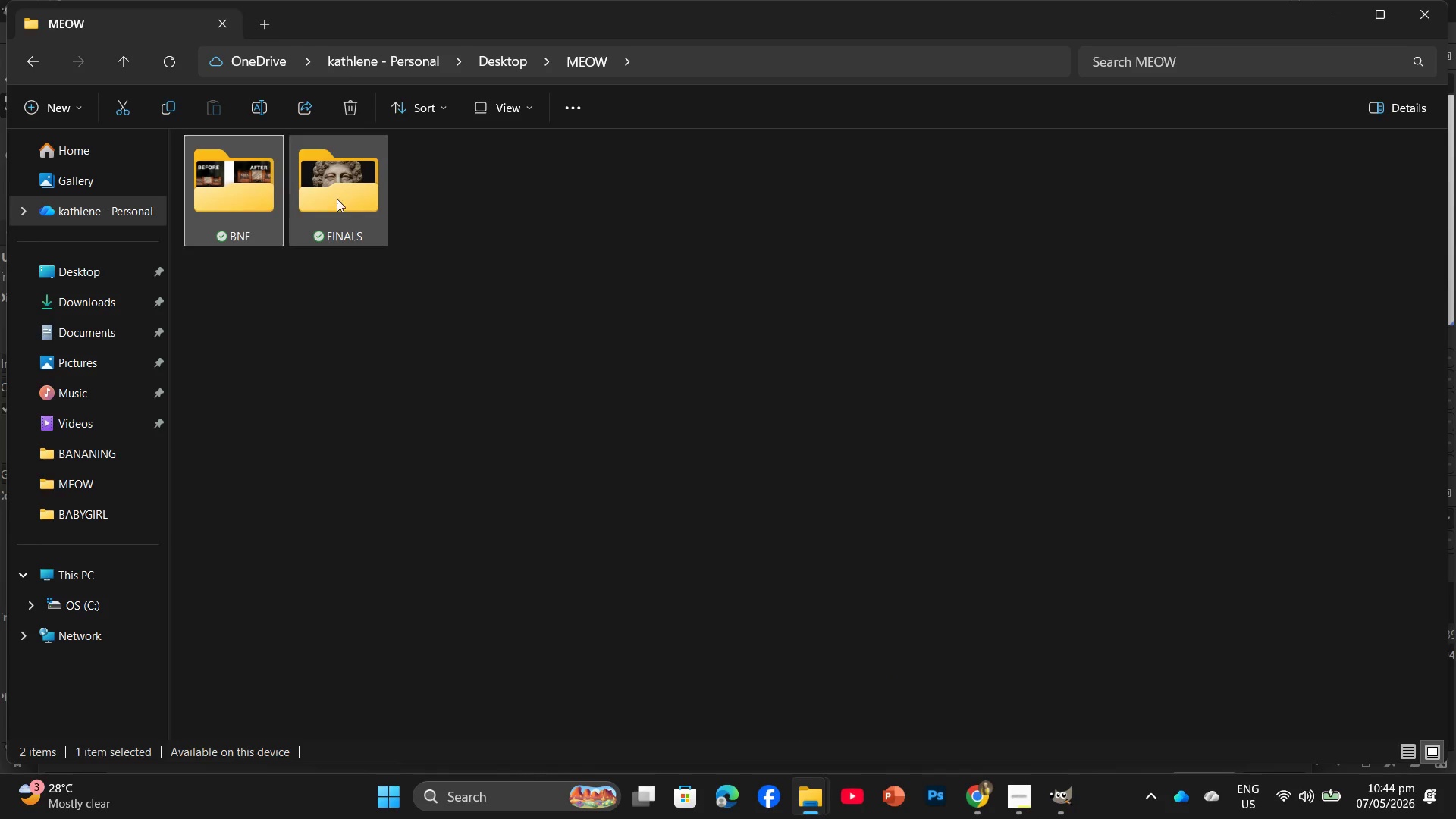 
left_click([366, 187])
 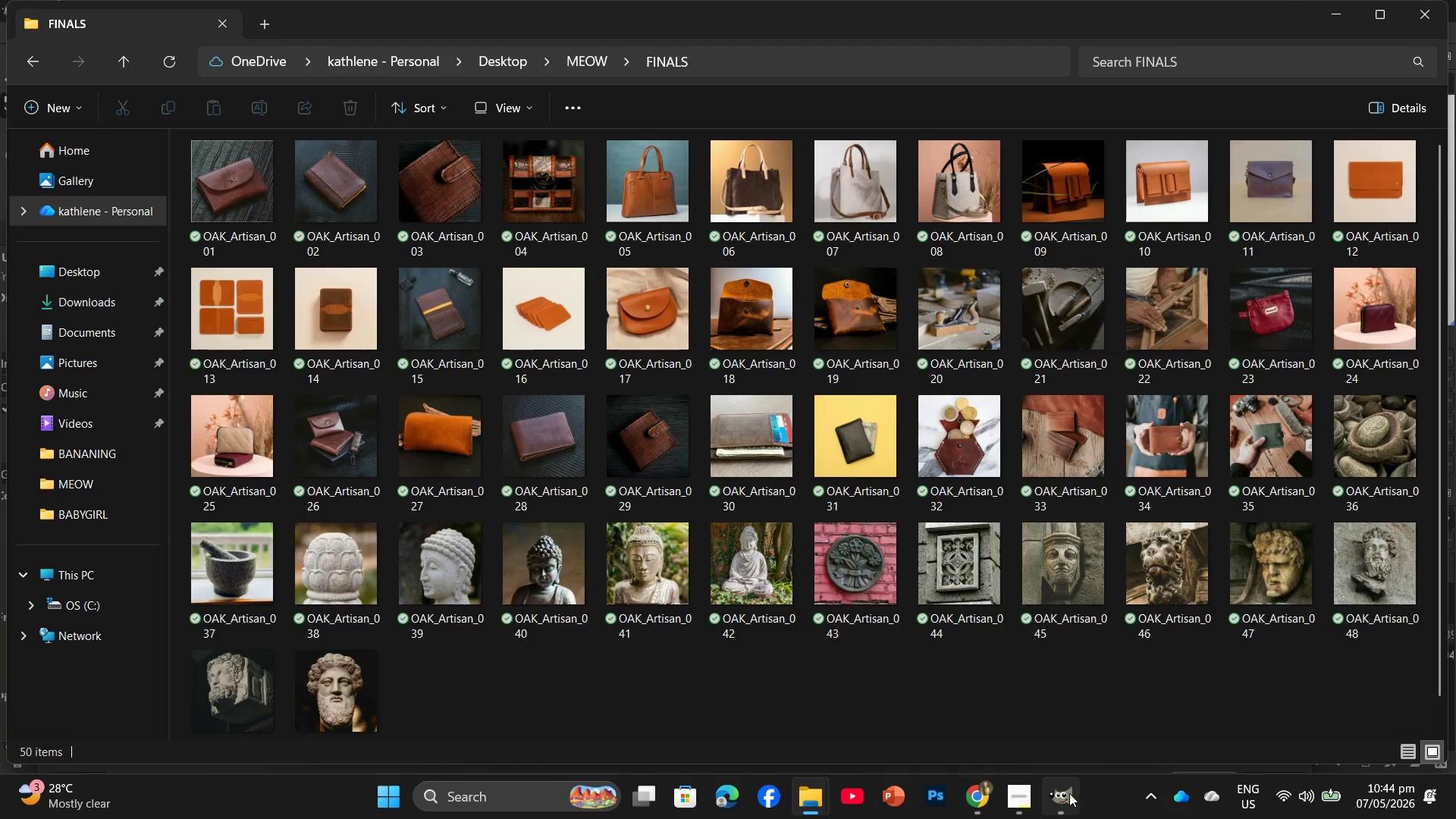 
left_click([1071, 793])
 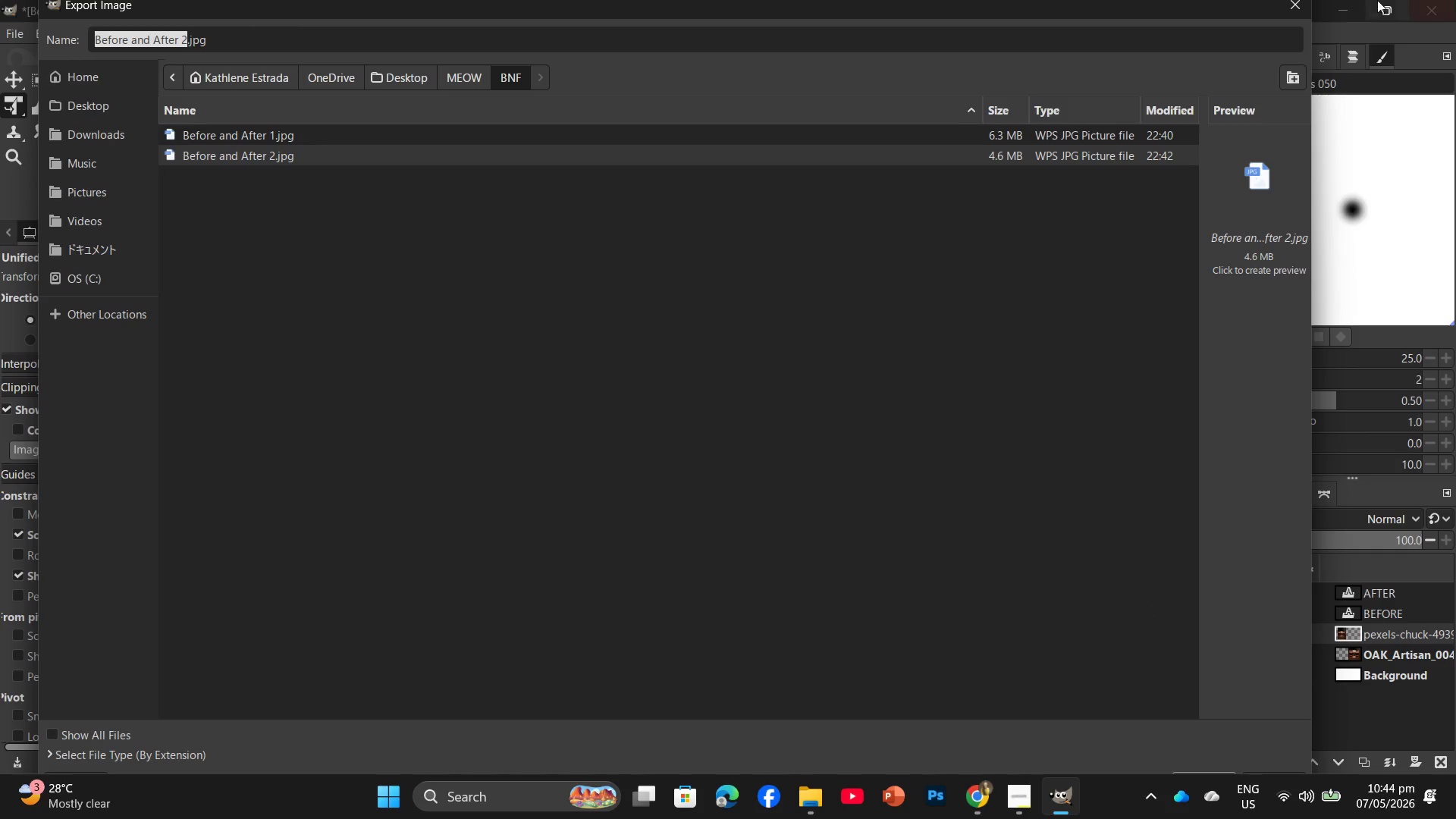 
left_click([1307, 7])
 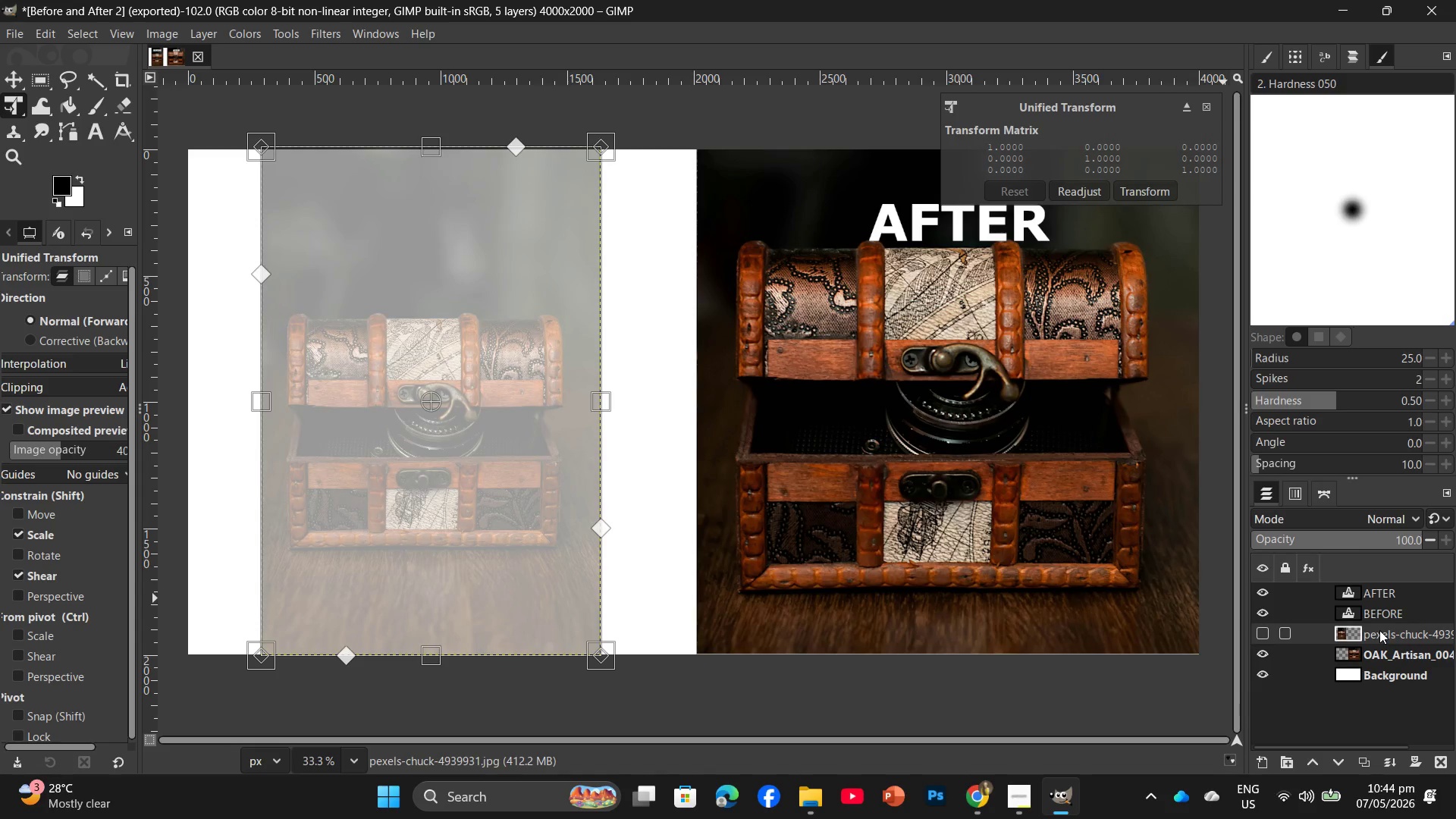 
left_click_drag(start_coordinate=[1379, 630], to_coordinate=[1440, 760])
 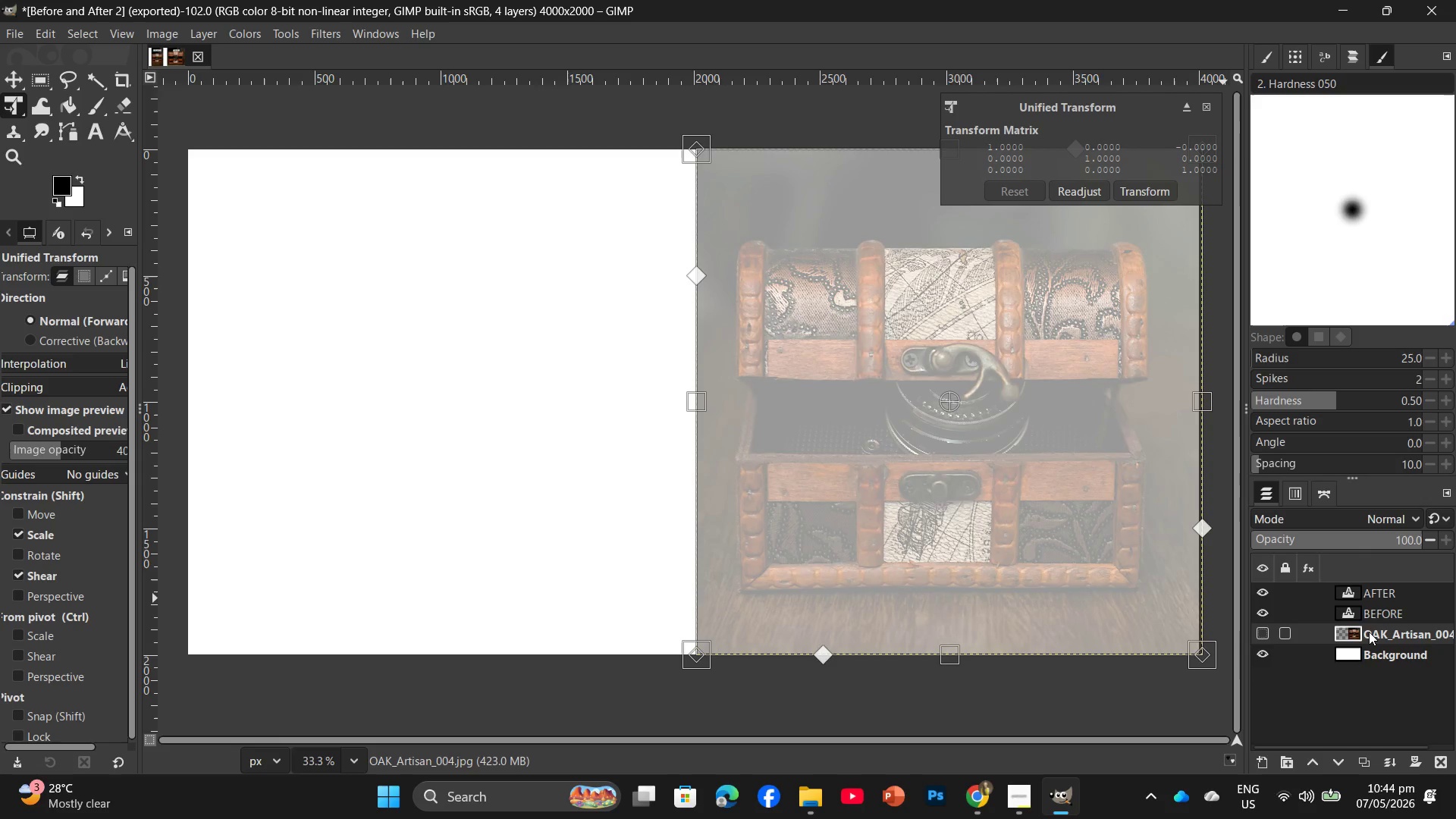 
left_click_drag(start_coordinate=[1369, 632], to_coordinate=[1436, 756])
 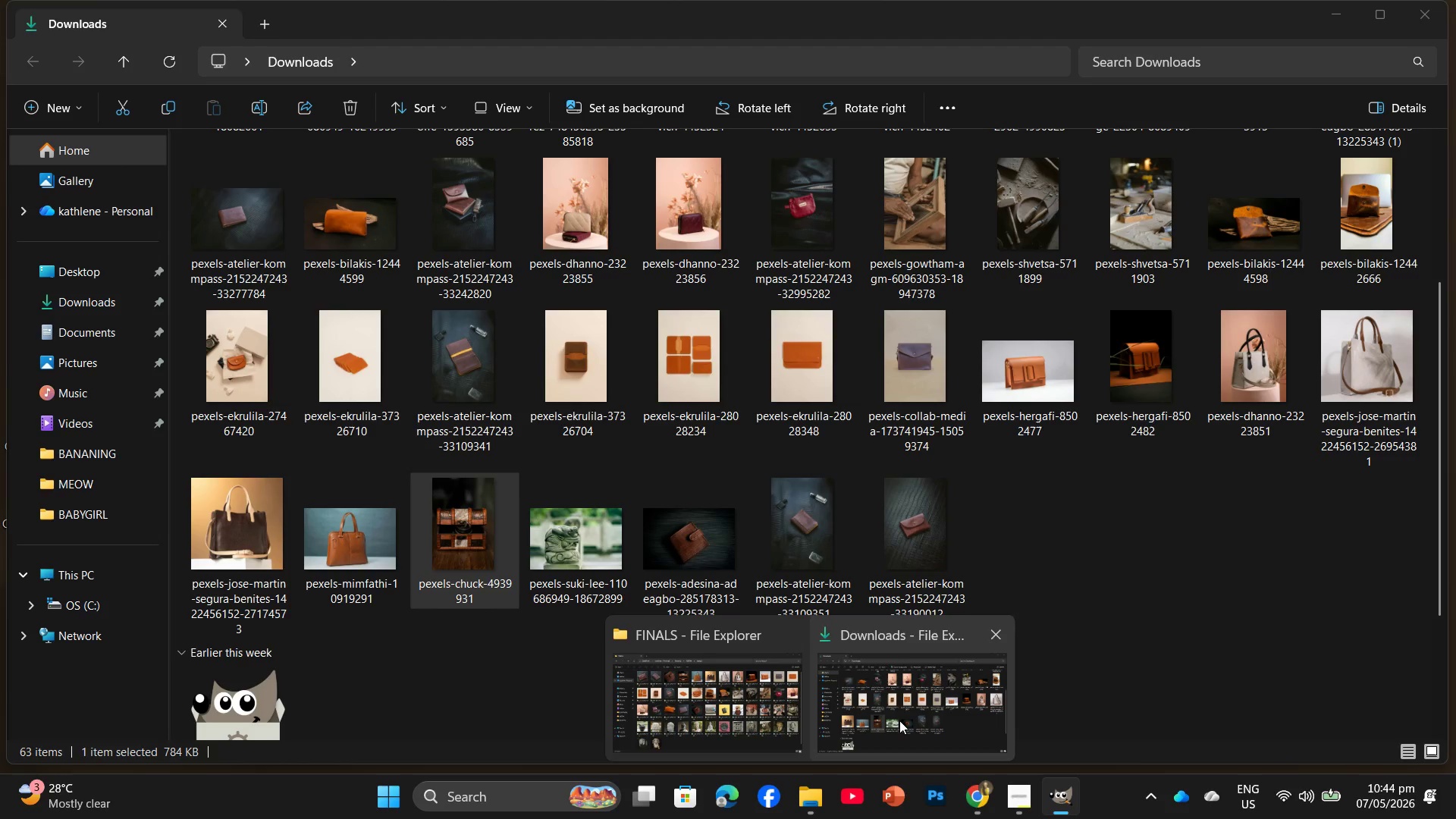 
left_click([736, 686])
 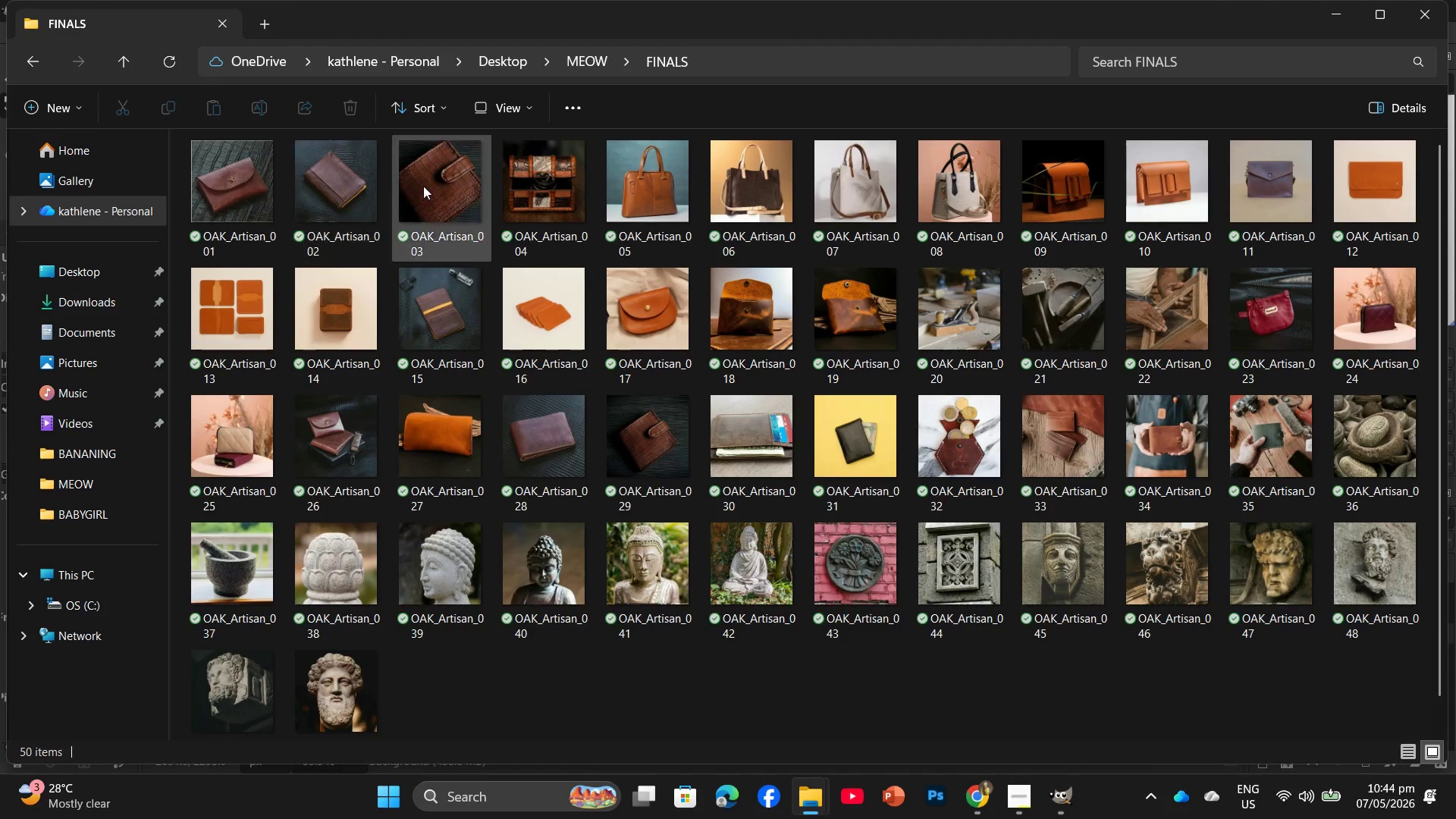 
left_click_drag(start_coordinate=[645, 192], to_coordinate=[1000, 510])
 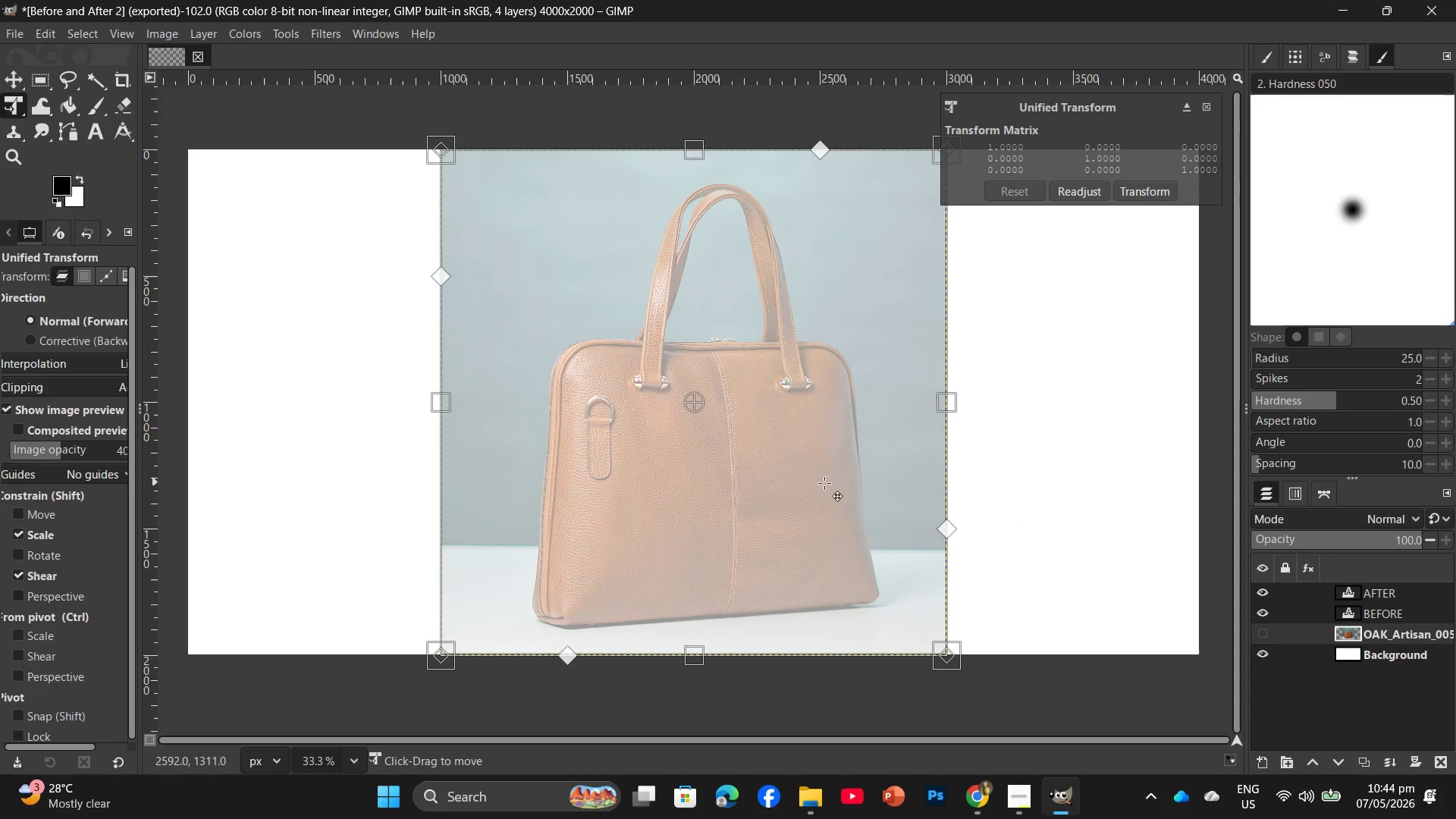 
left_click_drag(start_coordinate=[725, 481], to_coordinate=[976, 479])
 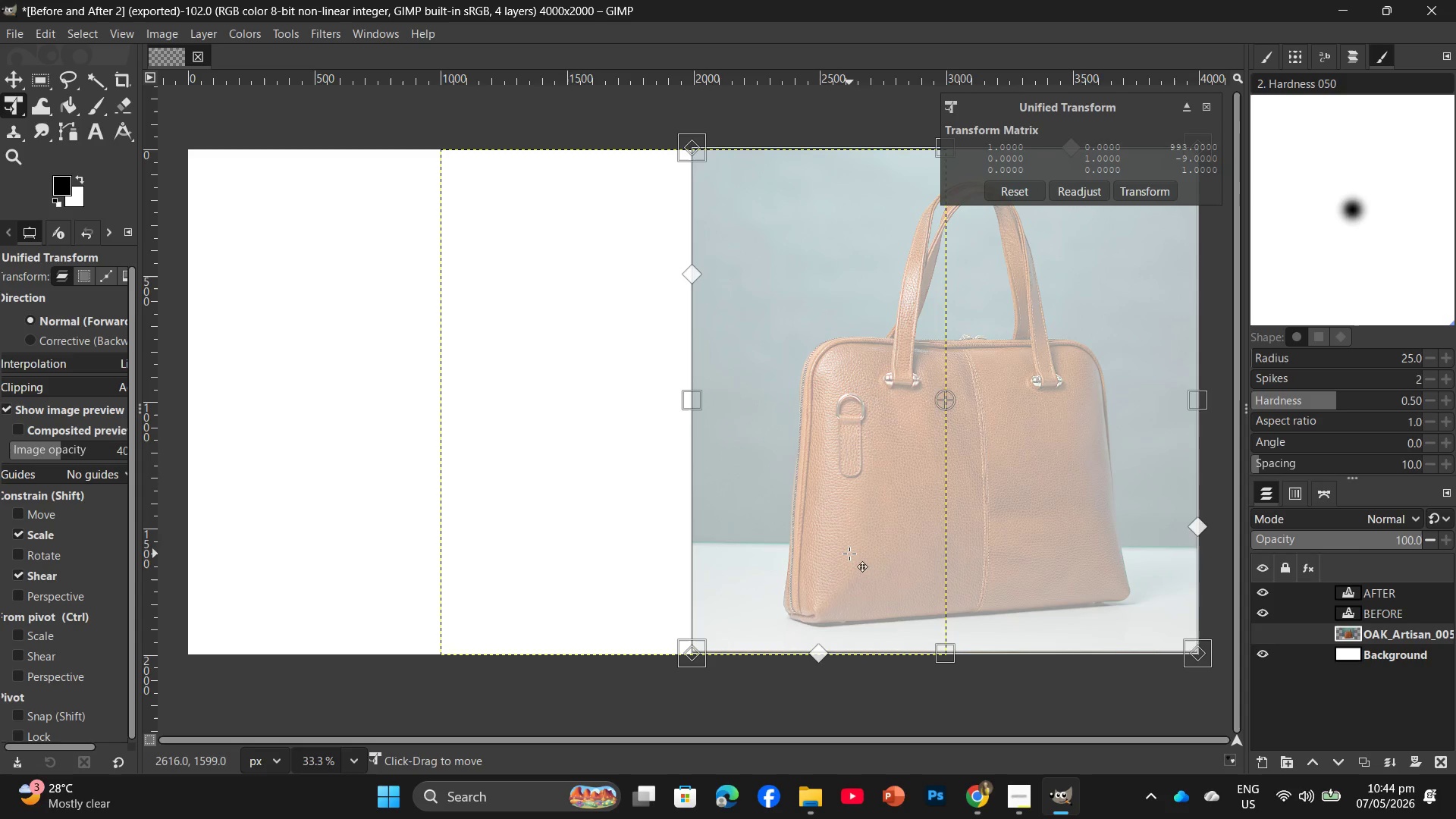 
key(Enter)
 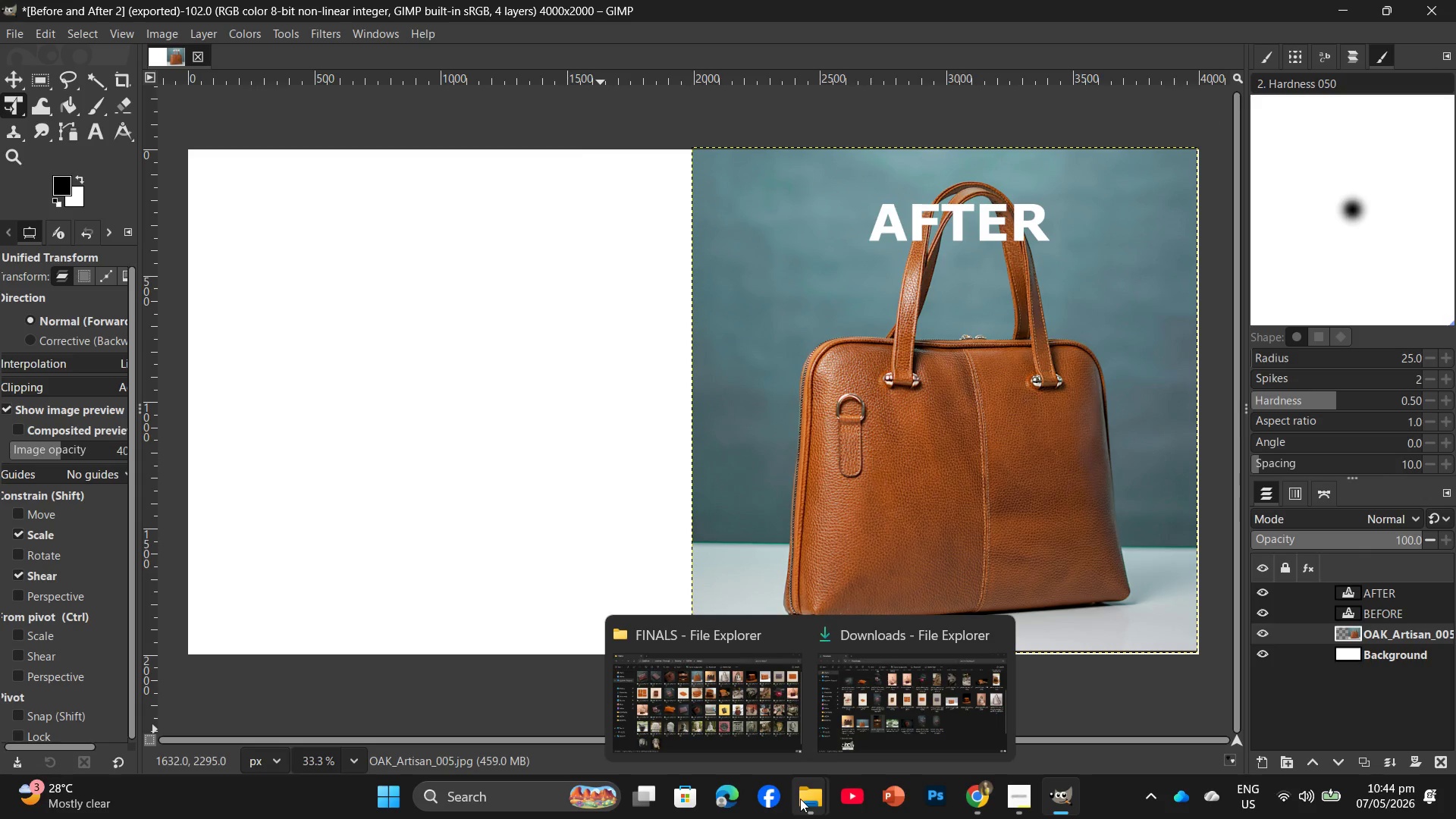 
left_click([871, 720])
 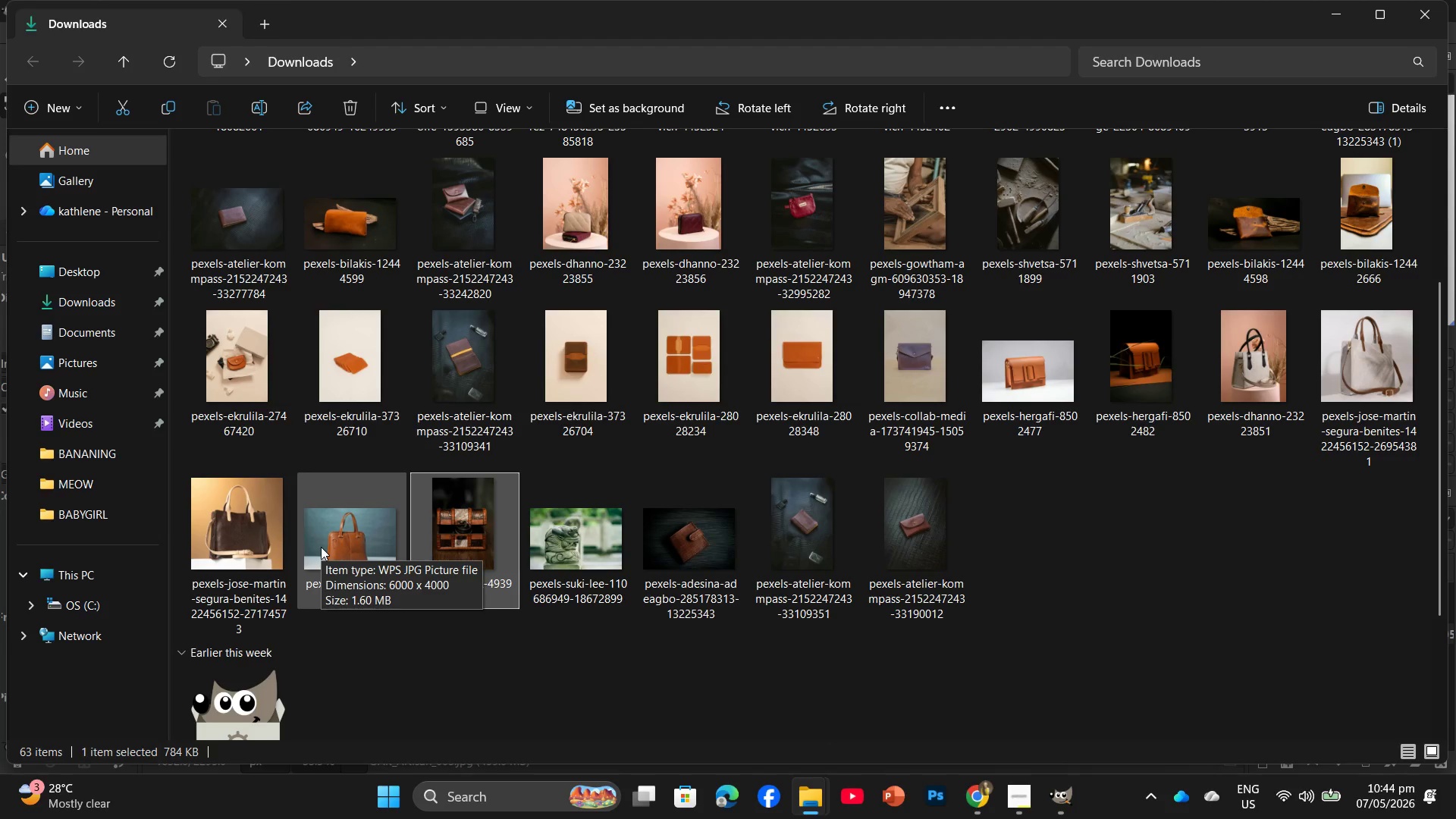 
wait(11.41)
 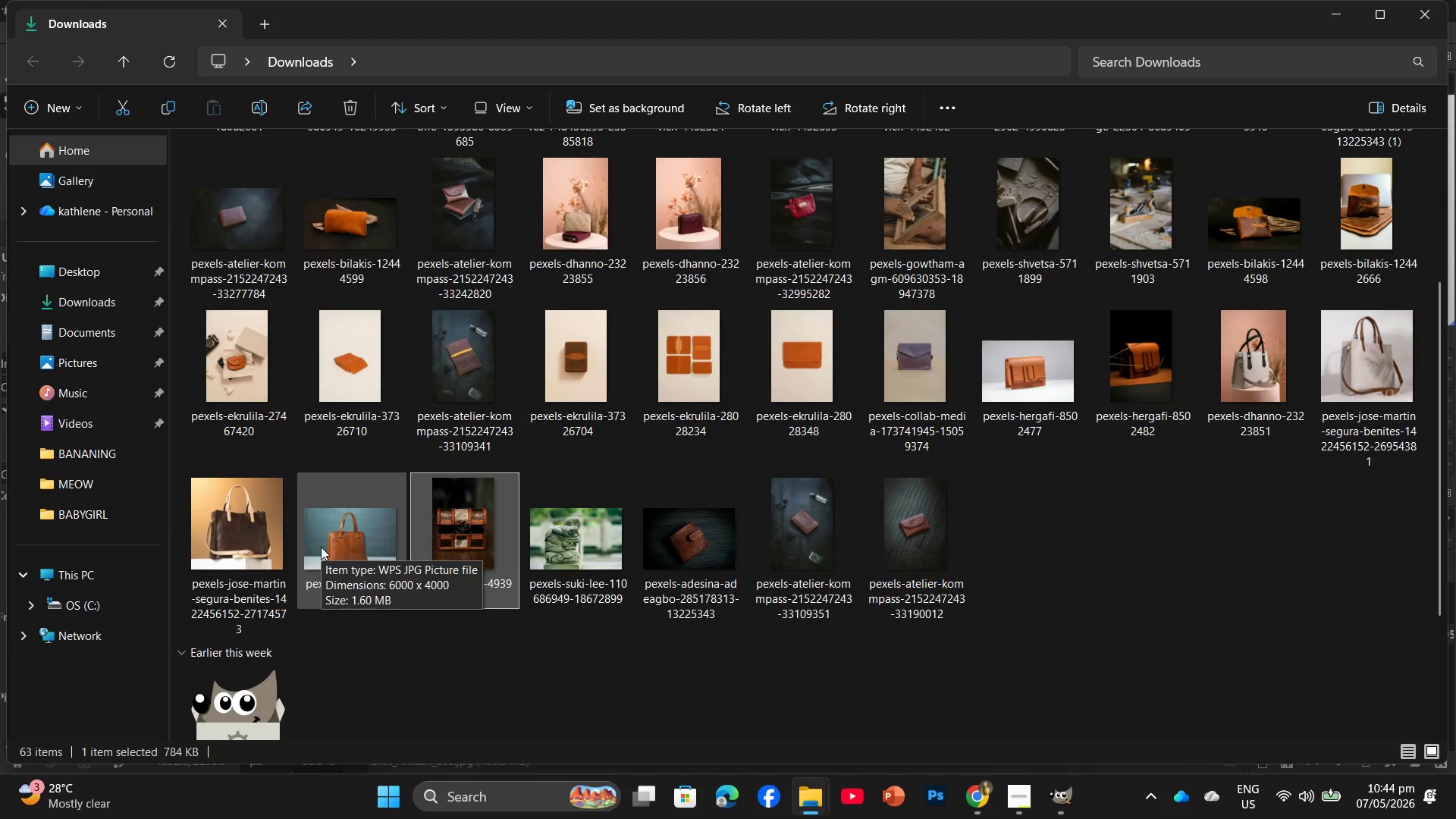 
left_click_drag(start_coordinate=[331, 546], to_coordinate=[494, 528])
 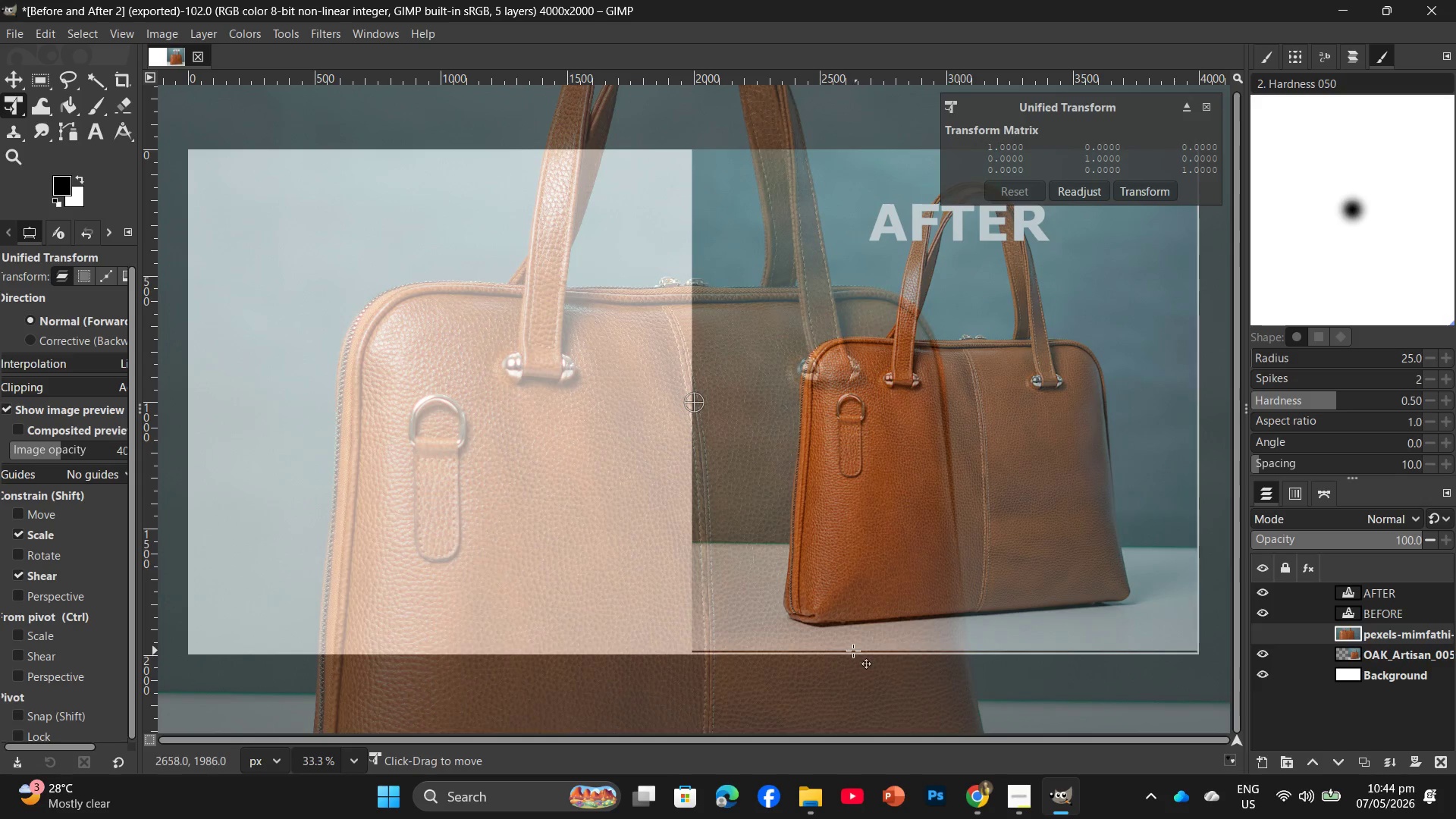 
hold_key(key=ControlLeft, duration=1.3)
scroll: coordinate [682, 497], scroll_direction: down, amount: 9.0
 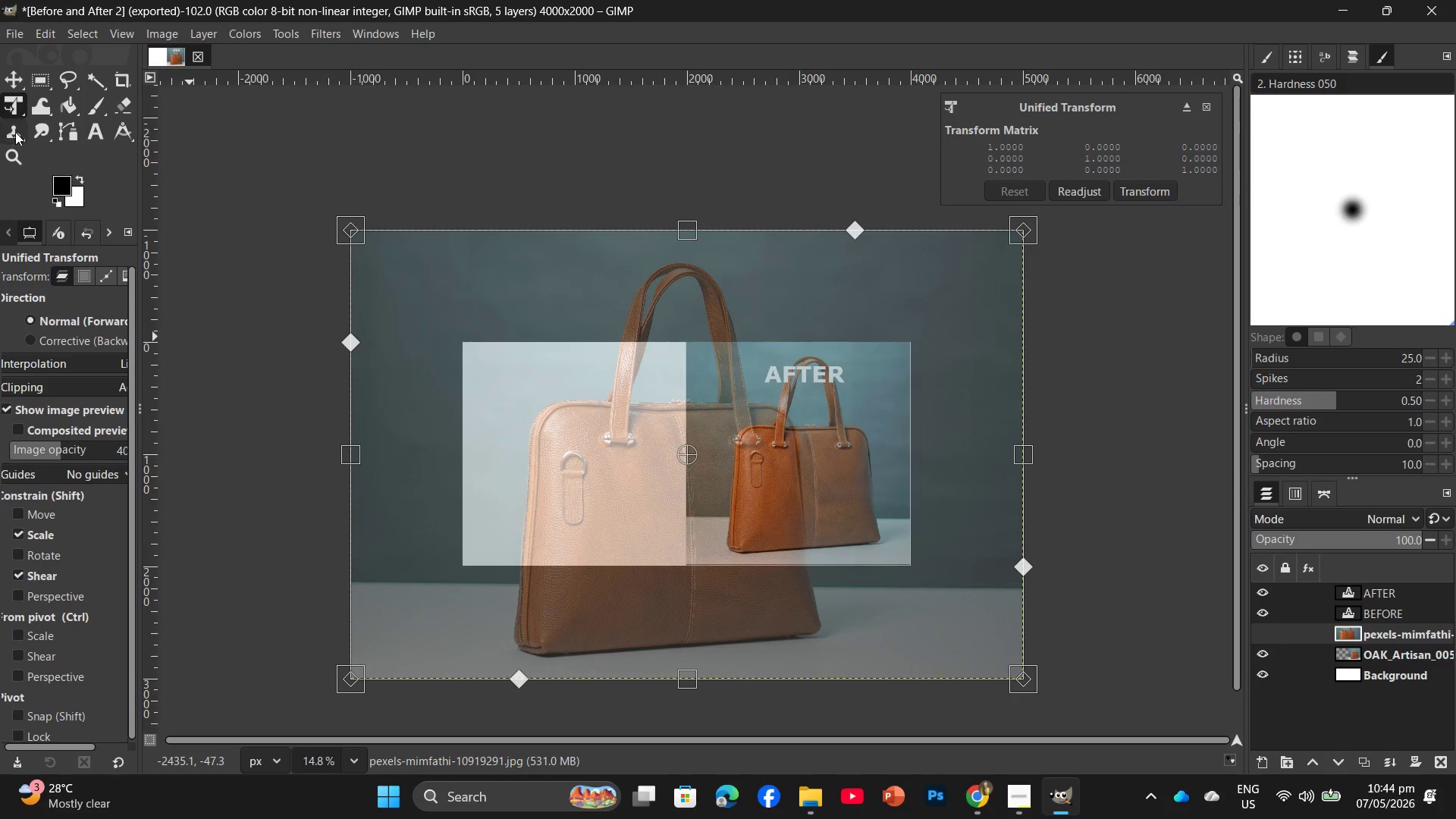 
mouse_move([36, 106])
 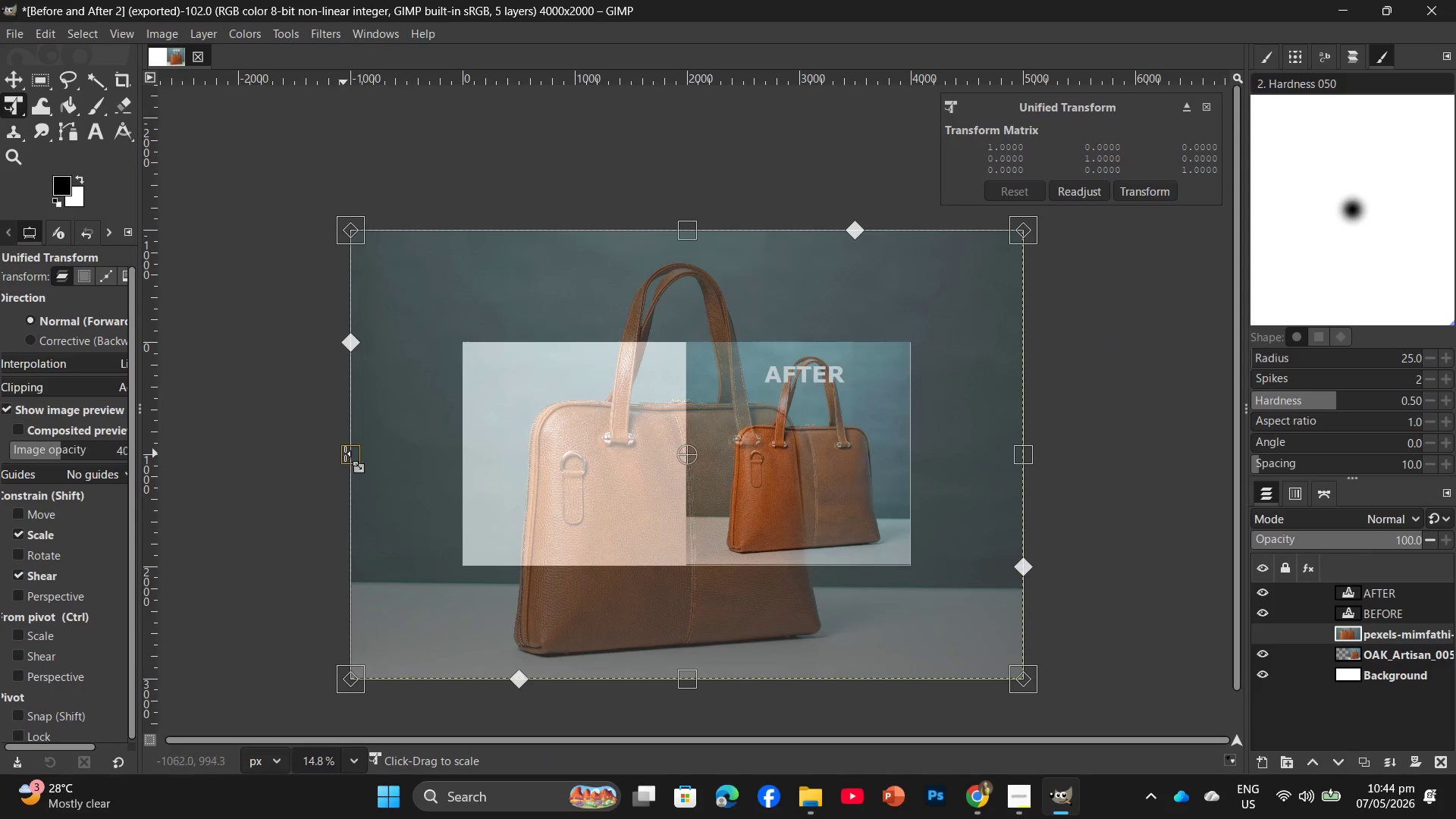 
left_click_drag(start_coordinate=[345, 453], to_coordinate=[786, 460])
 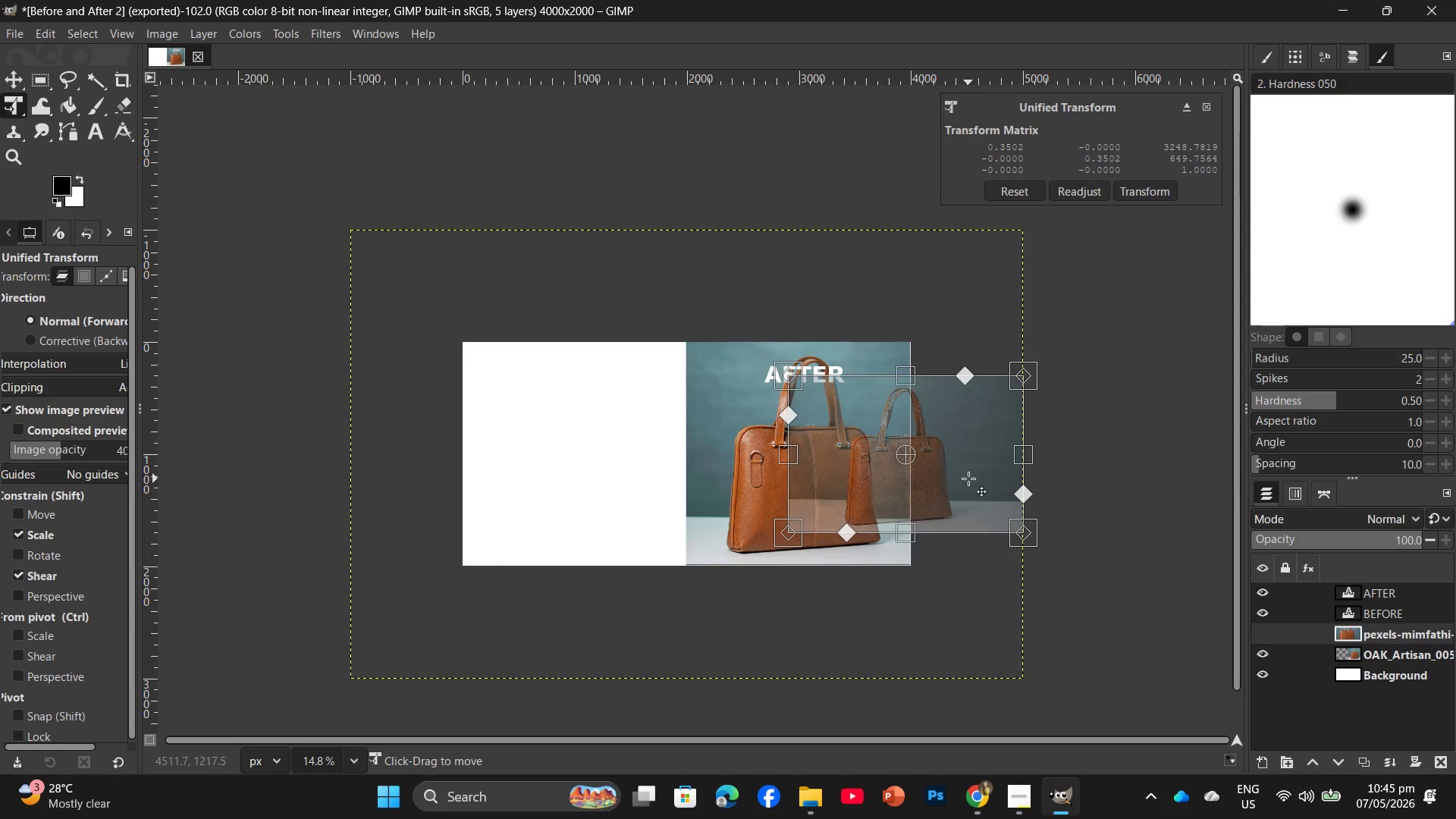 
left_click_drag(start_coordinate=[968, 479], to_coordinate=[632, 473])
 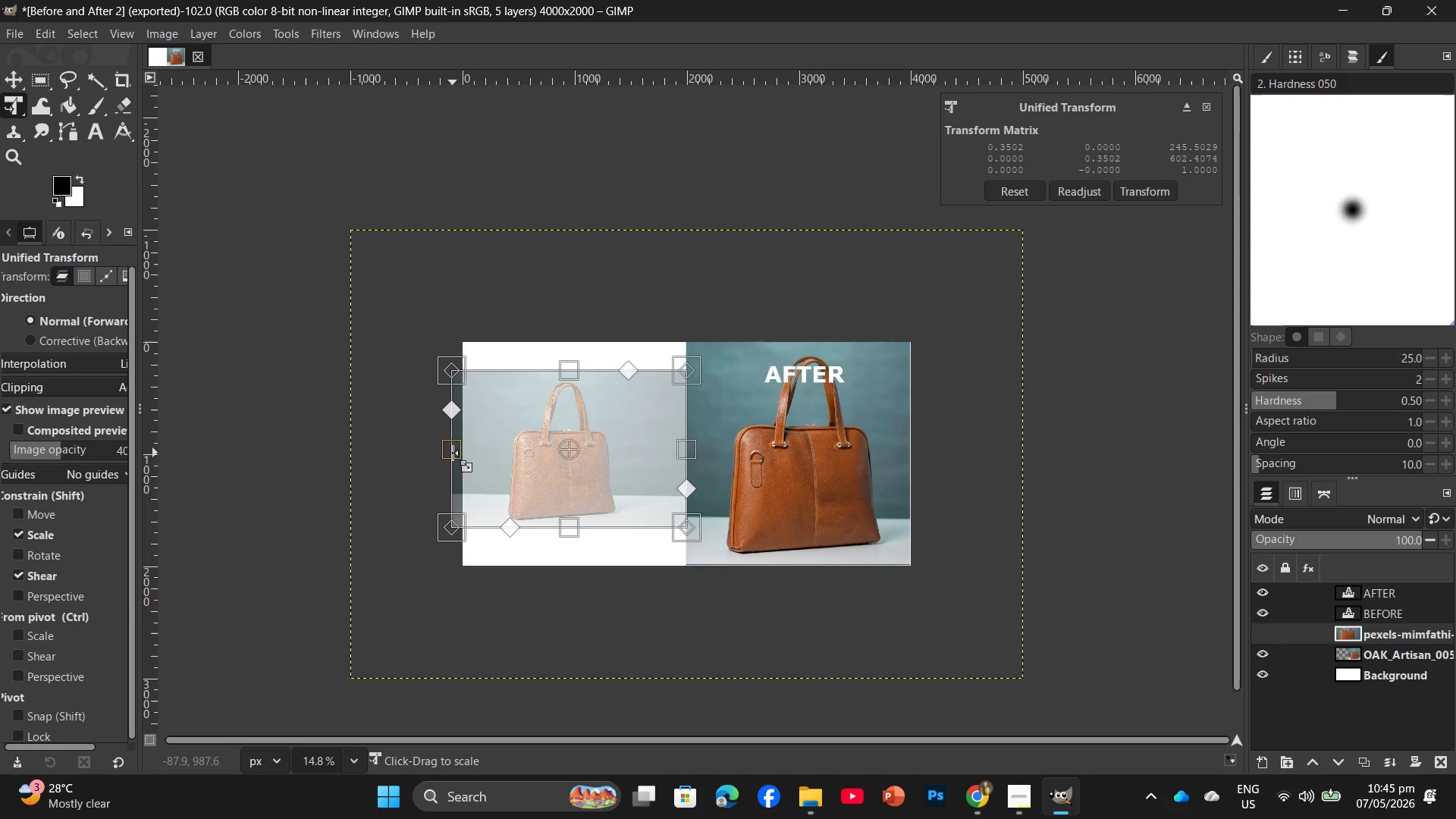 
left_click_drag(start_coordinate=[452, 452], to_coordinate=[463, 452])
 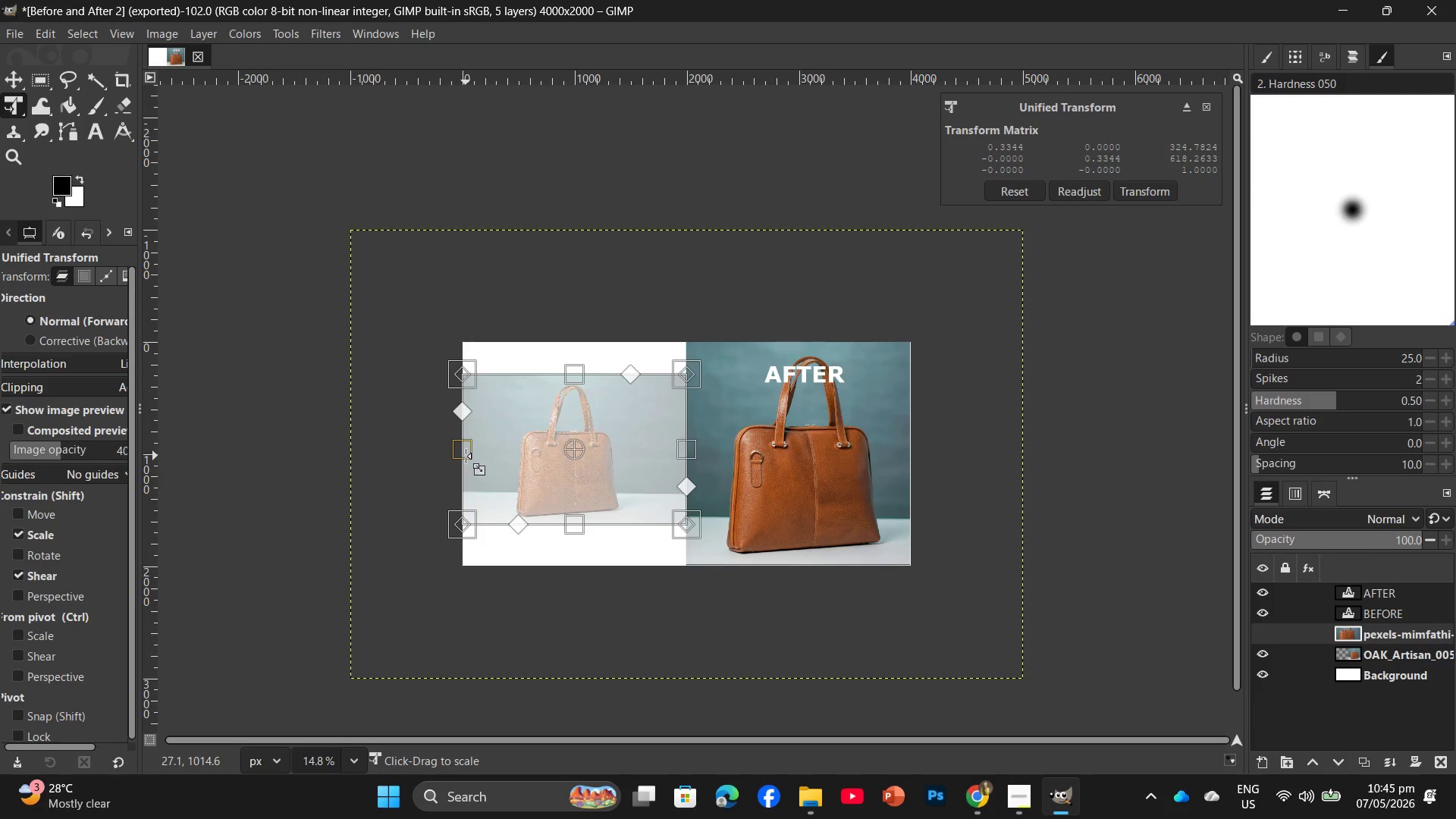 
left_click_drag(start_coordinate=[464, 452], to_coordinate=[469, 452])
 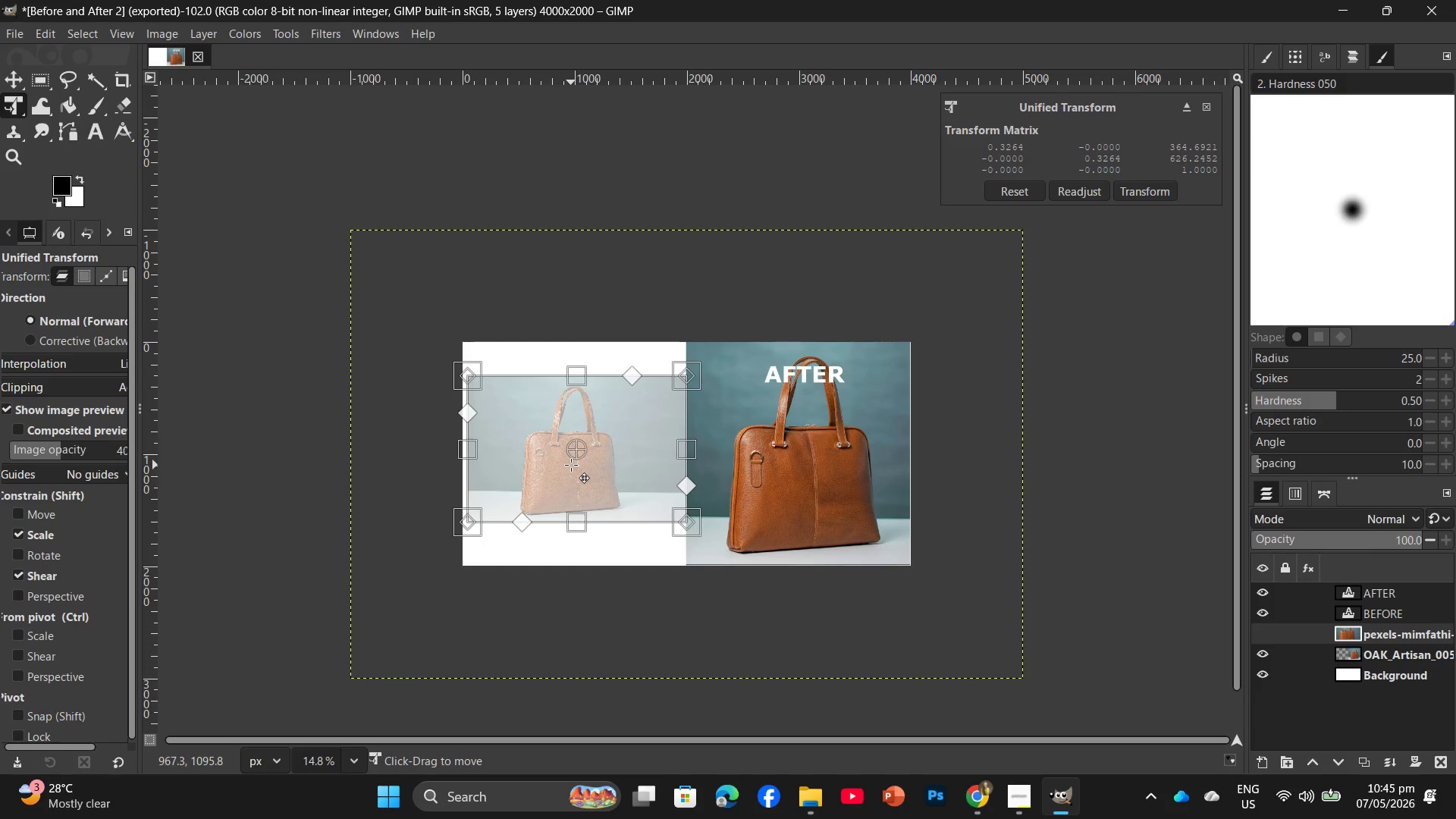 
left_click_drag(start_coordinate=[571, 465], to_coordinate=[569, 446])
 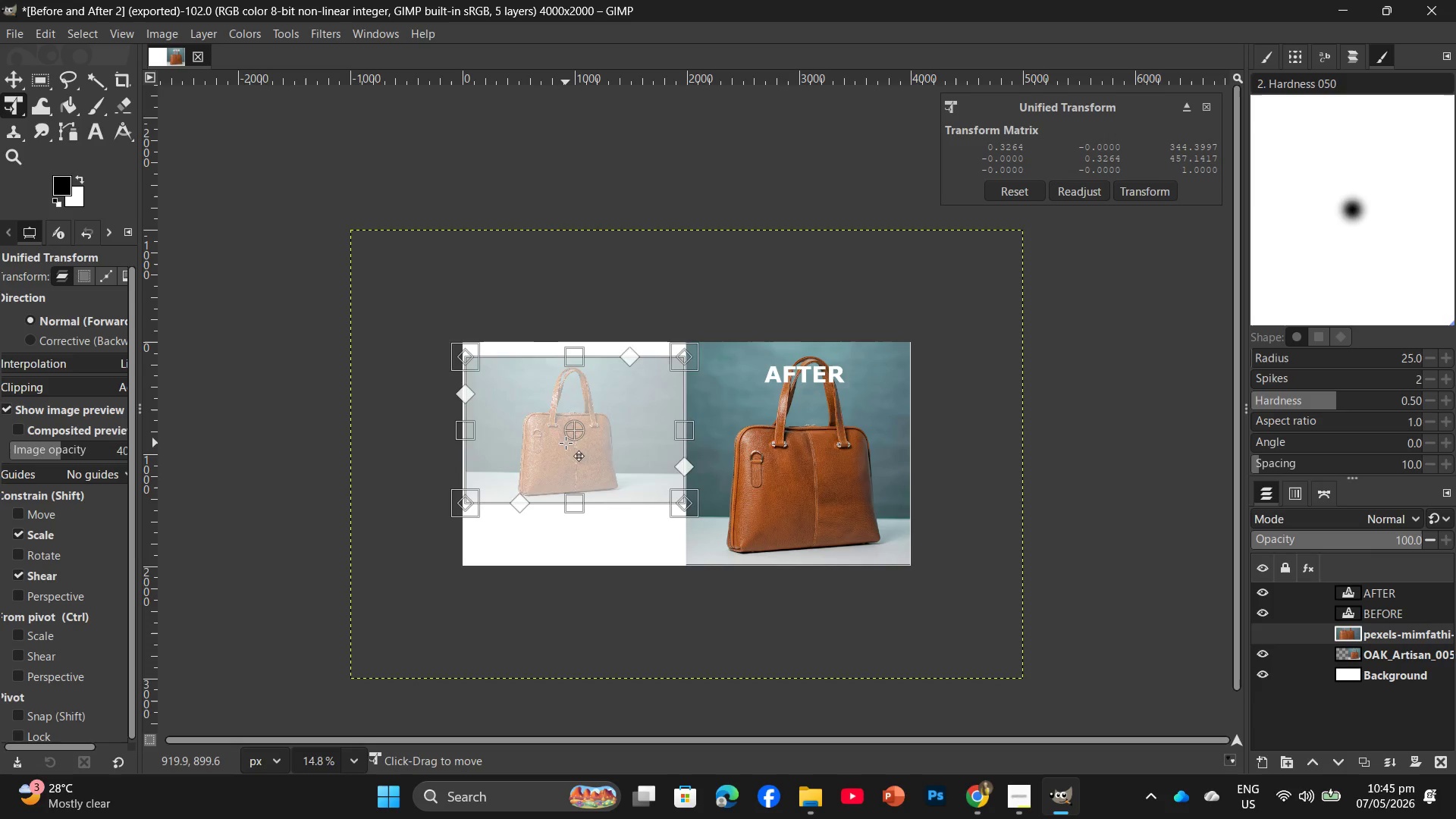 
key(Enter)
 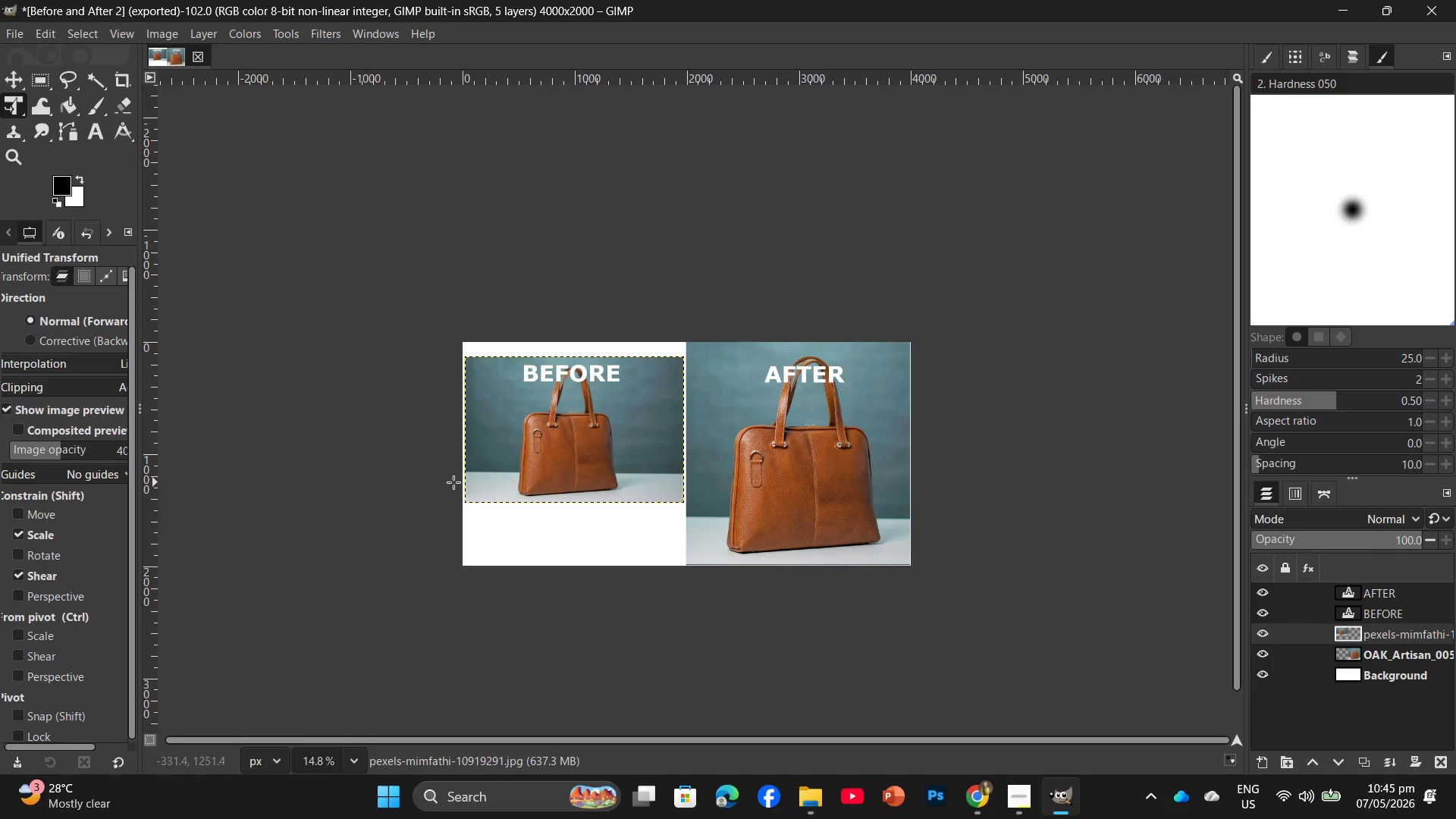 
mouse_move([24, 125])
 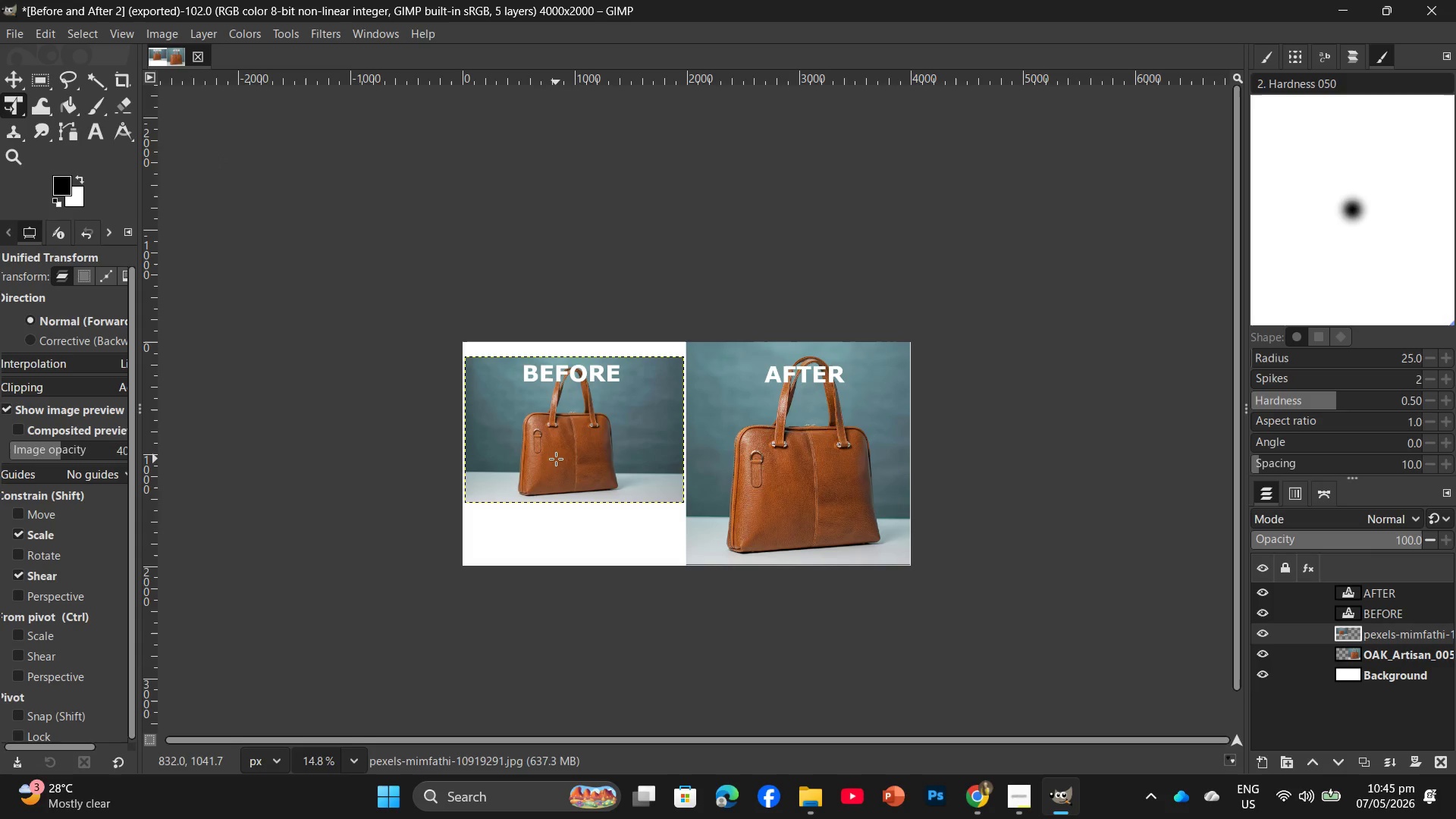 
wait(7.75)
 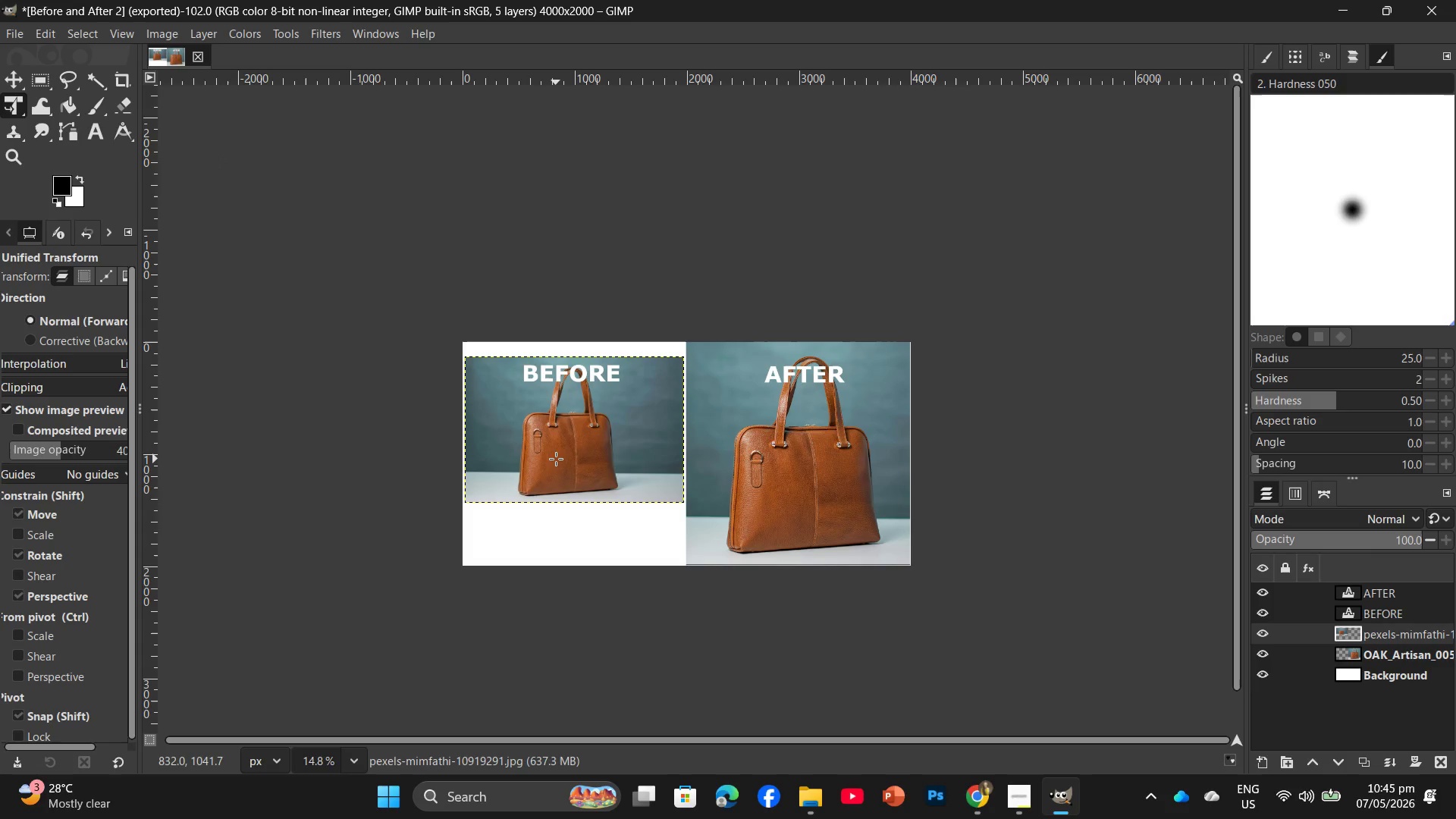 
key(Control+Shift+E)
 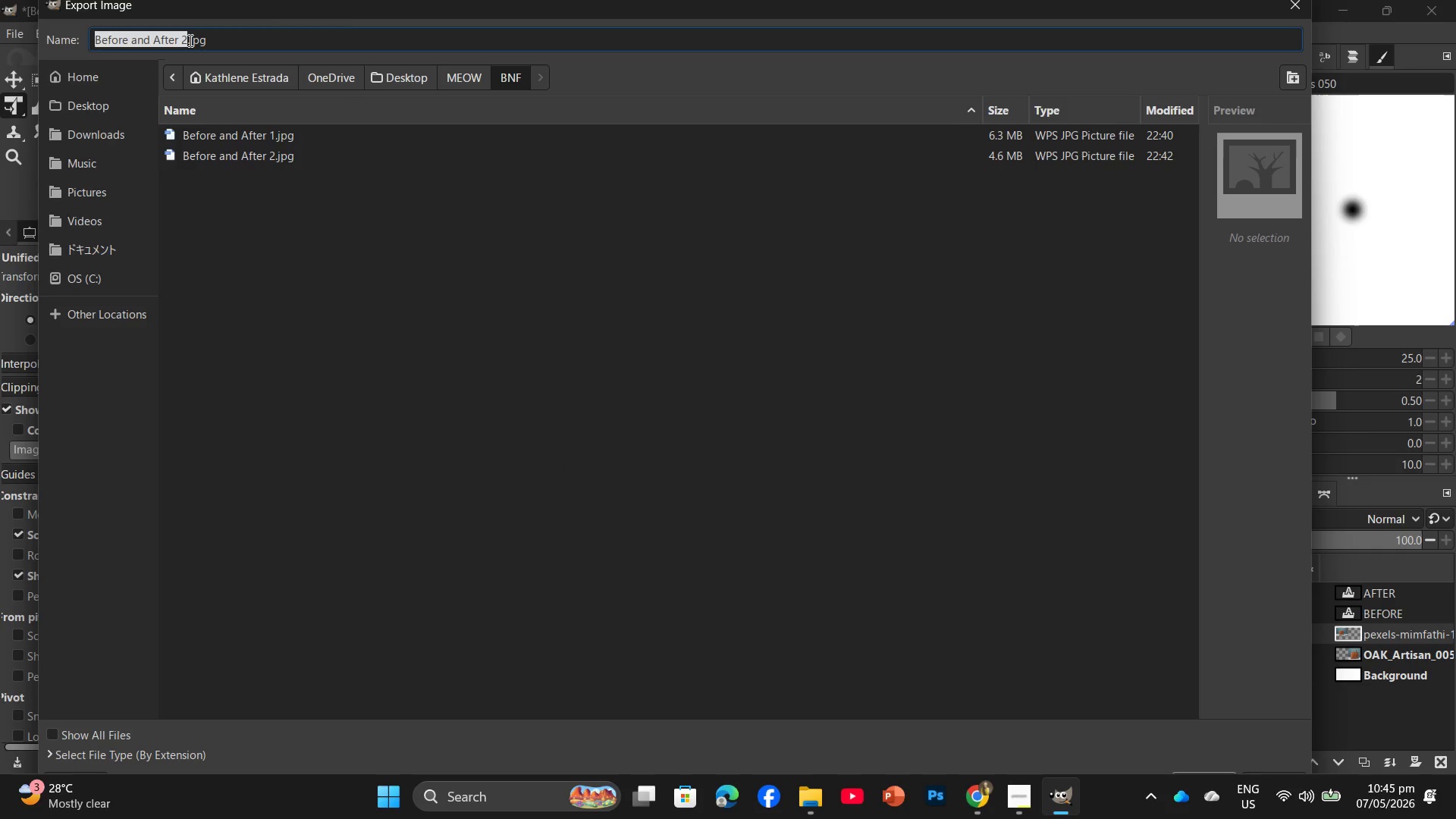 
left_click([189, 39])
 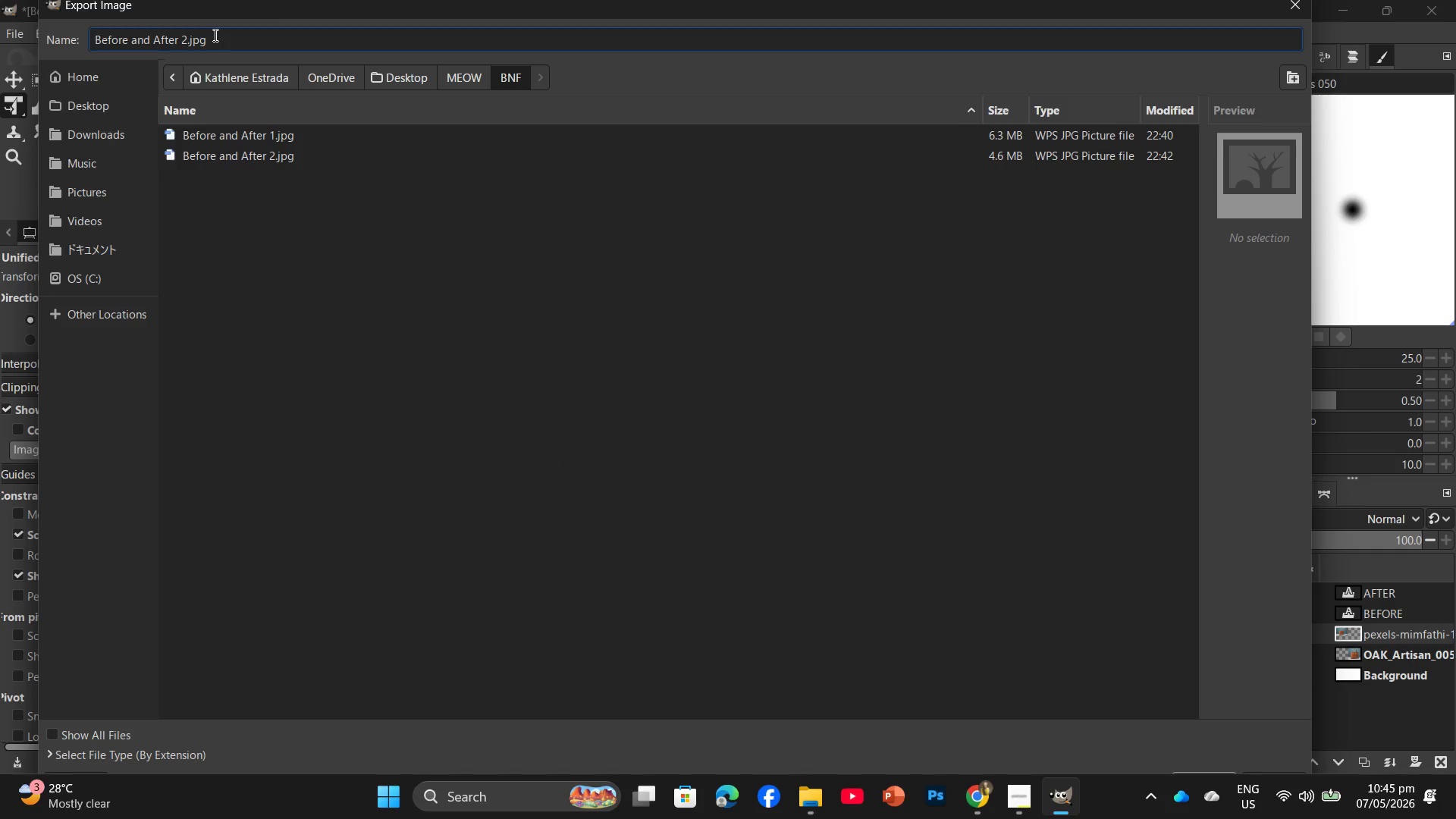 
key(Backspace)
 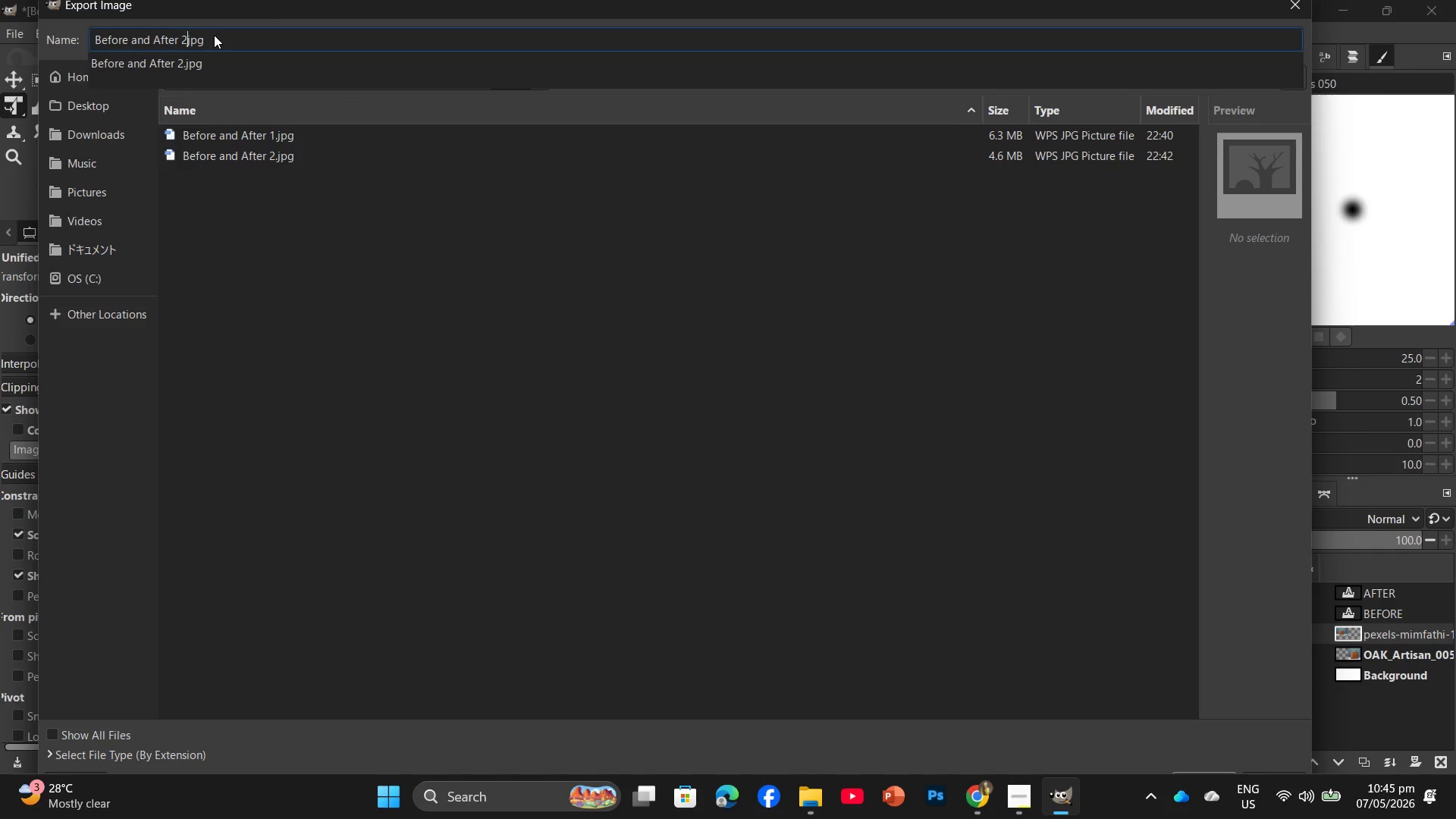 
key(3)
 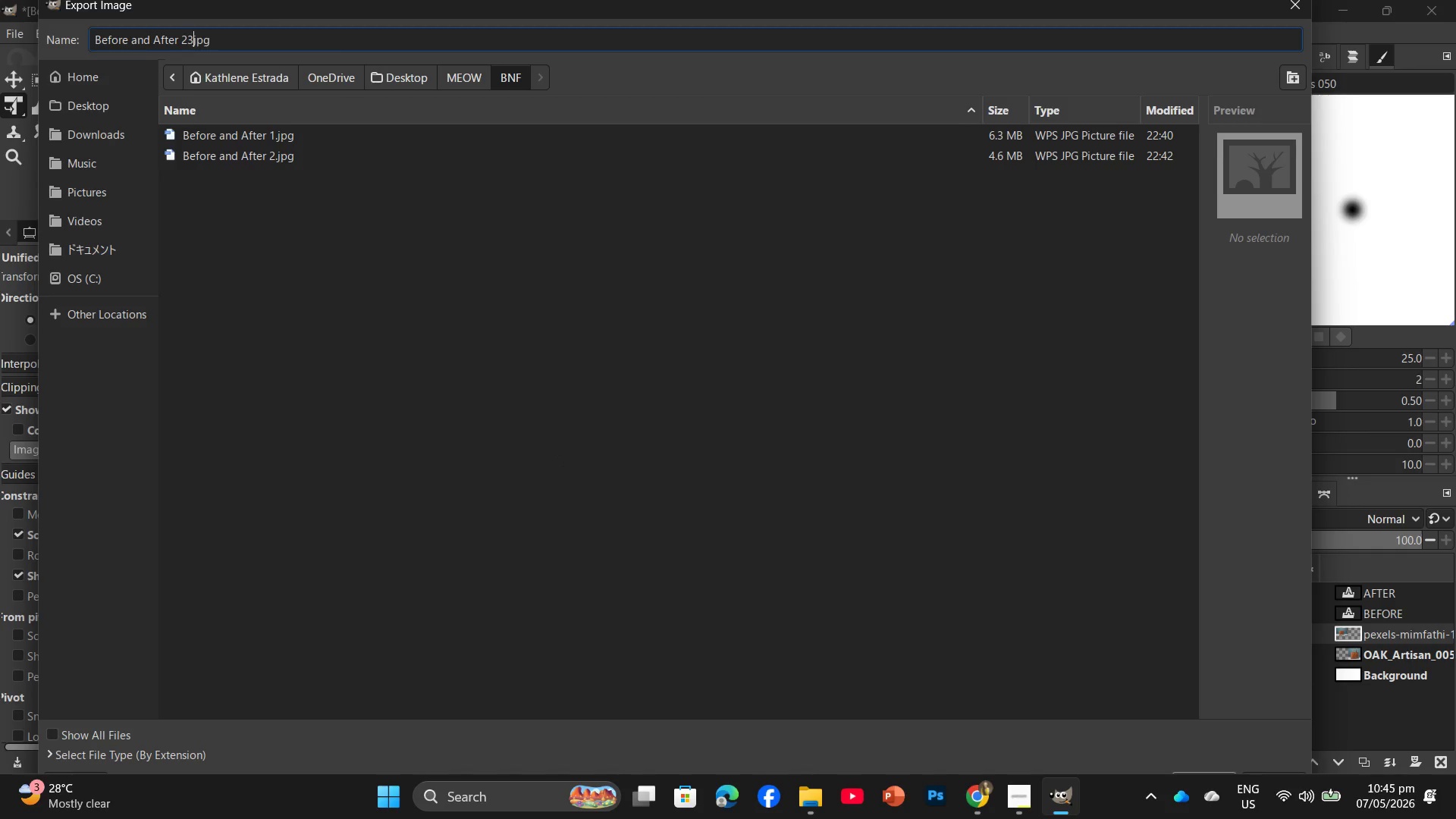 
key(Backspace)
 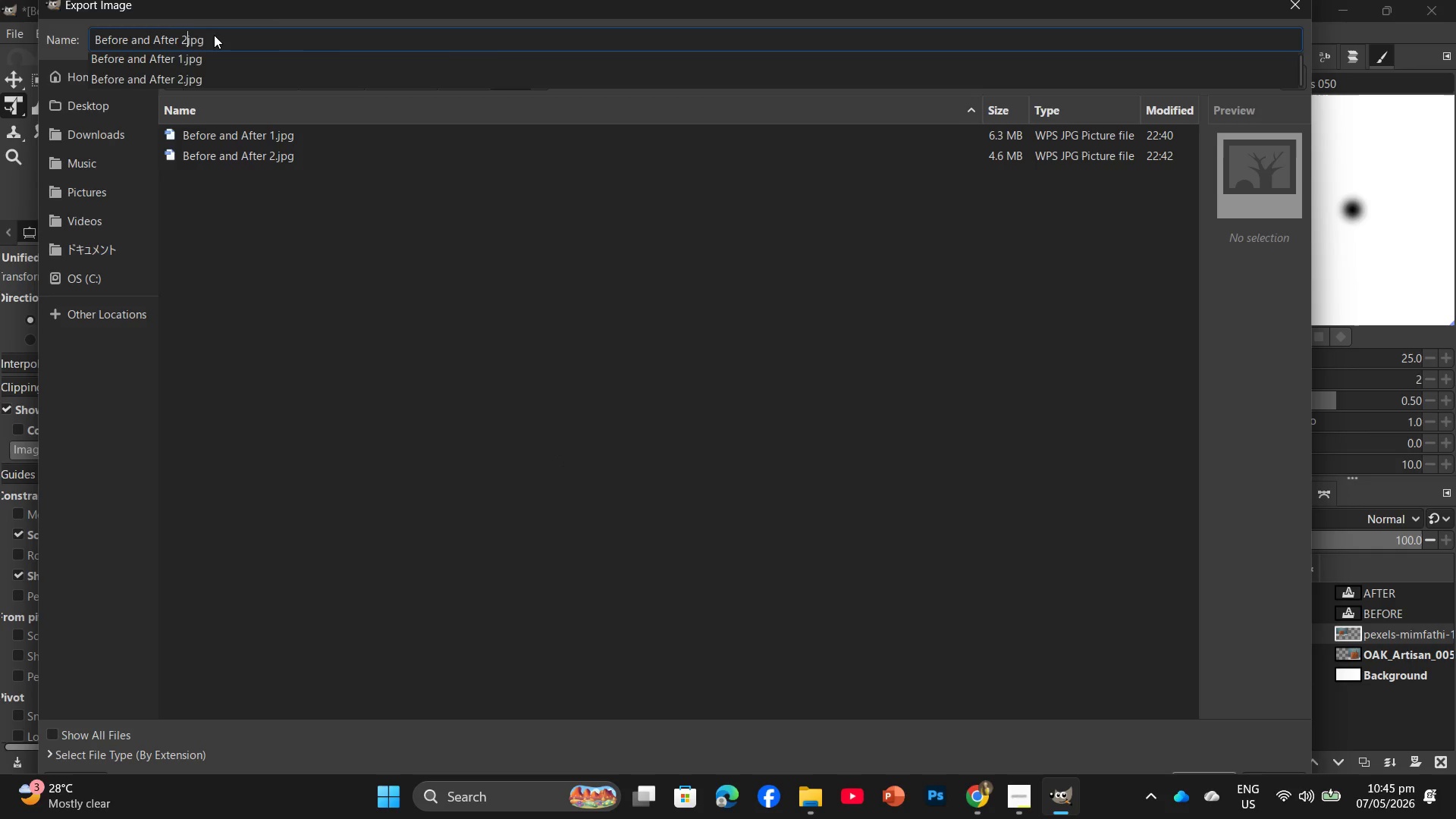 
key(Backspace)
 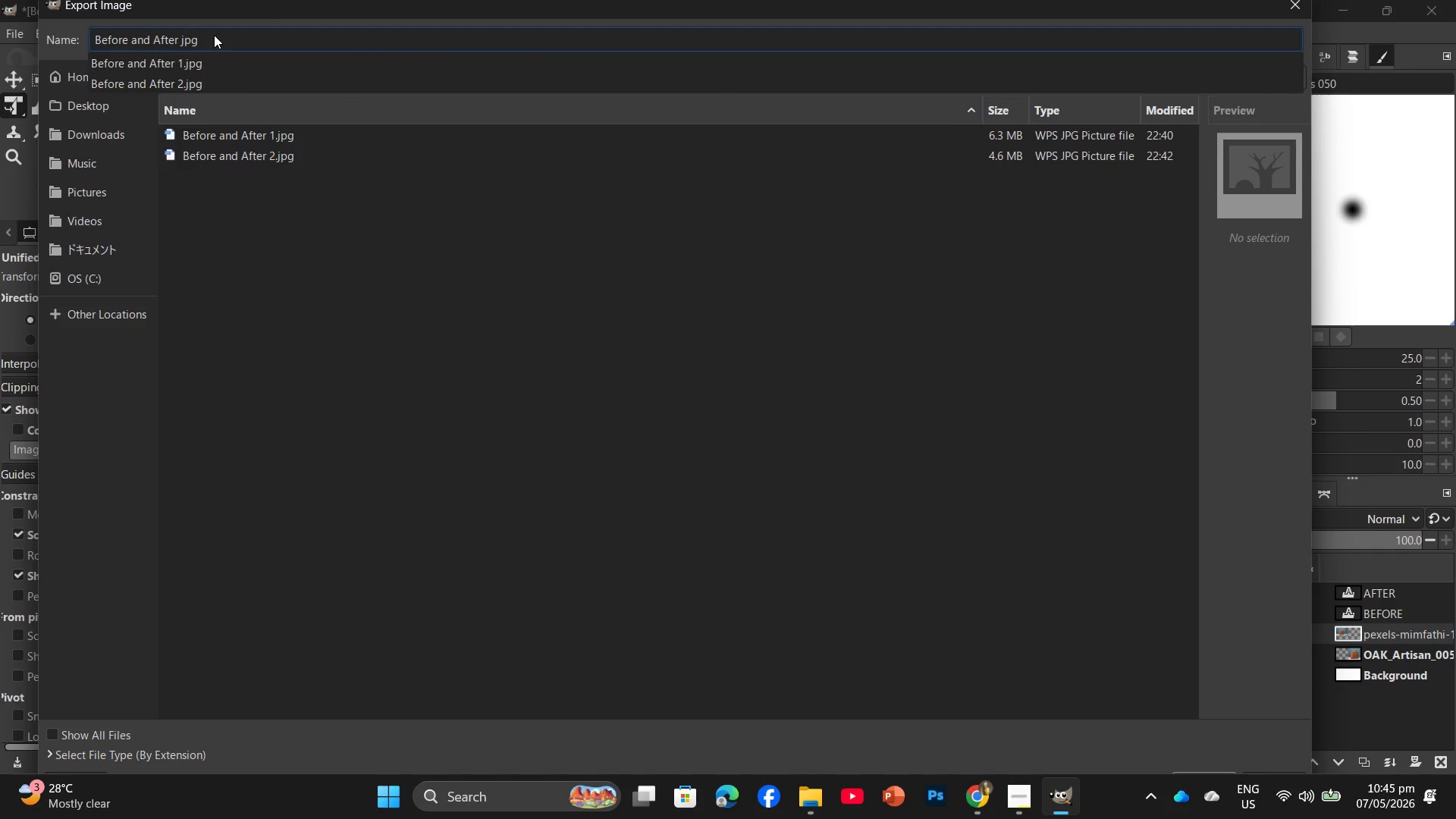 
key(3)
 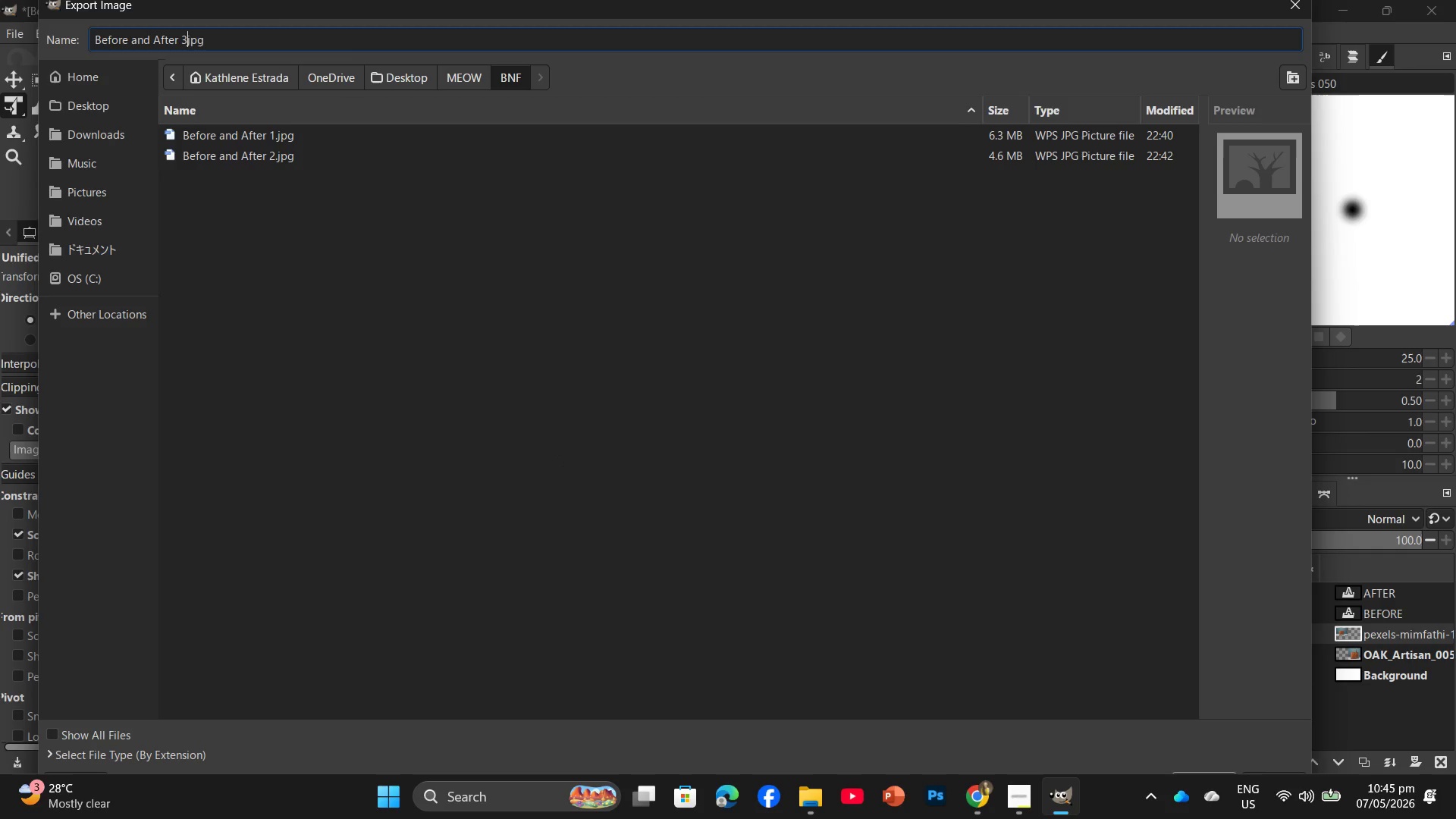 
key(Period)
 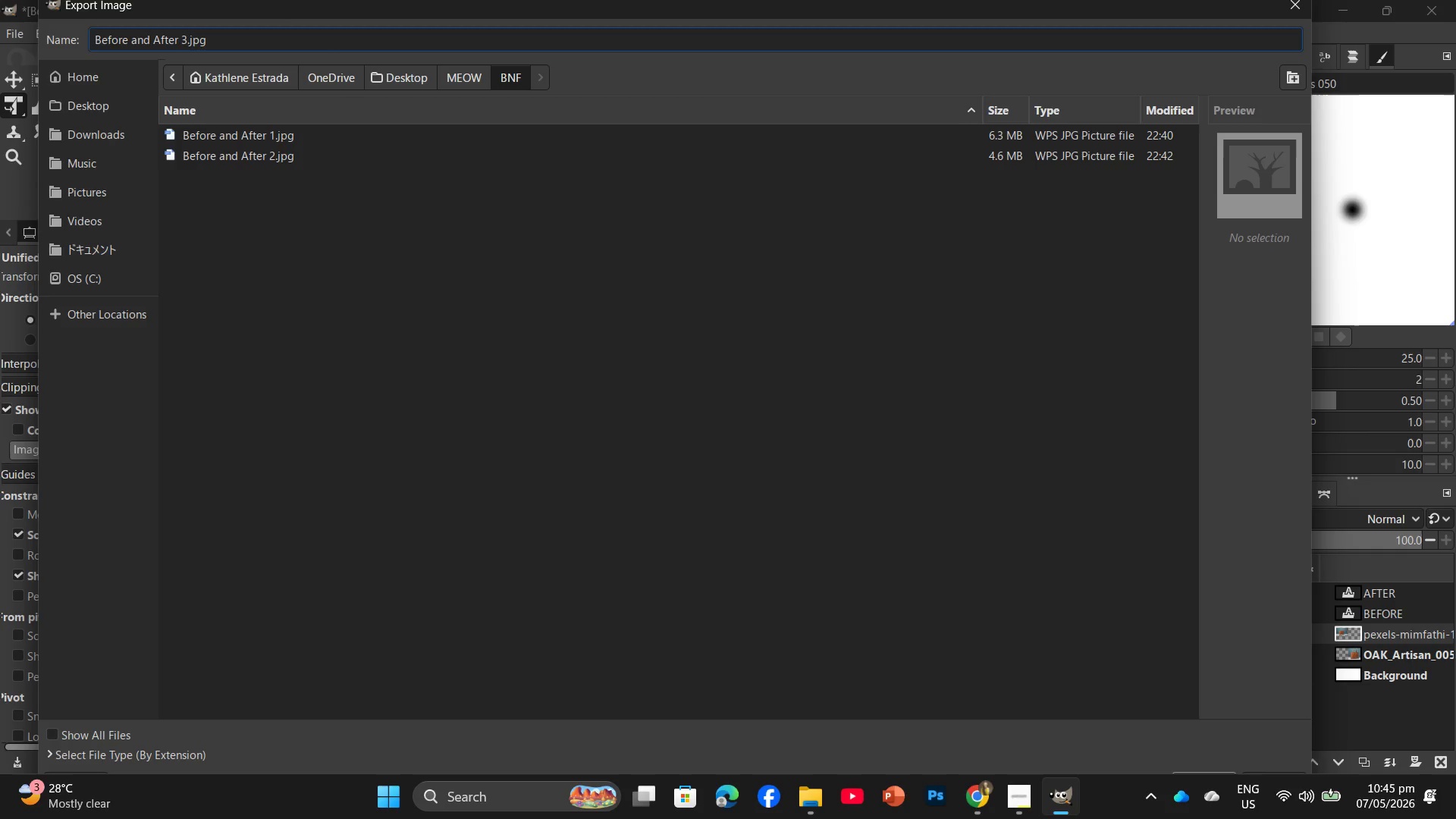 
key(Enter)
 